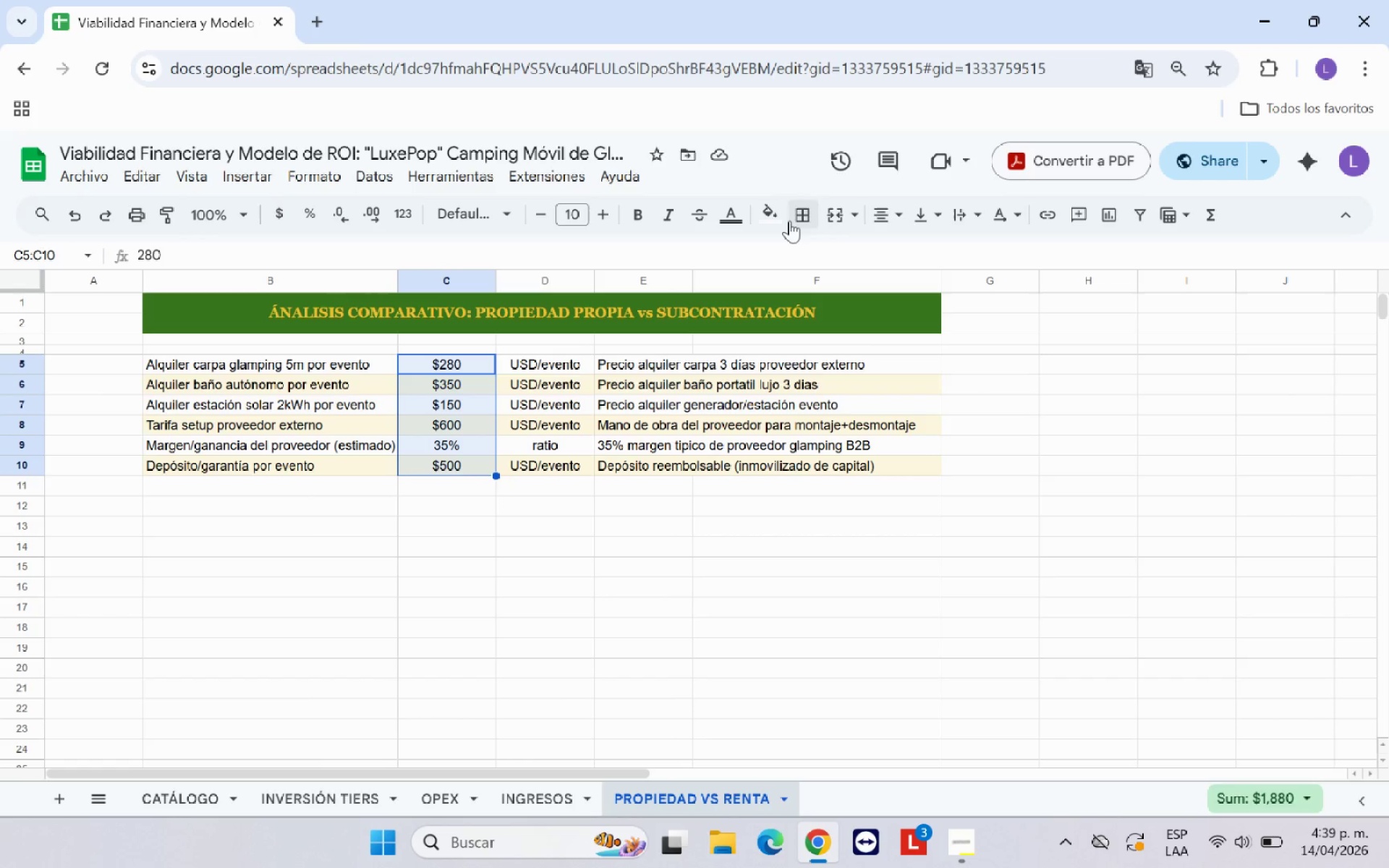 
left_click([784, 221])
 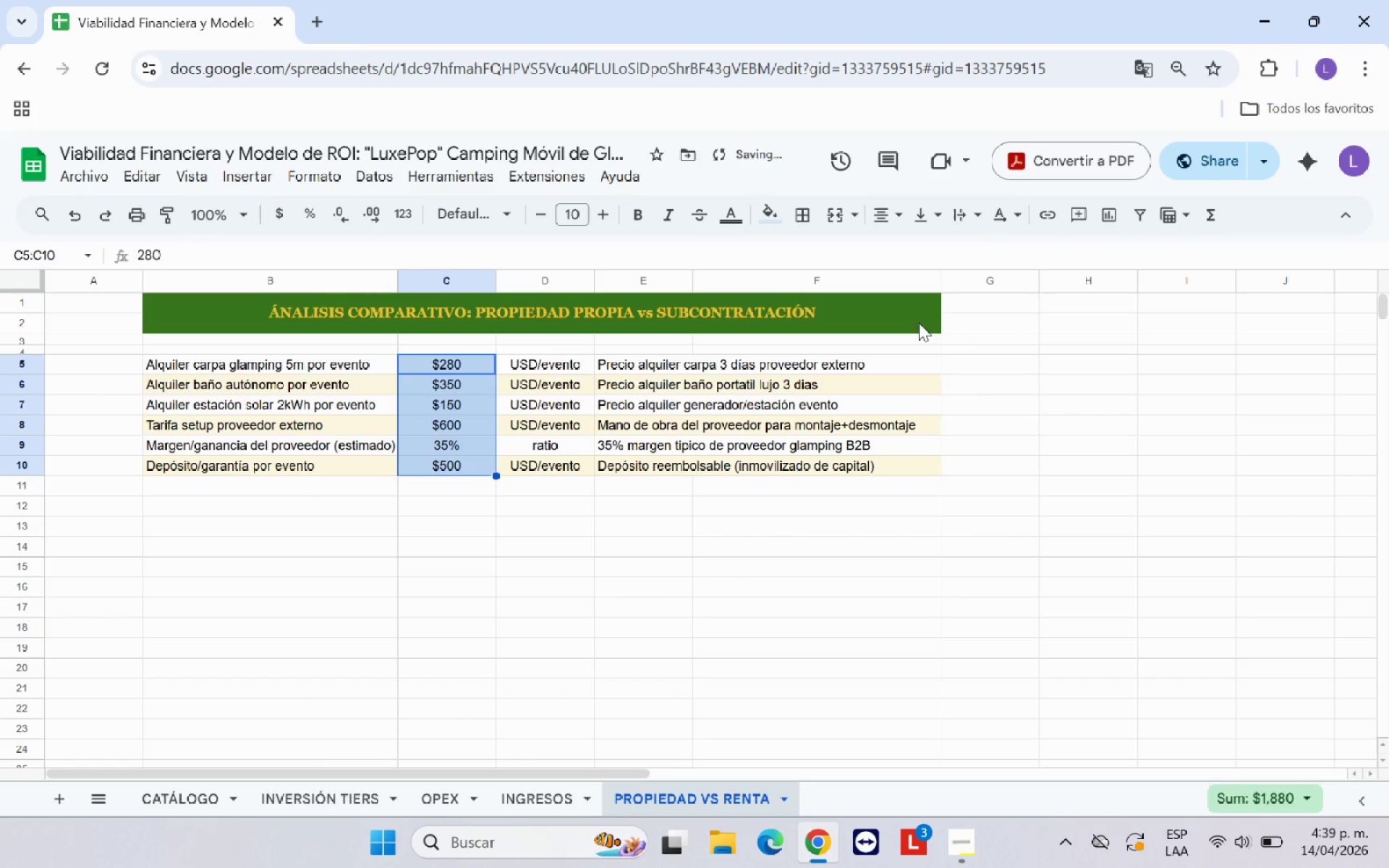 
double_click([645, 527])
 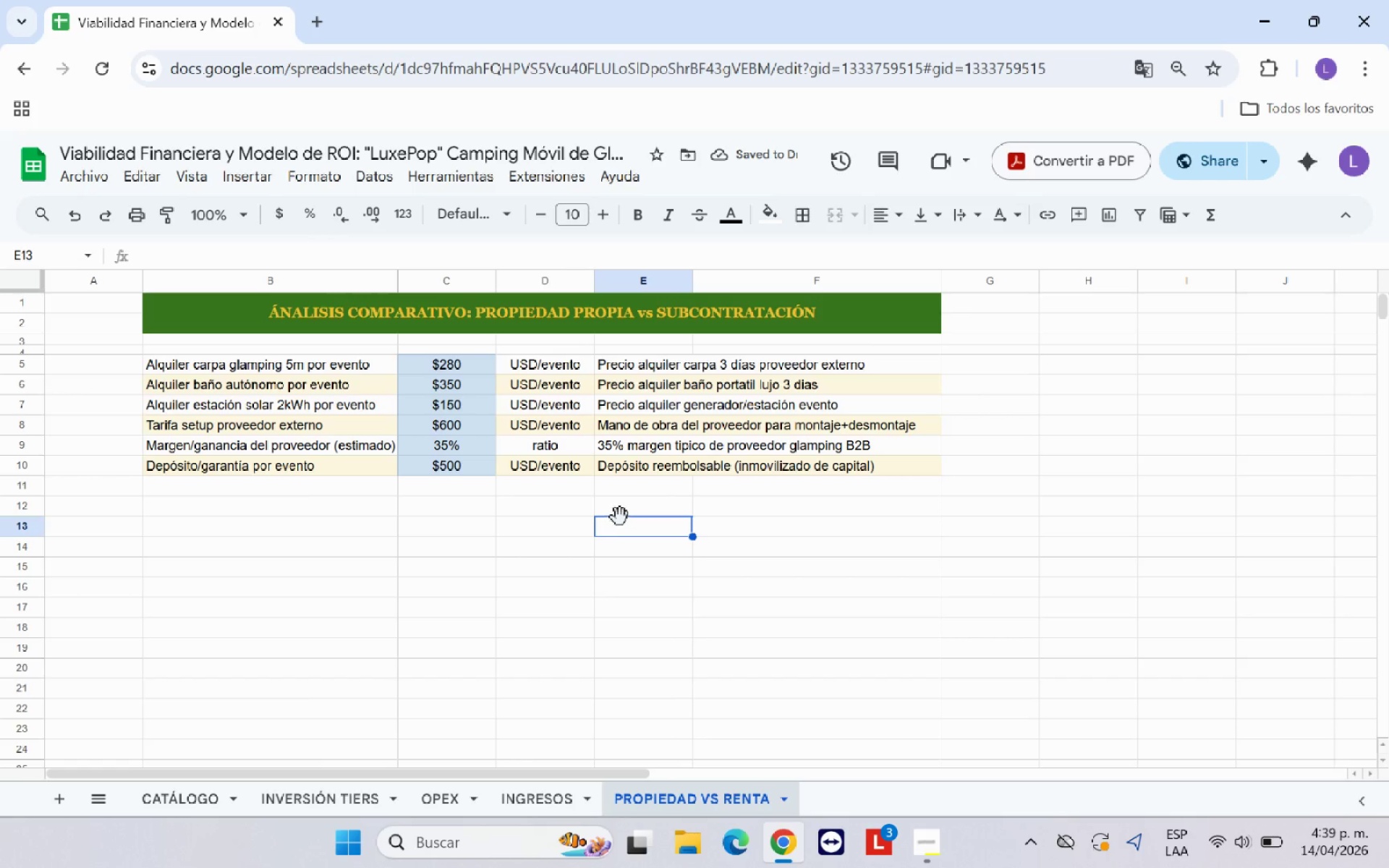 
left_click([239, 506])
 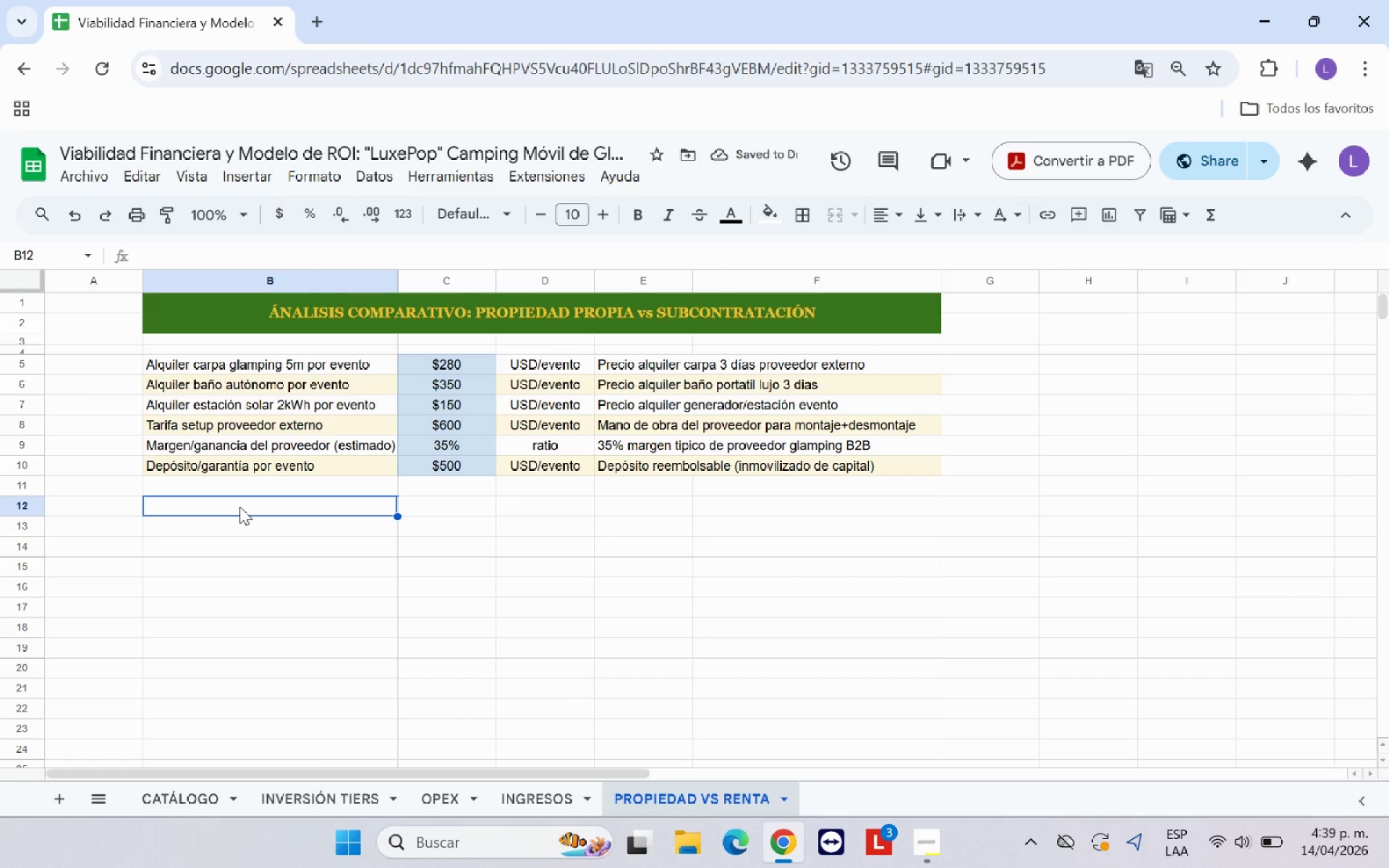 
type(tabla TABLA COMPARATIVA )
 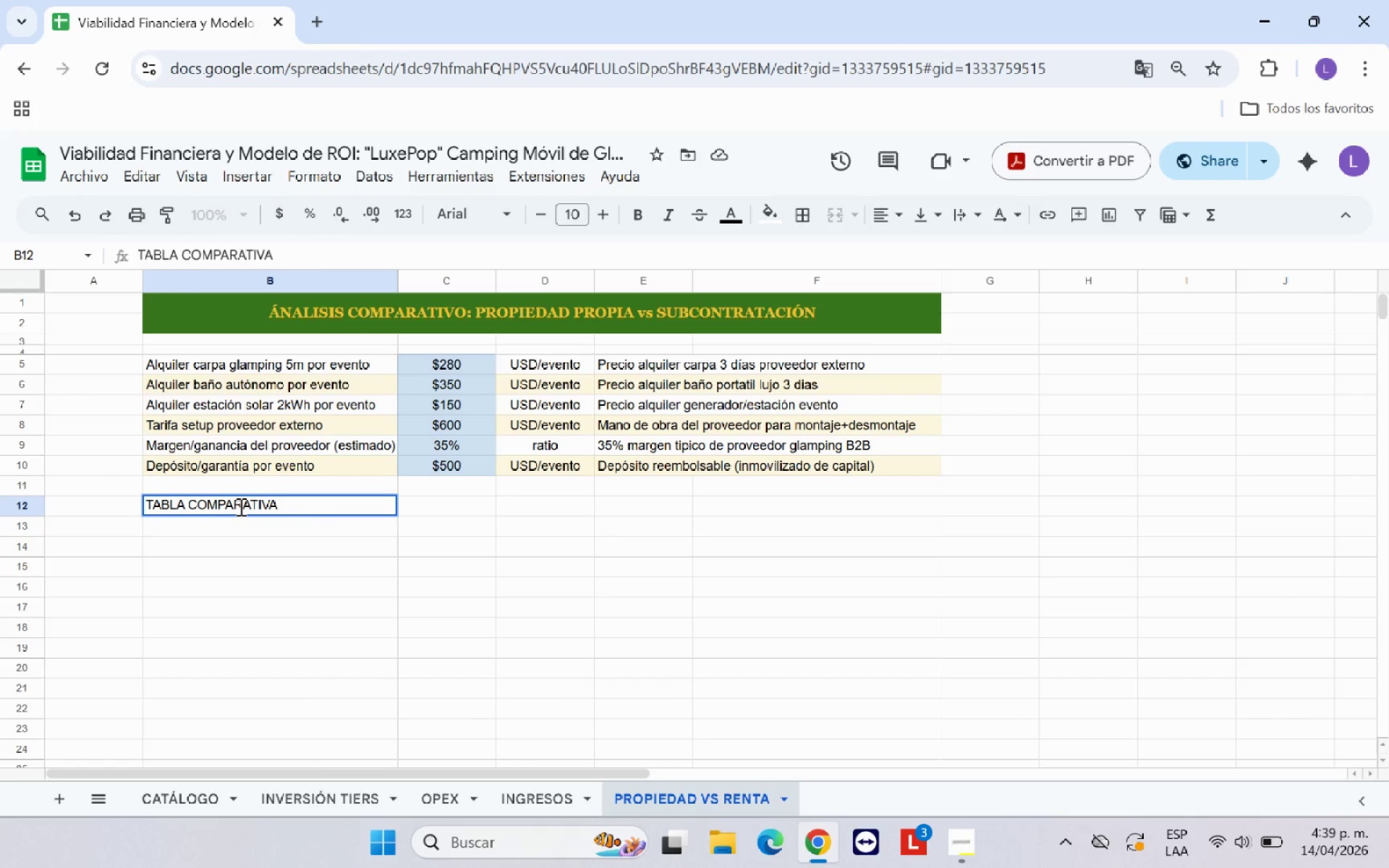 
hold_key(key=Backspace, duration=0.88)
 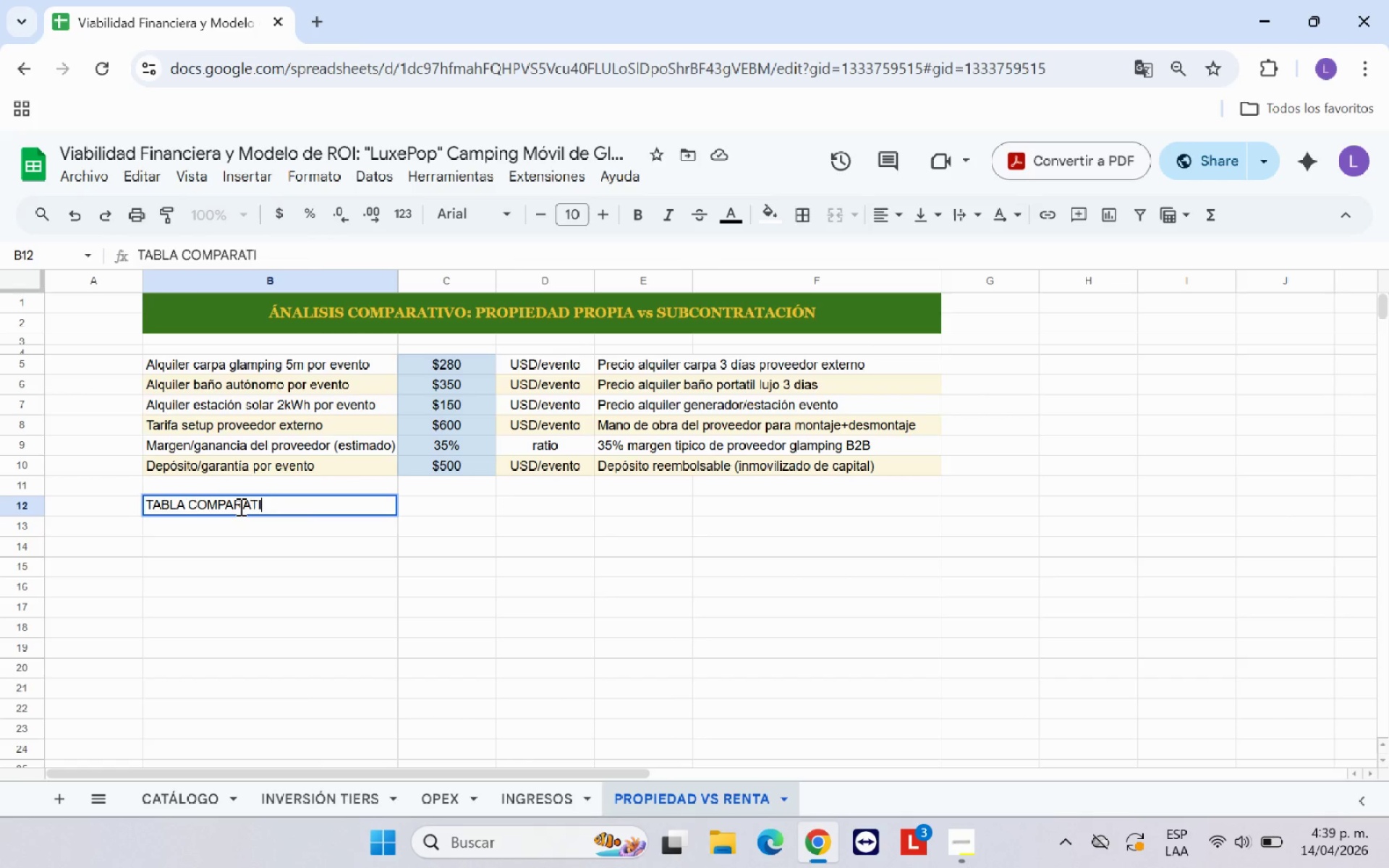 
type(ANUAL - PROPIEDAD )
 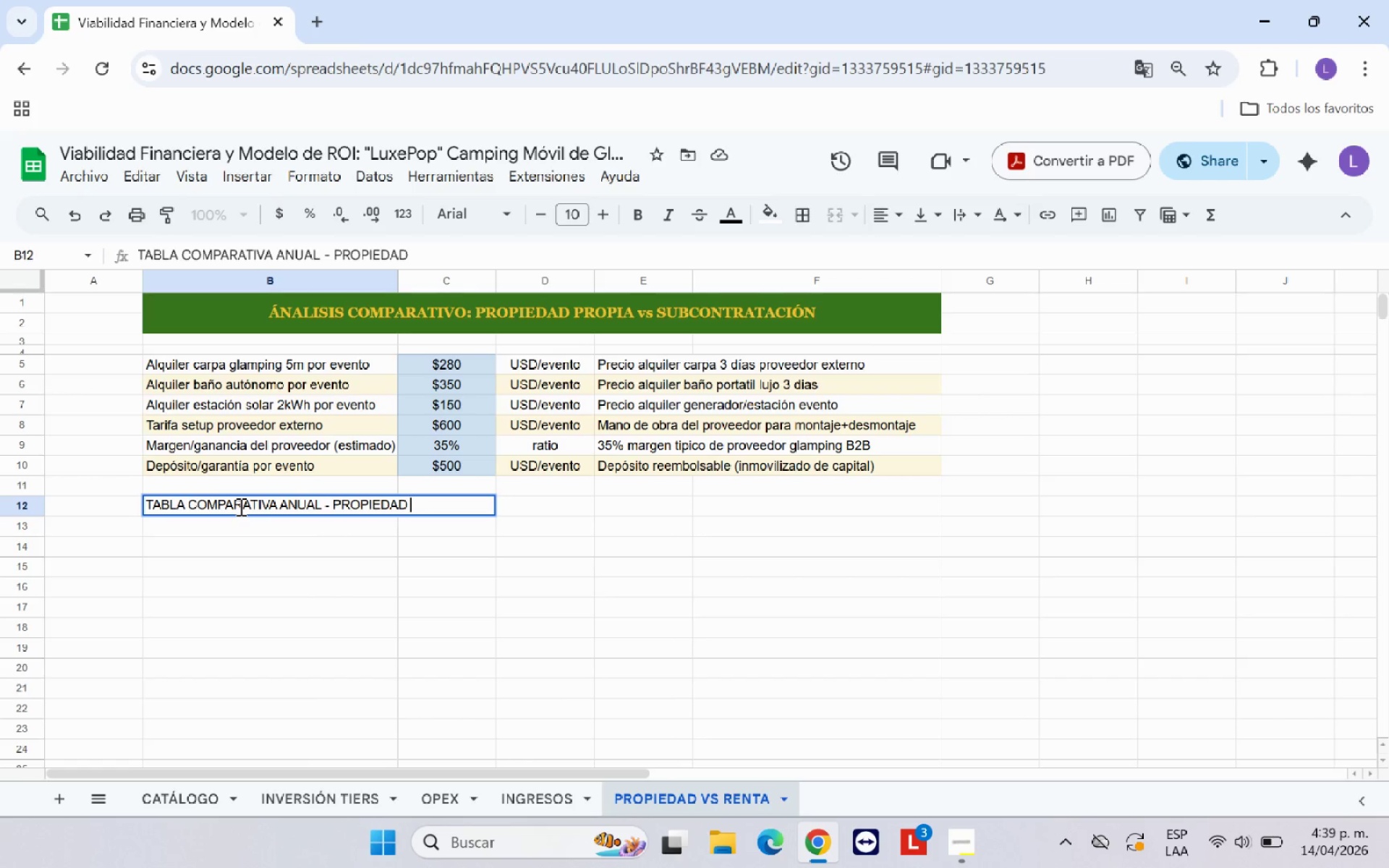 
hold_key(key=Backspace, duration=0.72)
 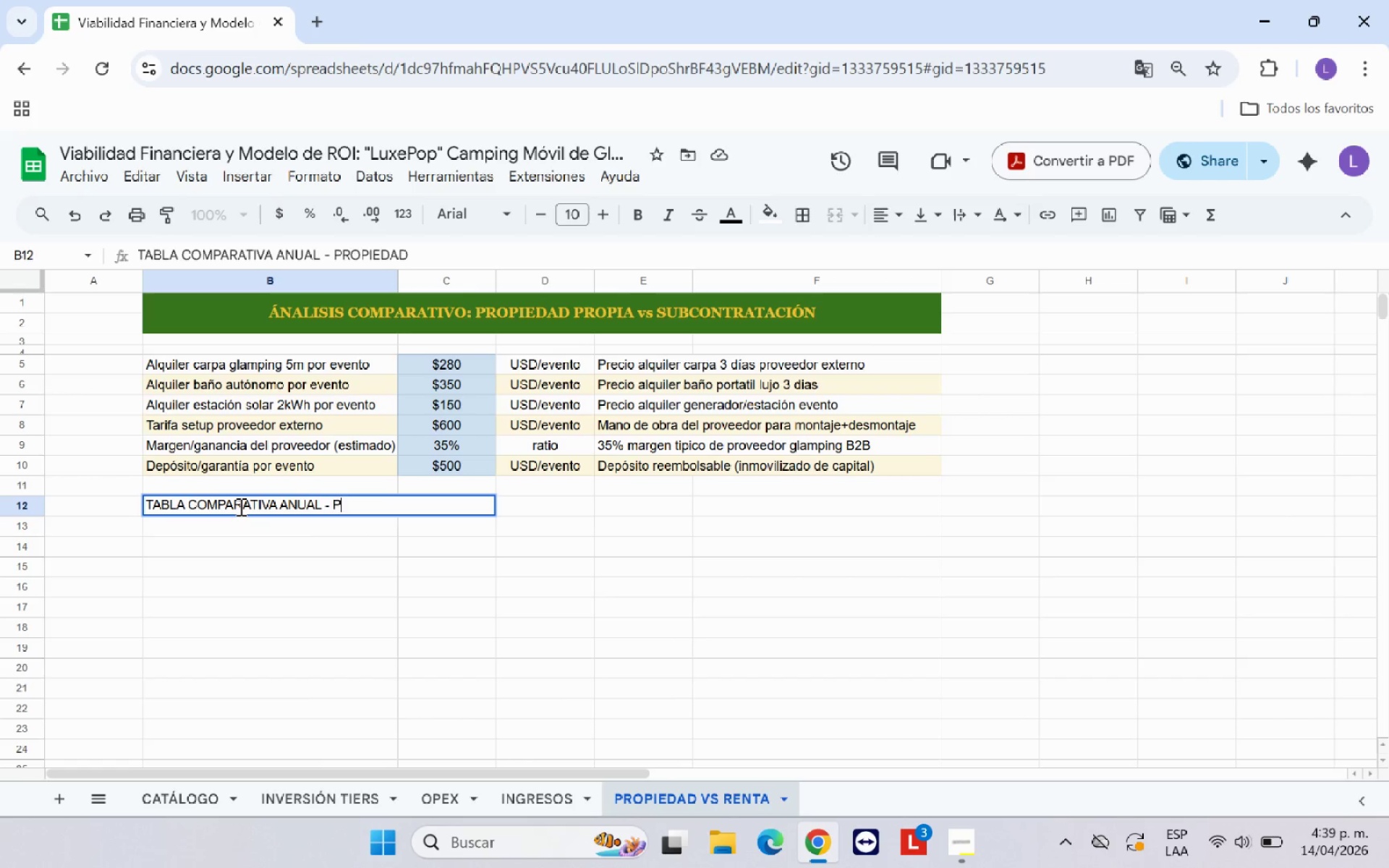 
key(Backspace)
 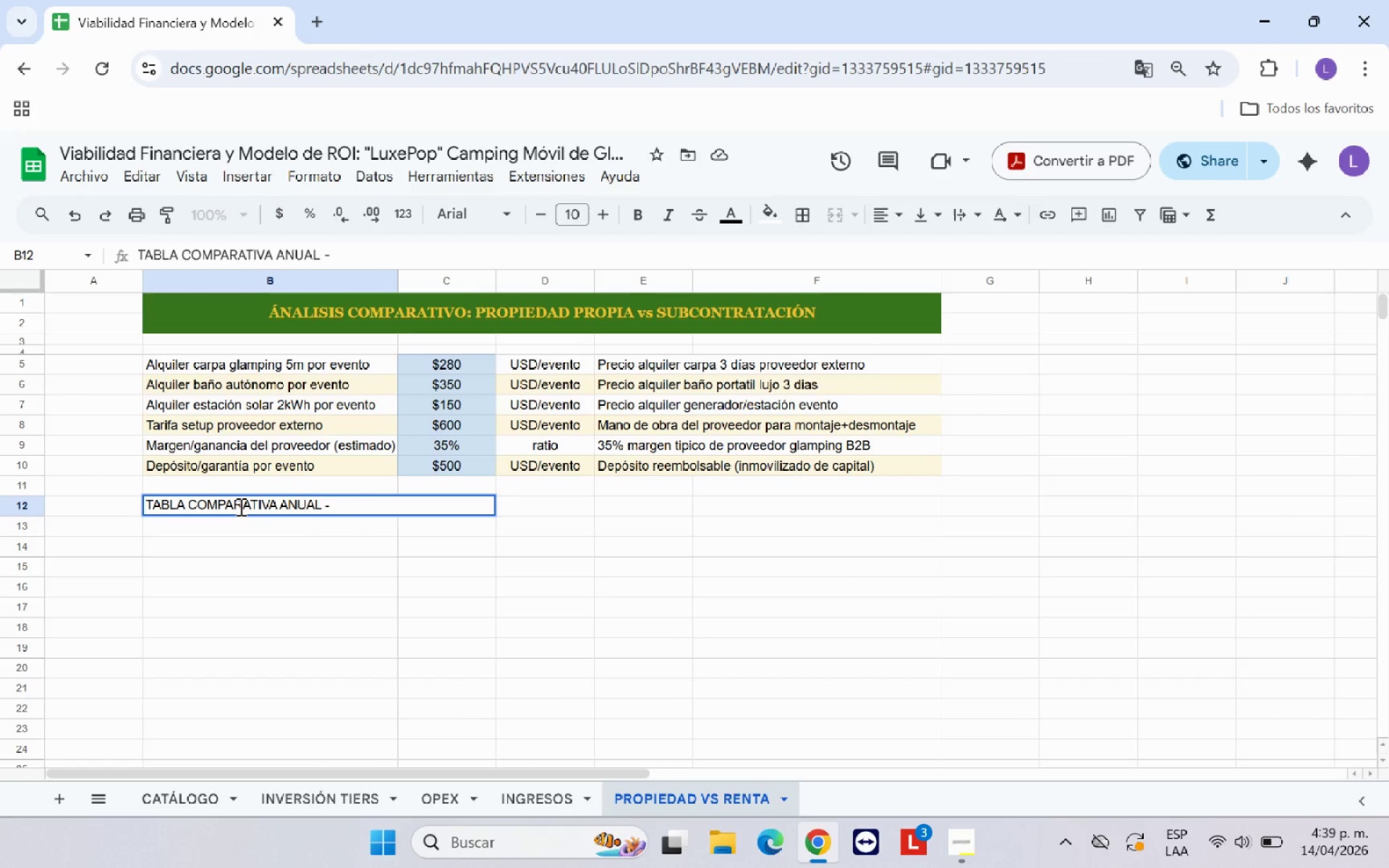 
key(Backspace)
 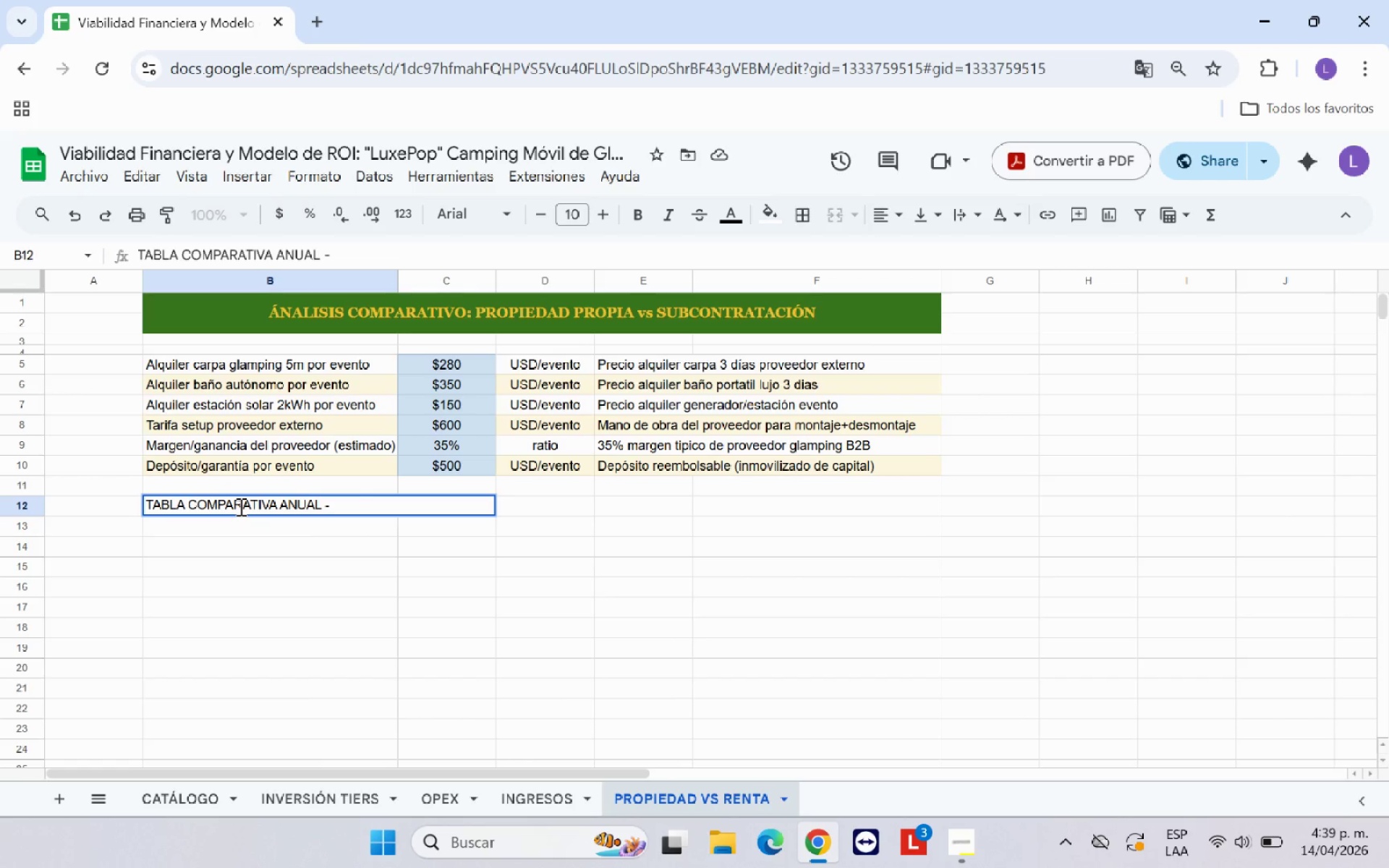 
key(Backspace)
 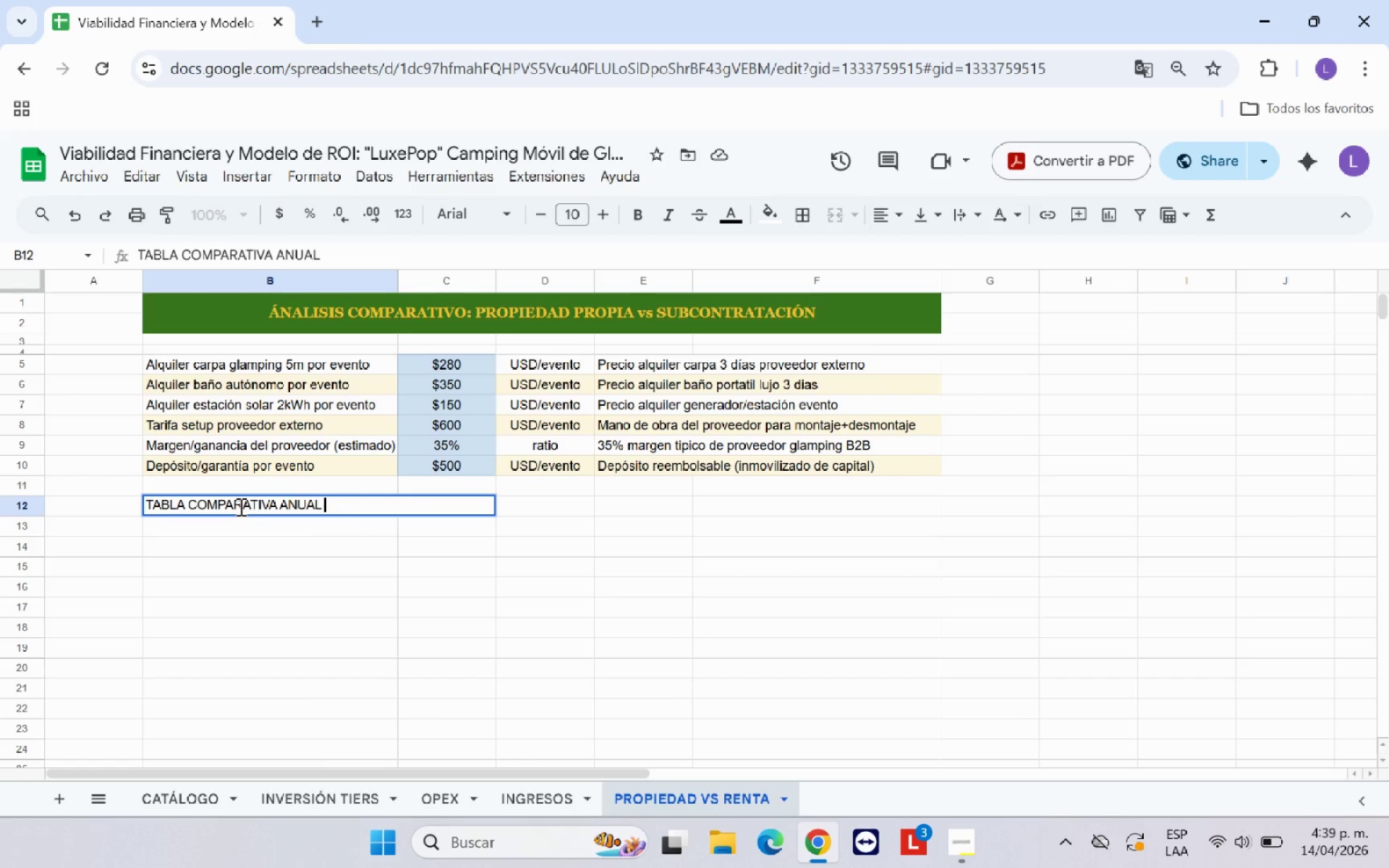 
key(Enter)
 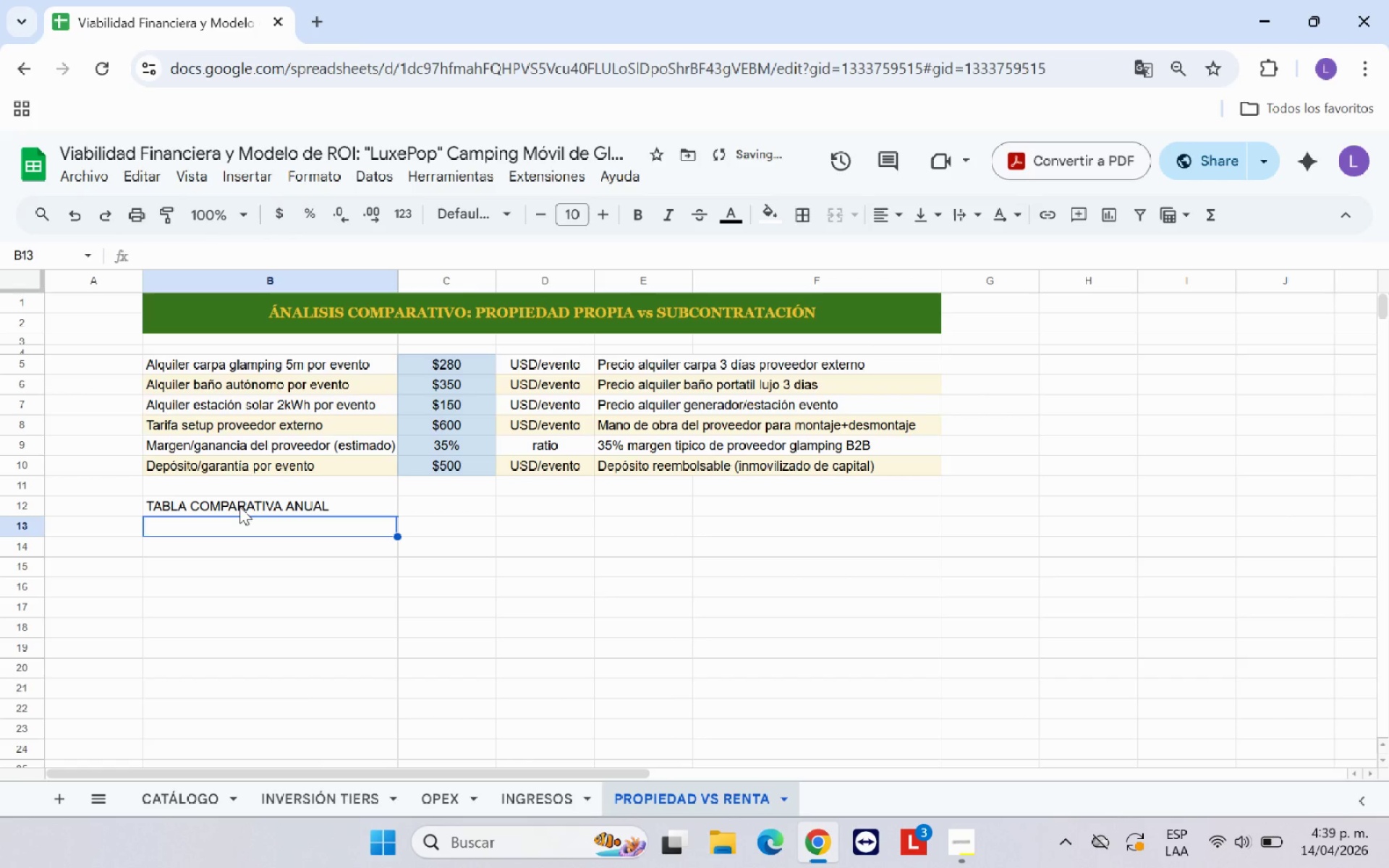 
left_click([266, 503])
 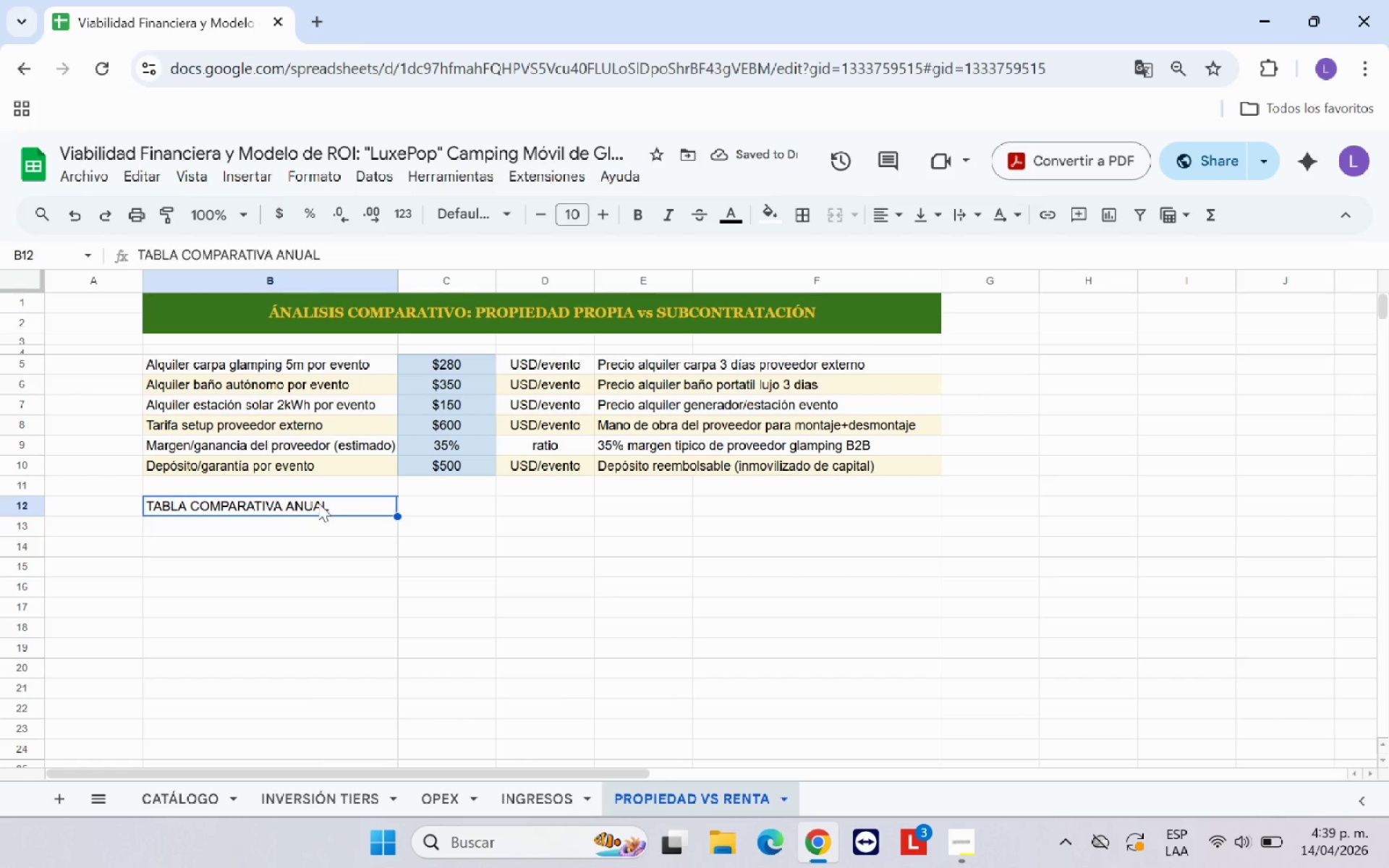 
left_click_drag(start_coordinate=[319, 503], to_coordinate=[819, 506])
 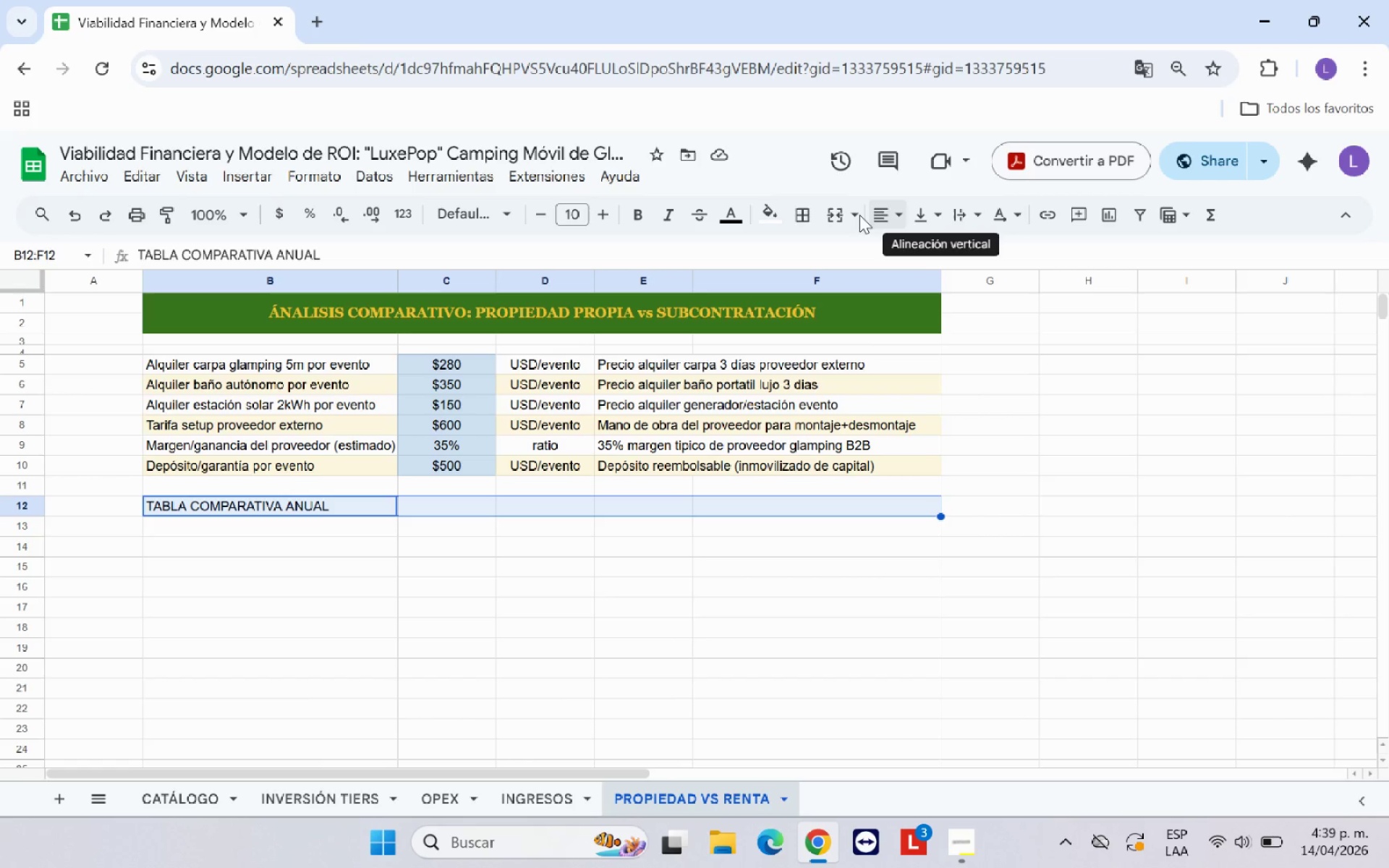 
left_click([837, 212])
 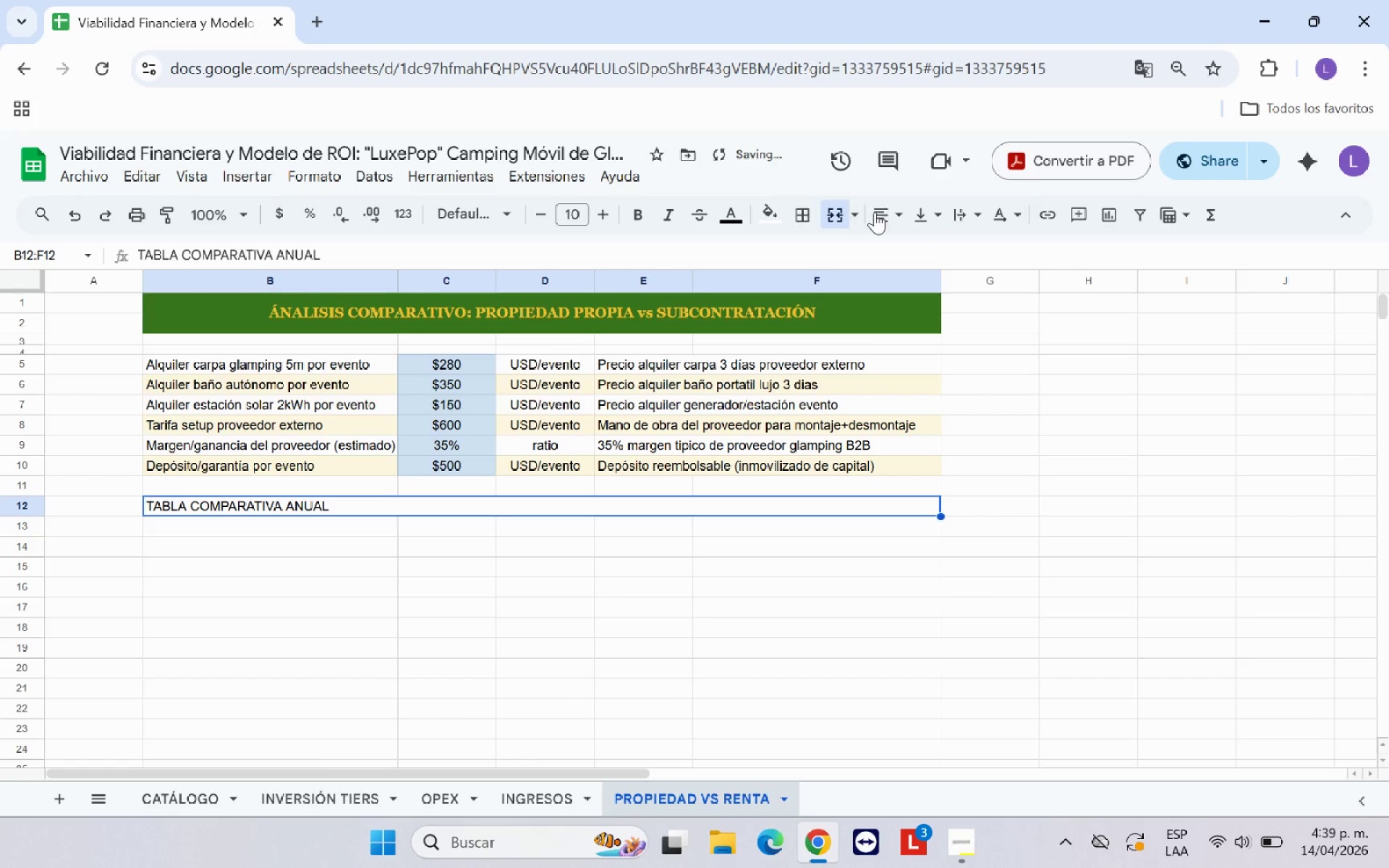 
left_click([885, 212])
 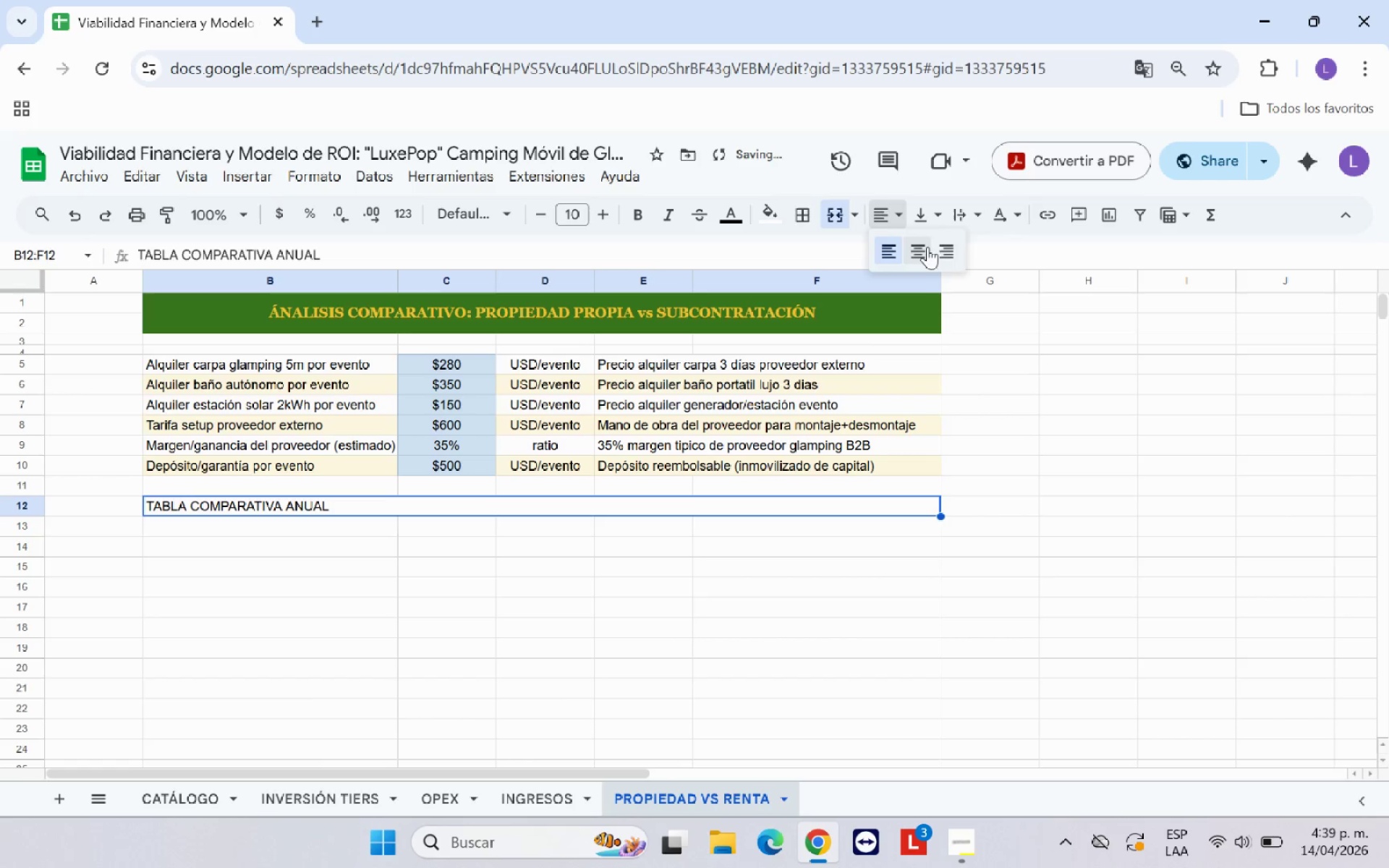 
left_click([926, 247])
 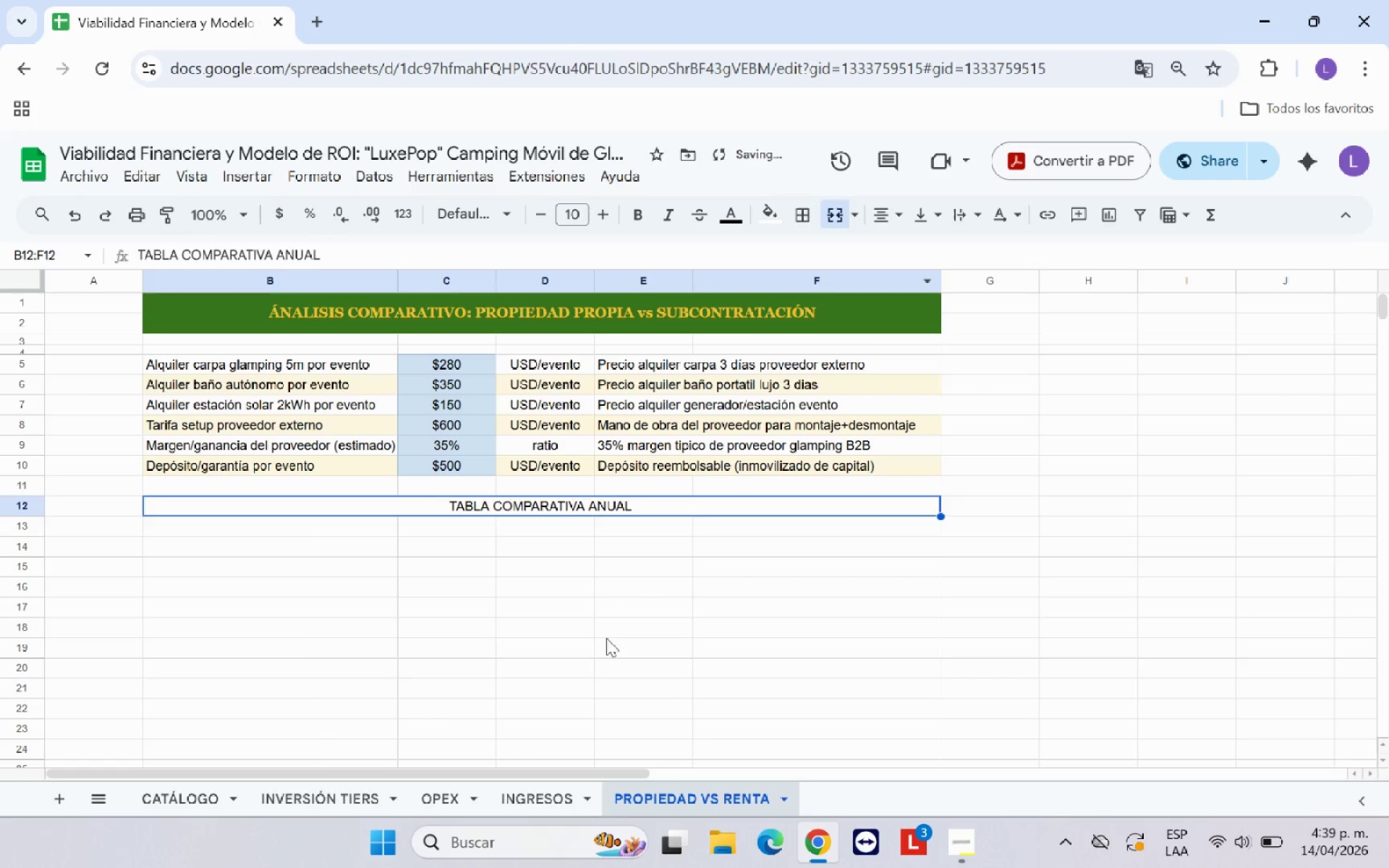 
left_click([593, 648])
 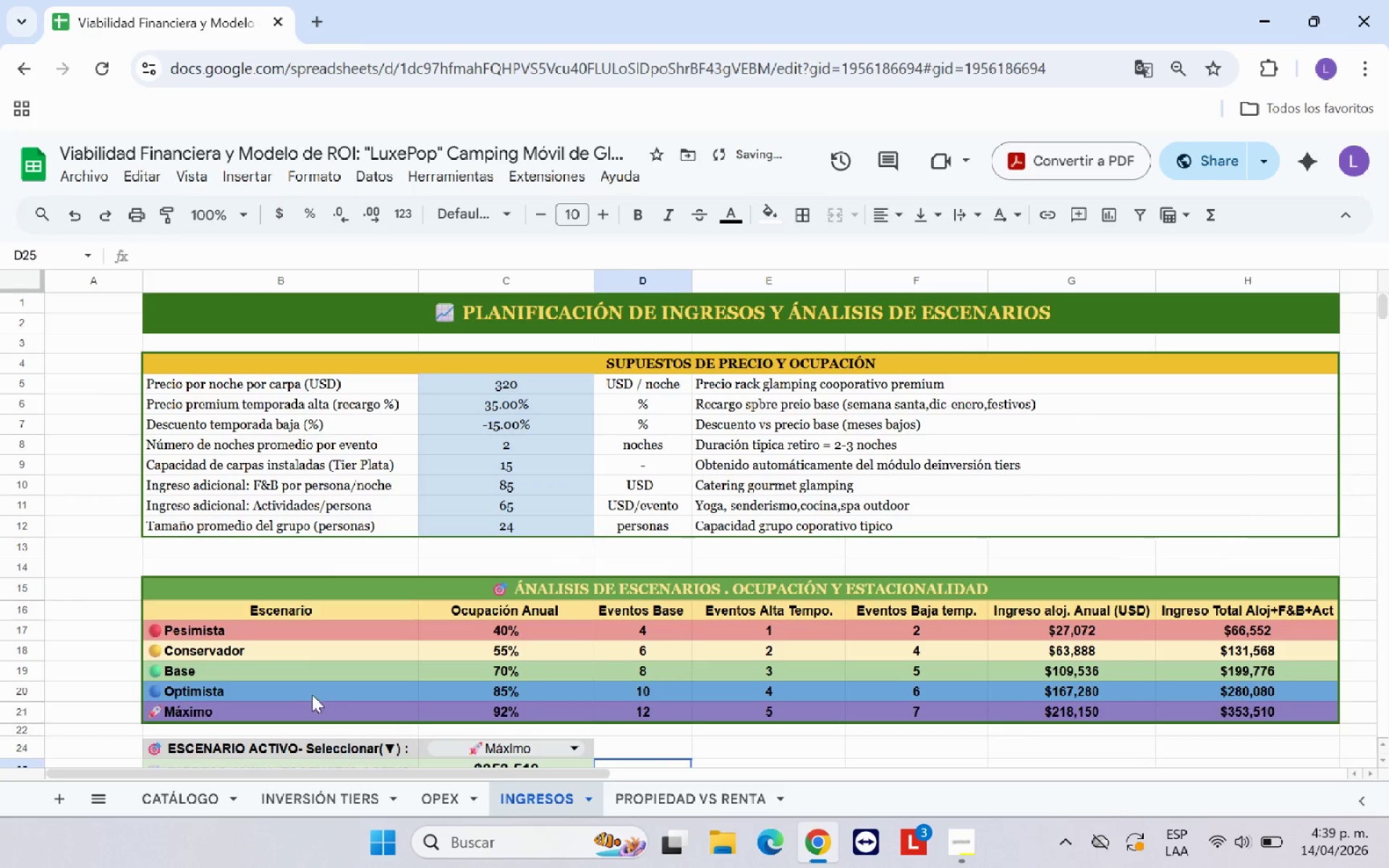 
scroll: coordinate [289, 660], scroll_direction: down, amount: 3.0
 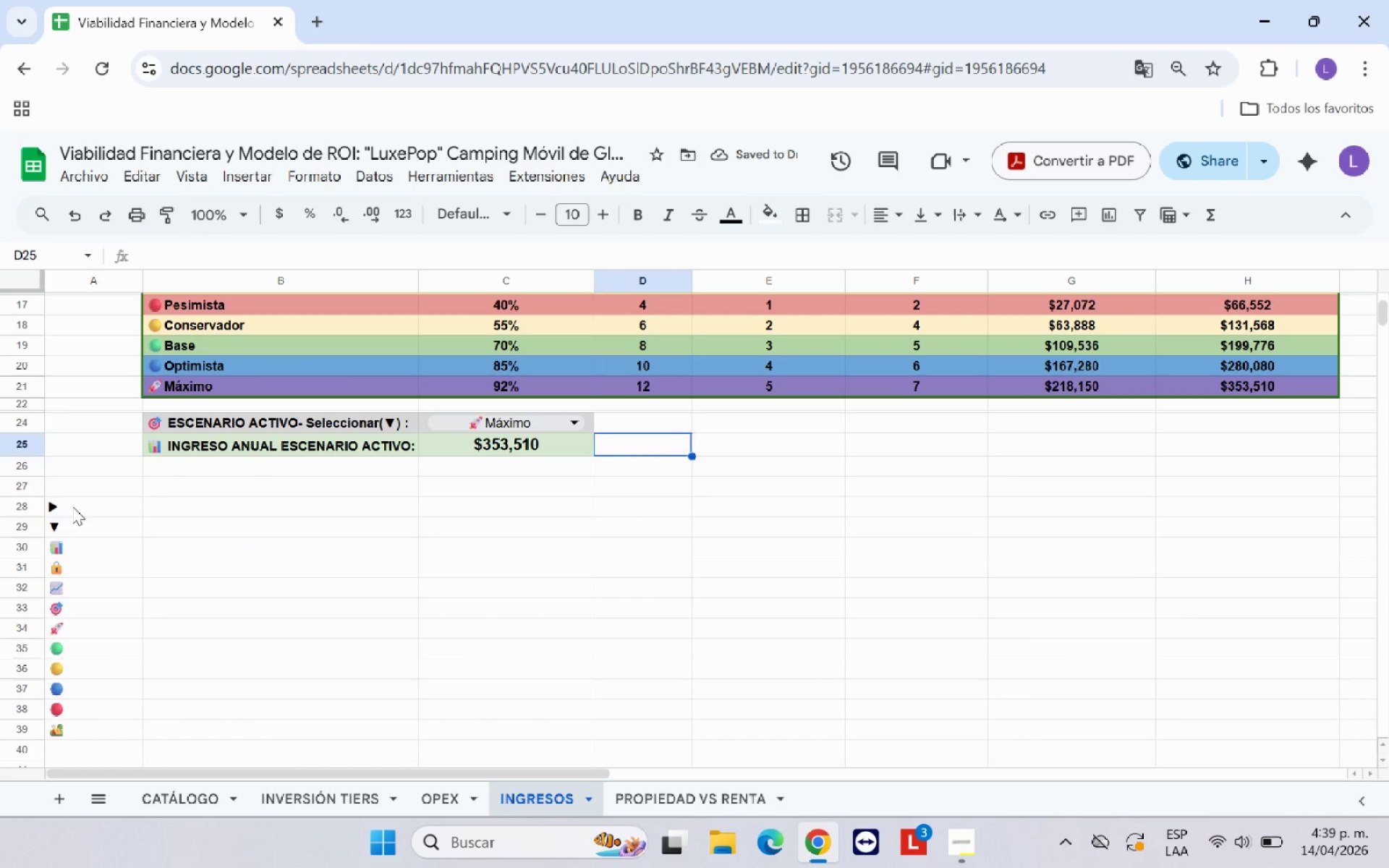 
left_click_drag(start_coordinate=[72, 506], to_coordinate=[87, 725])
 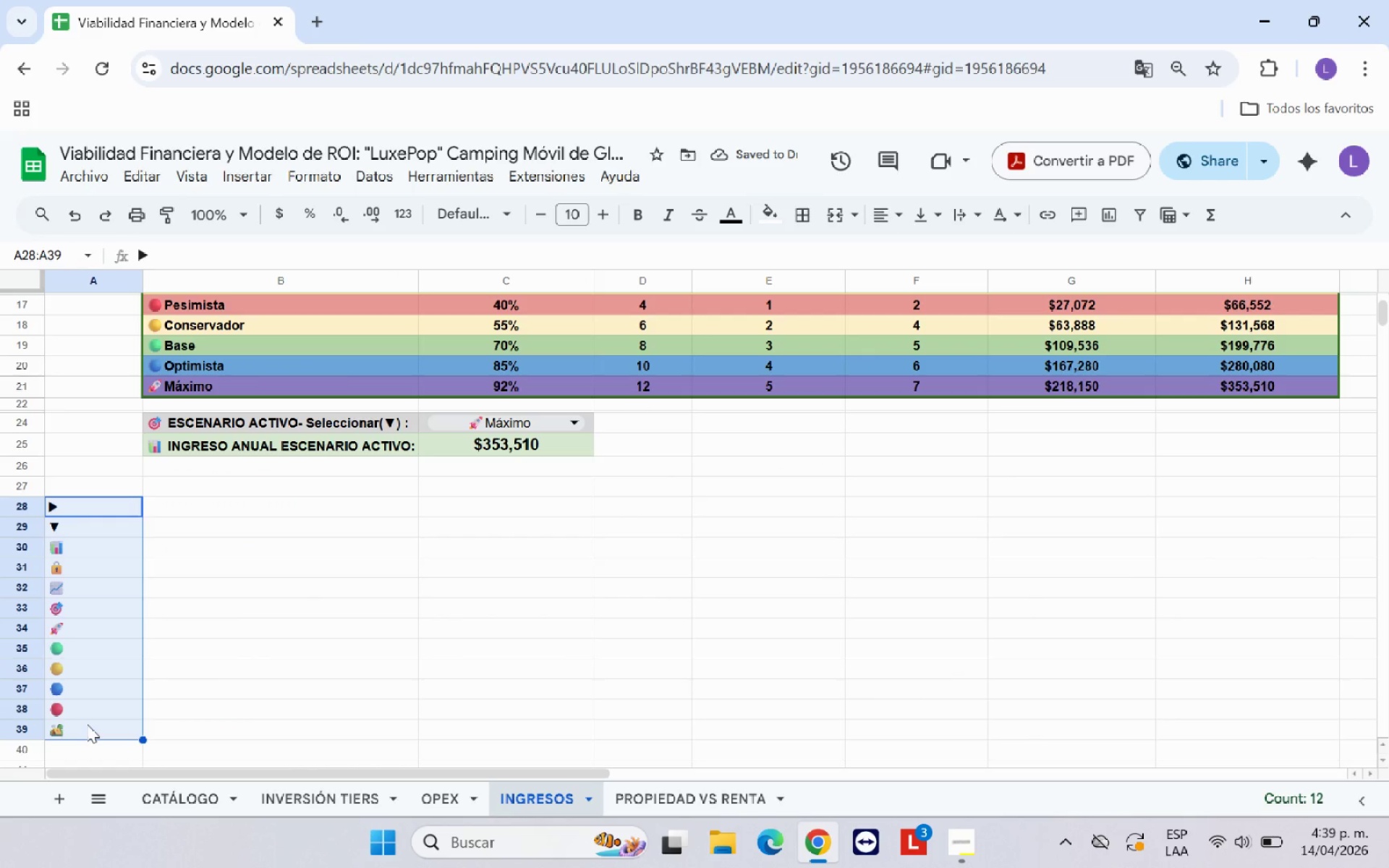 
key(Control+X)
 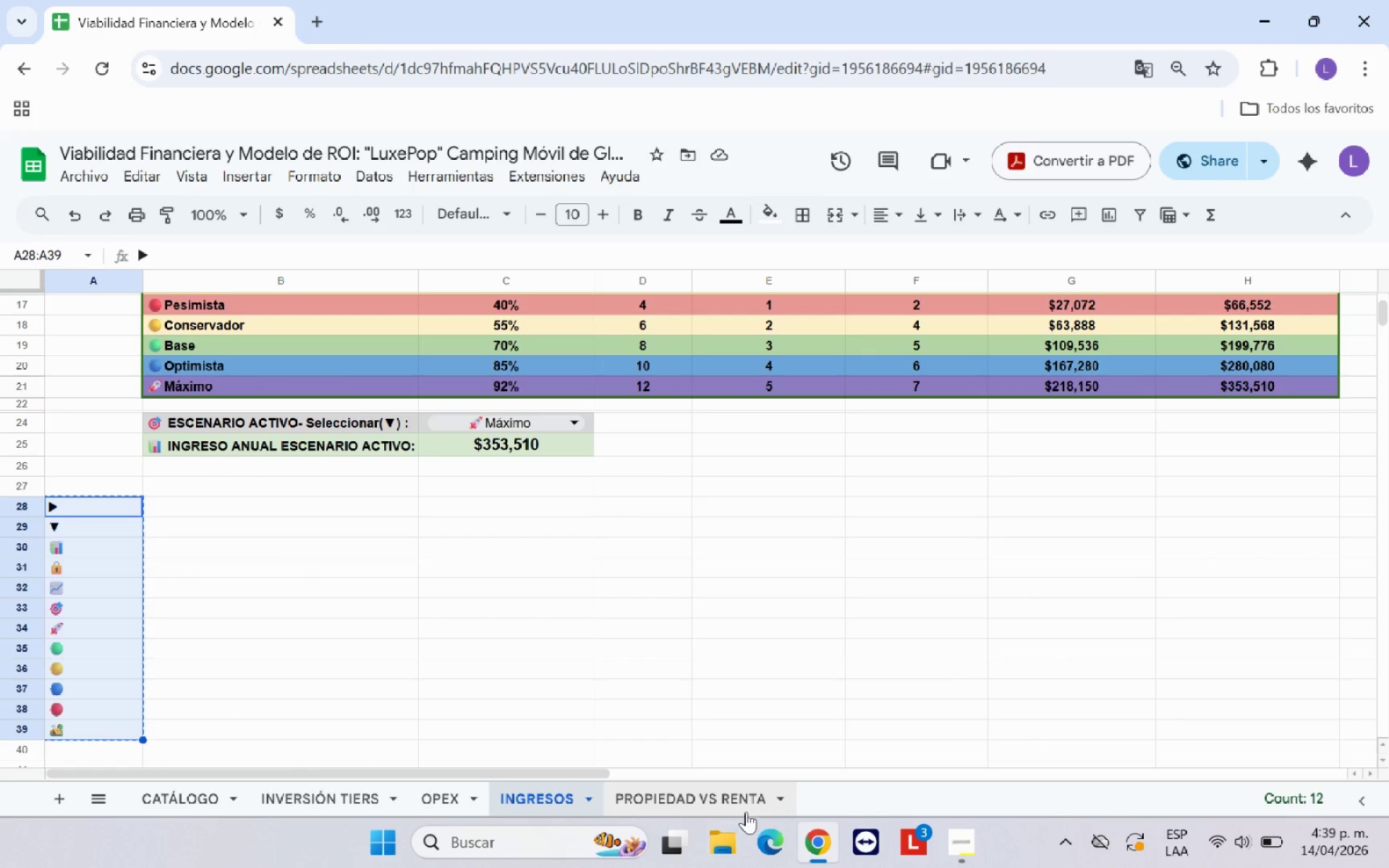 
left_click([715, 792])
 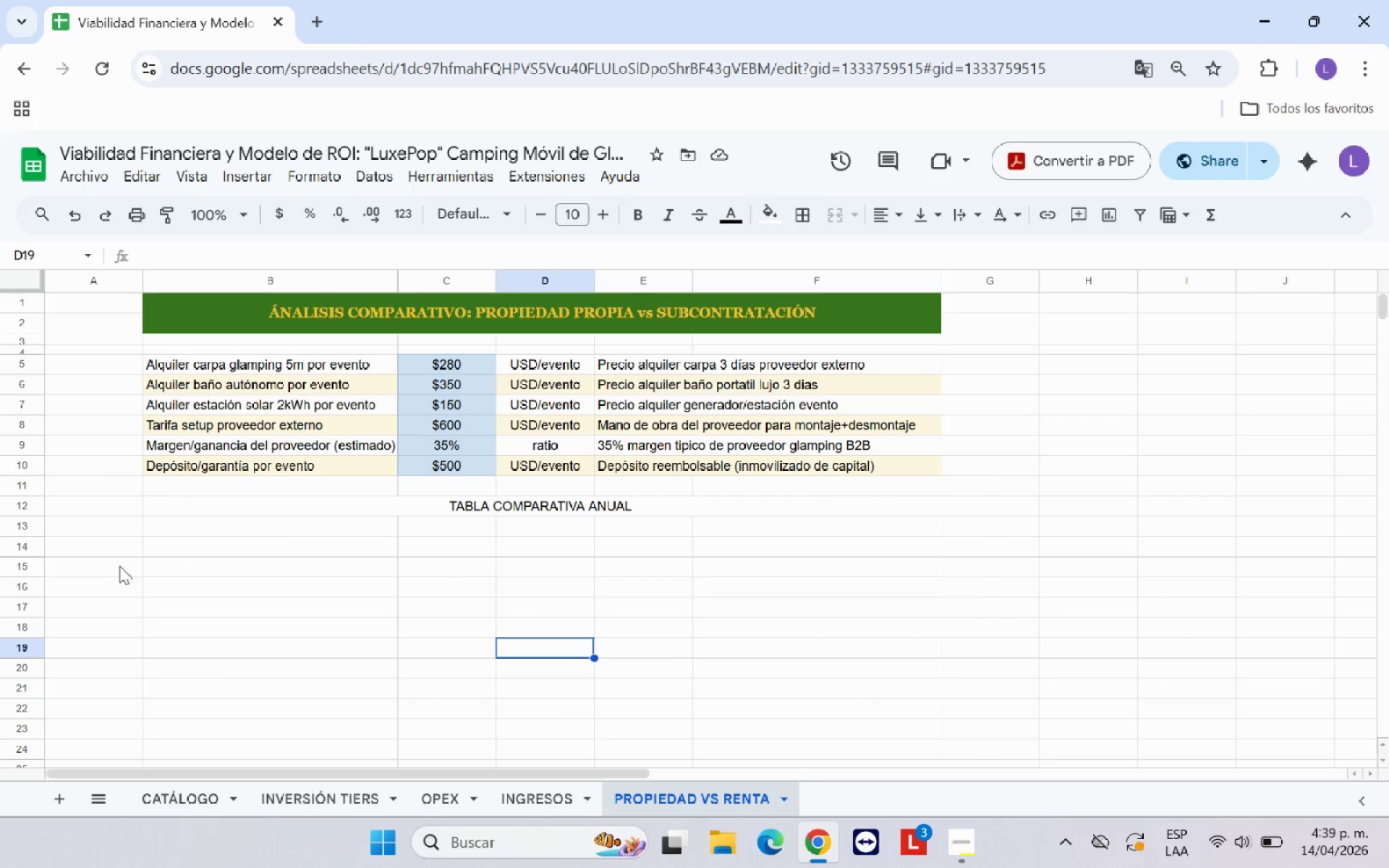 
left_click([111, 561])
 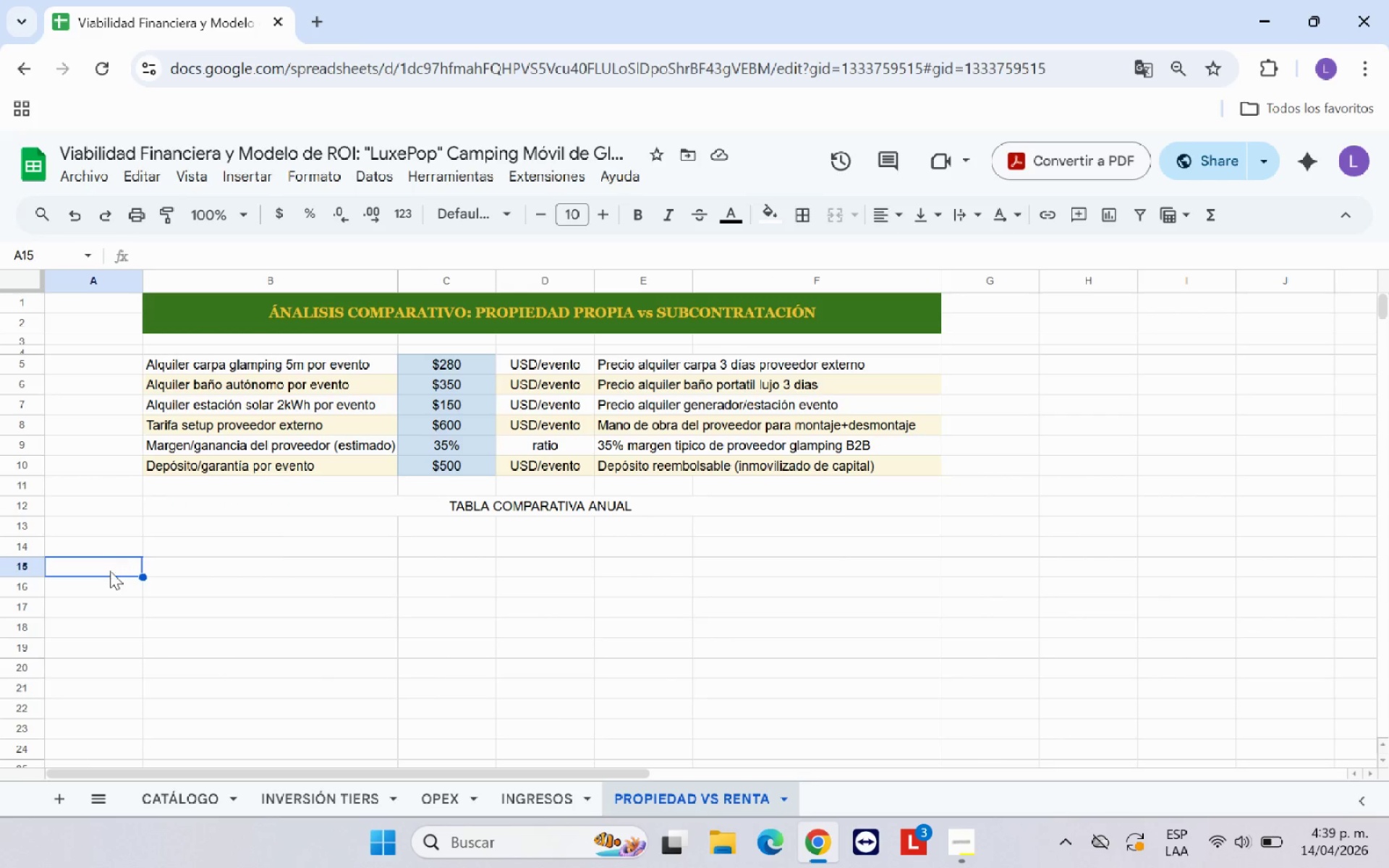 
key(Control+V)
 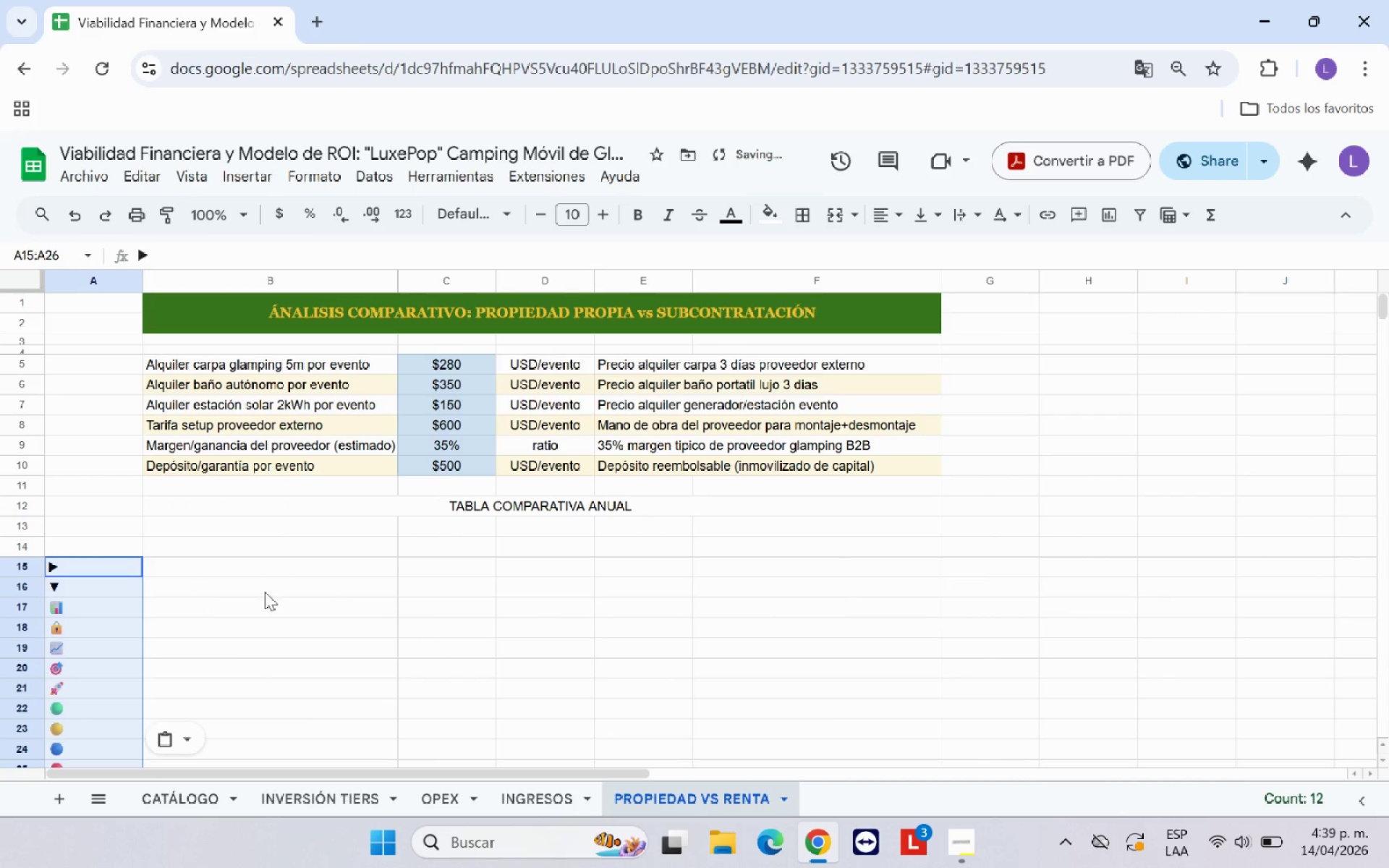 
left_click([279, 592])
 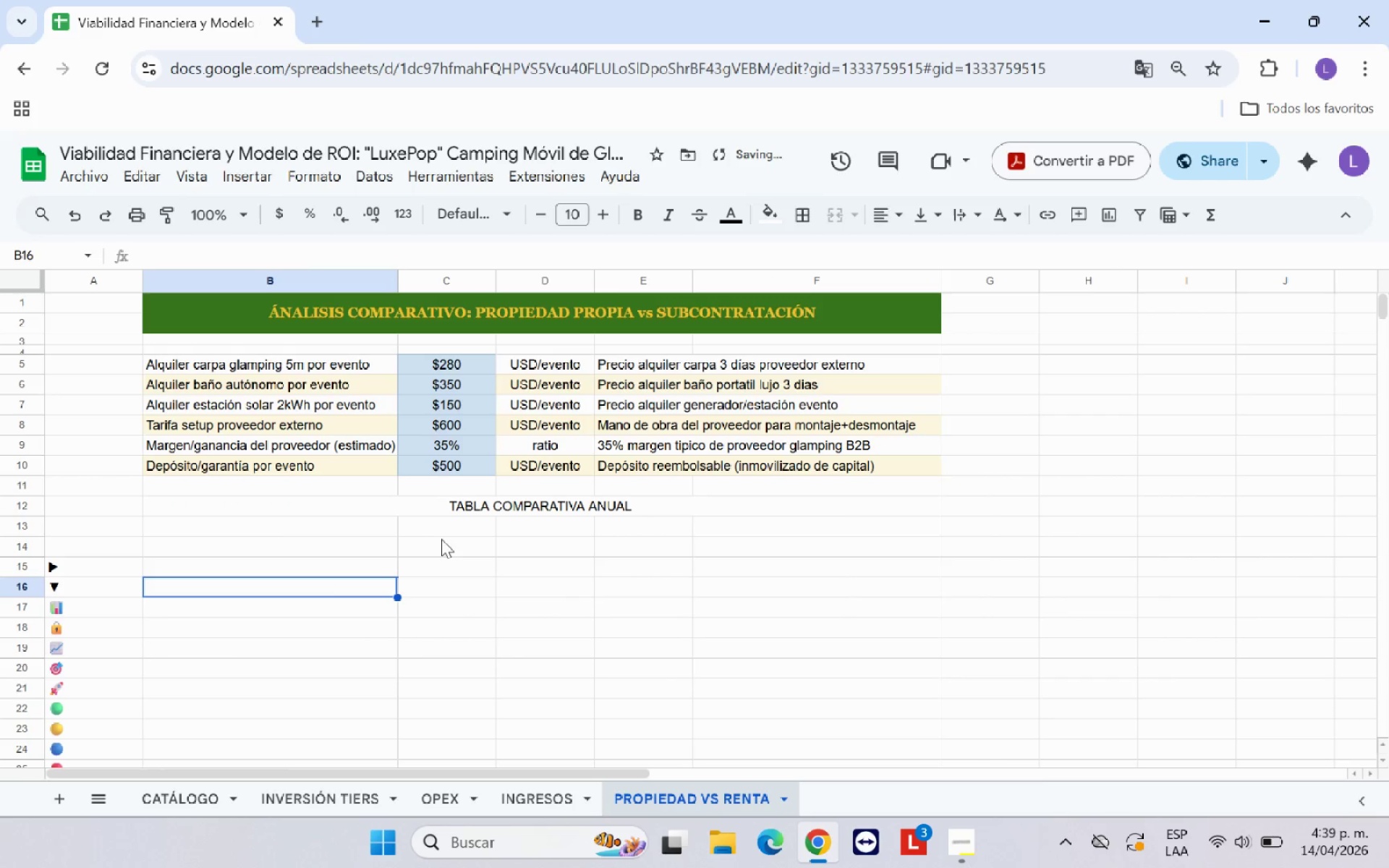 
left_click([449, 531])
 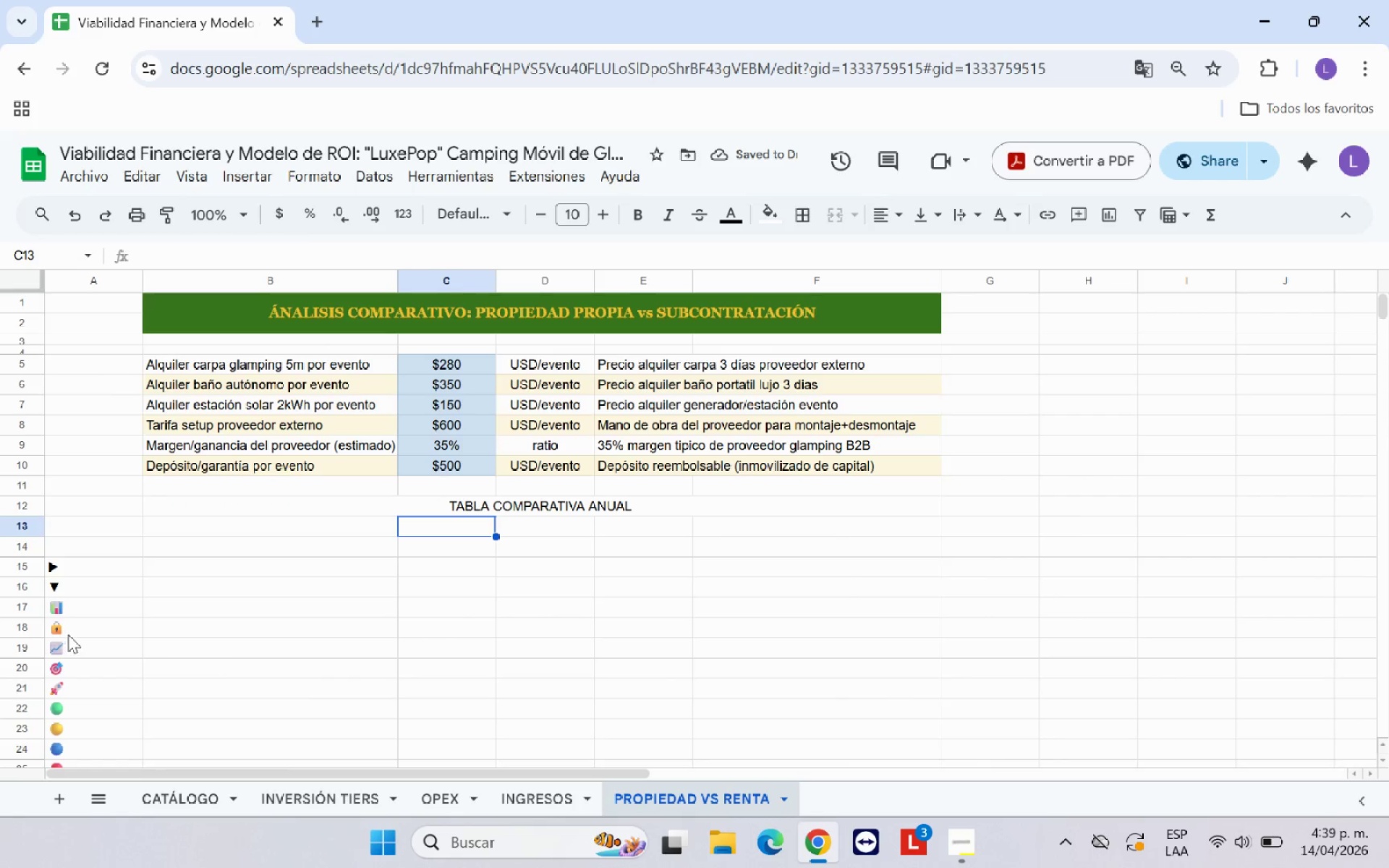 
left_click([84, 612])
 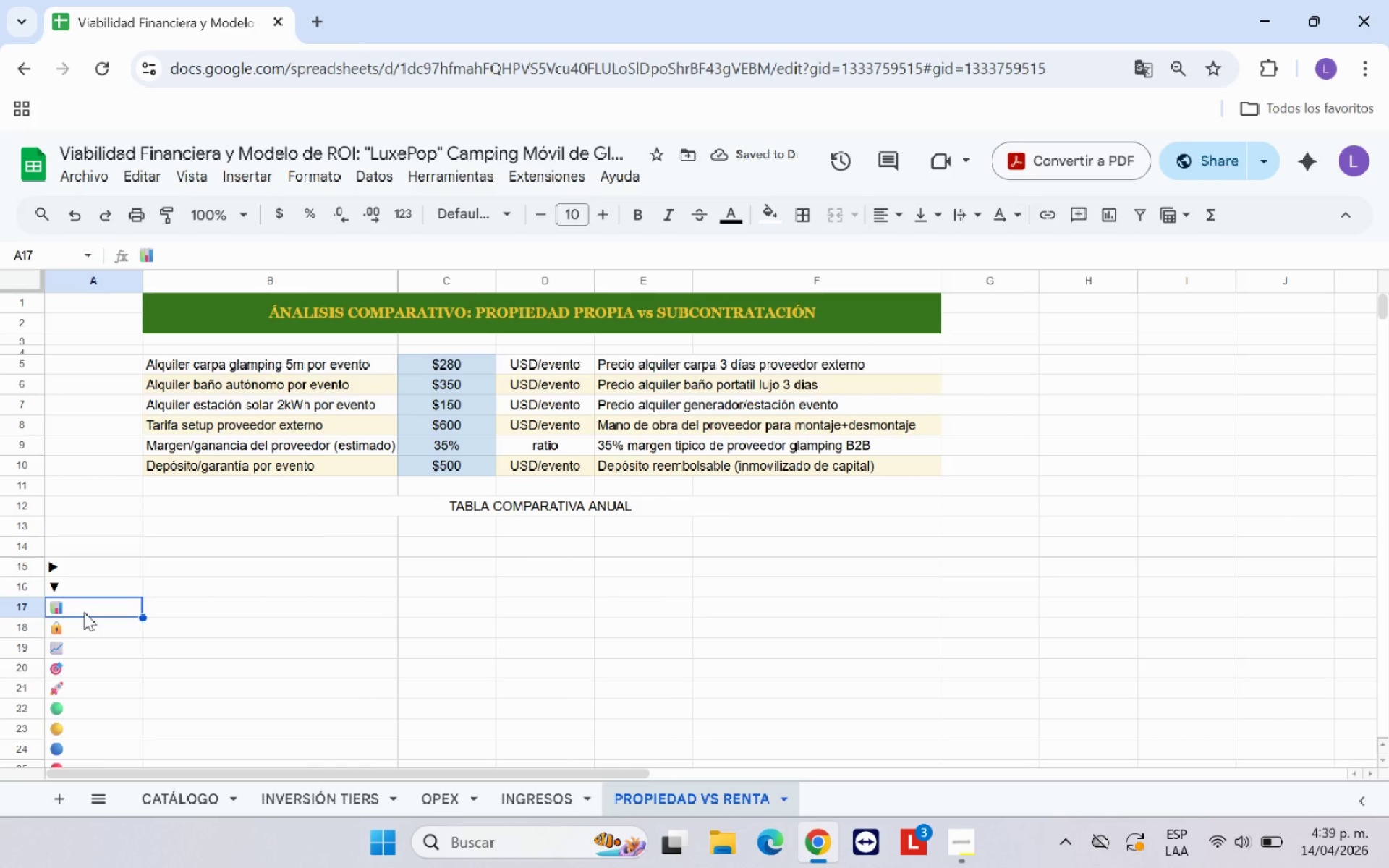 
key(Control+C)
 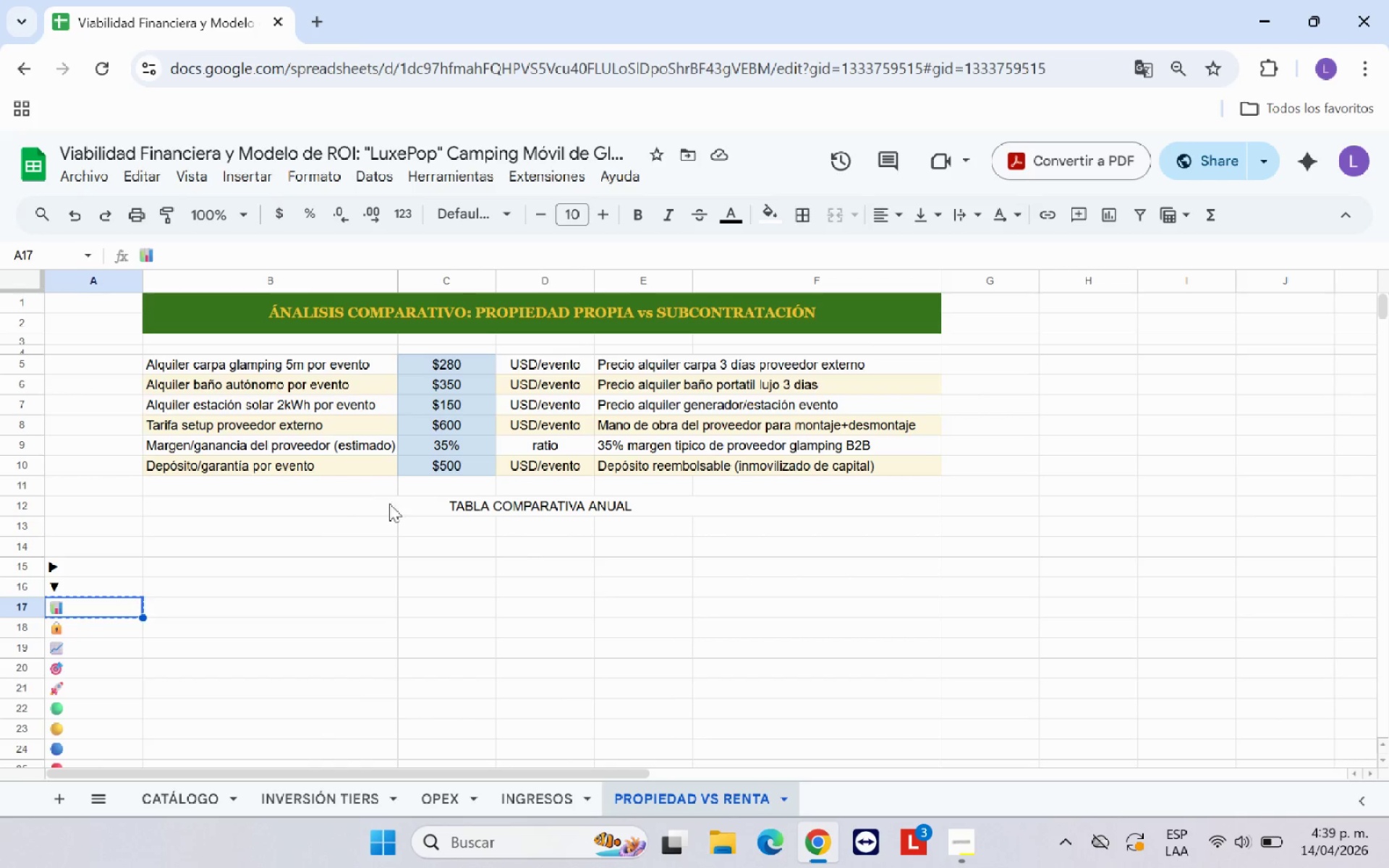 
left_click([431, 507])
 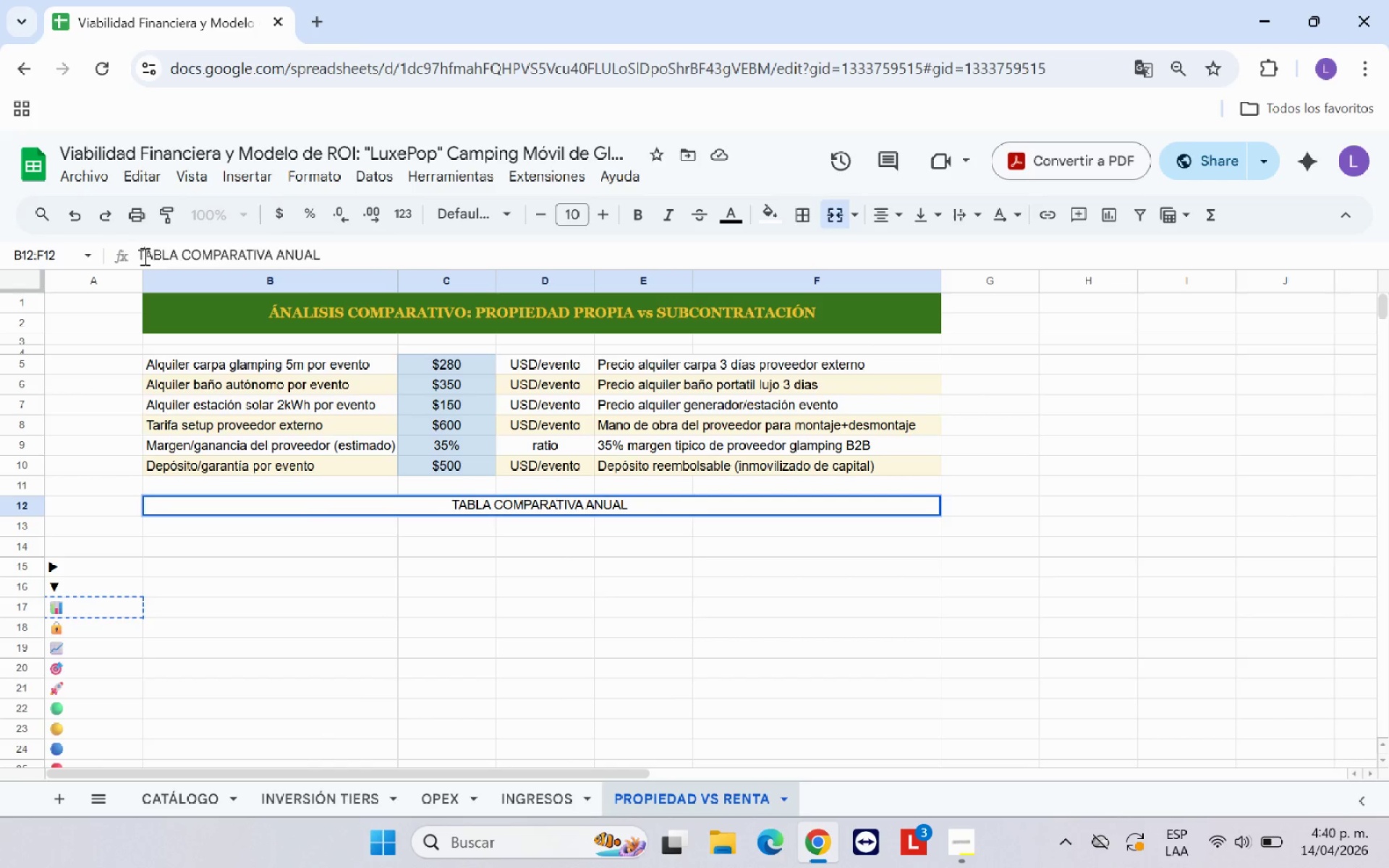 
key(Control+ArrowLeft)
 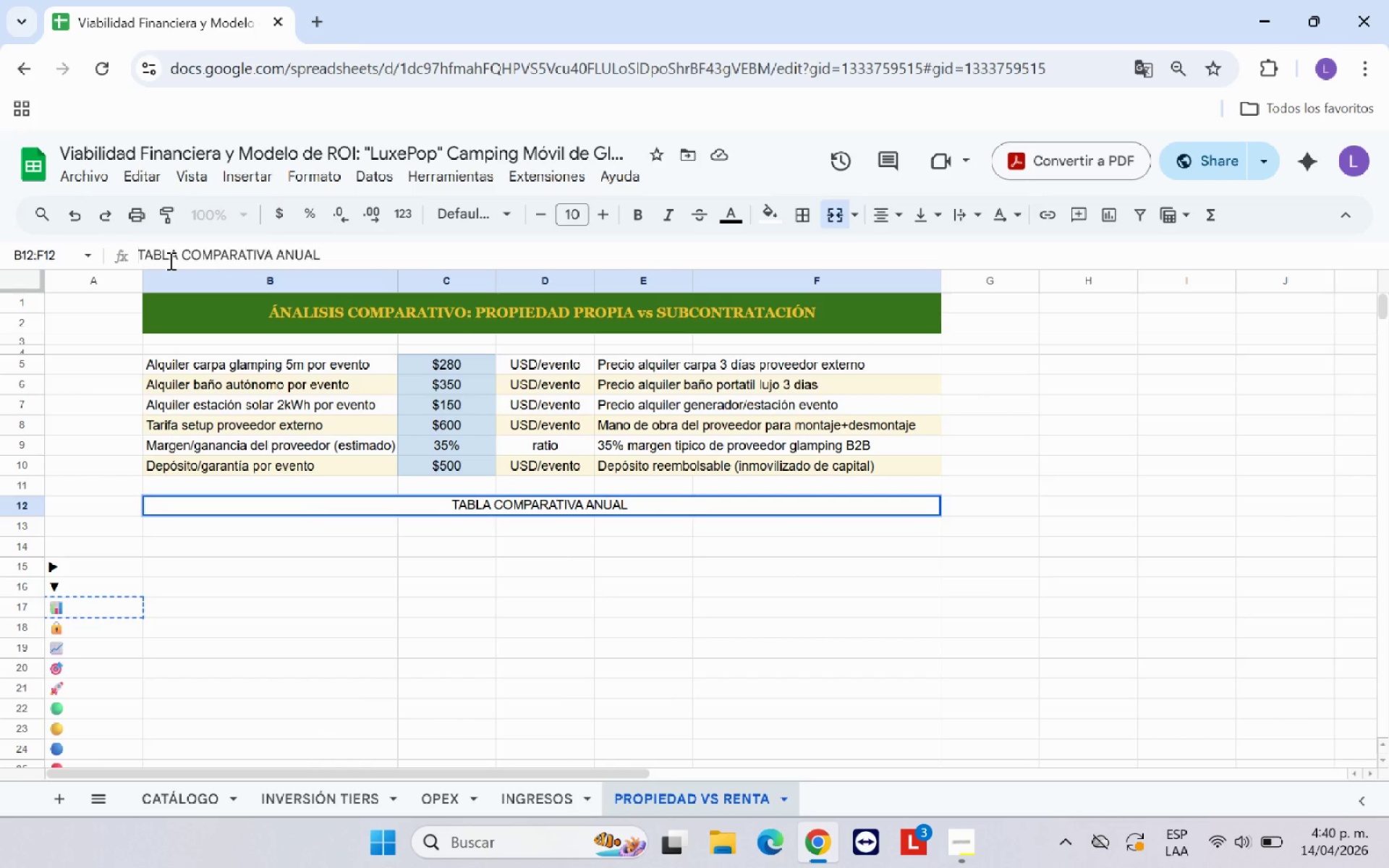 
key(Control+V)
 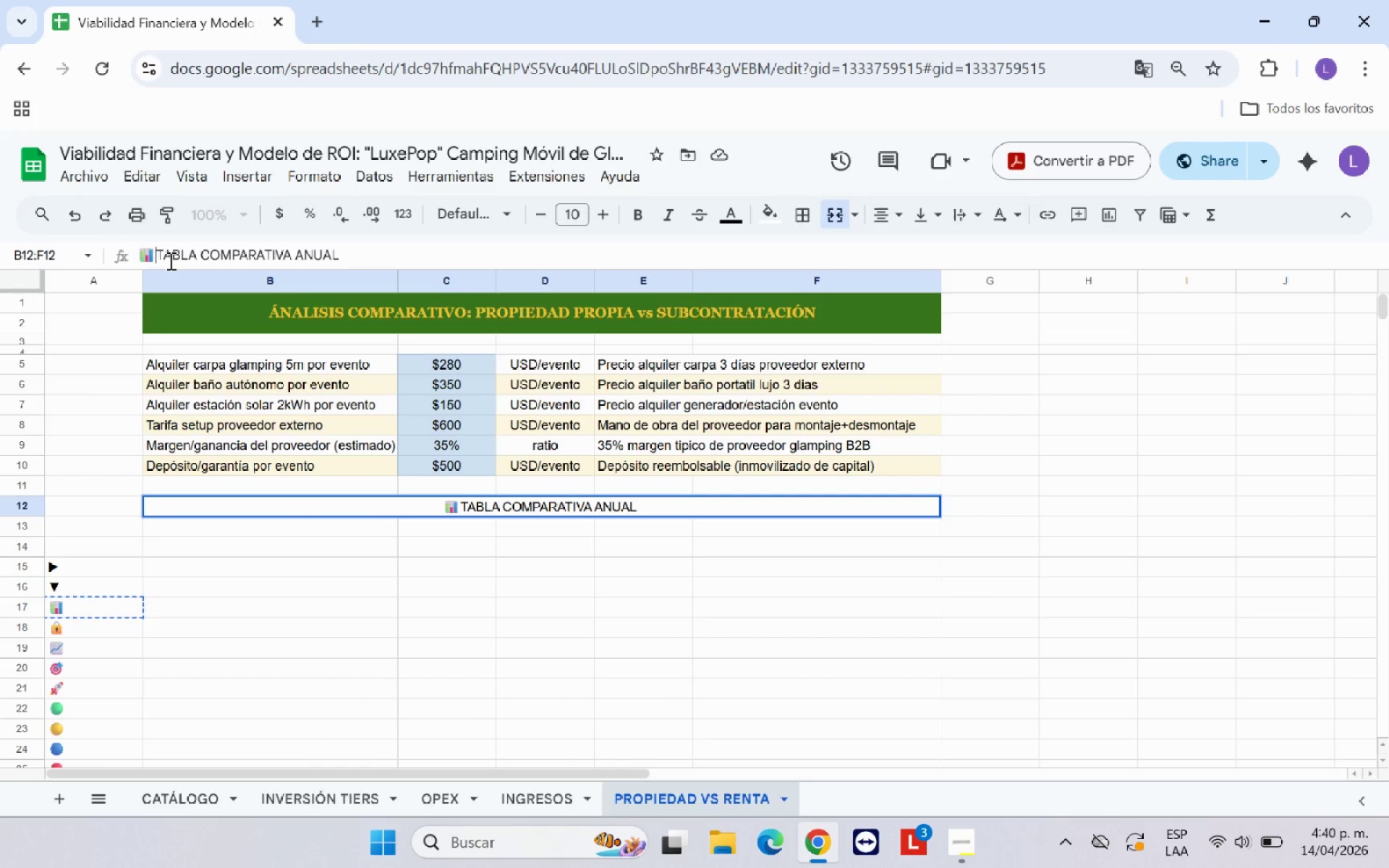 
key(Space)
 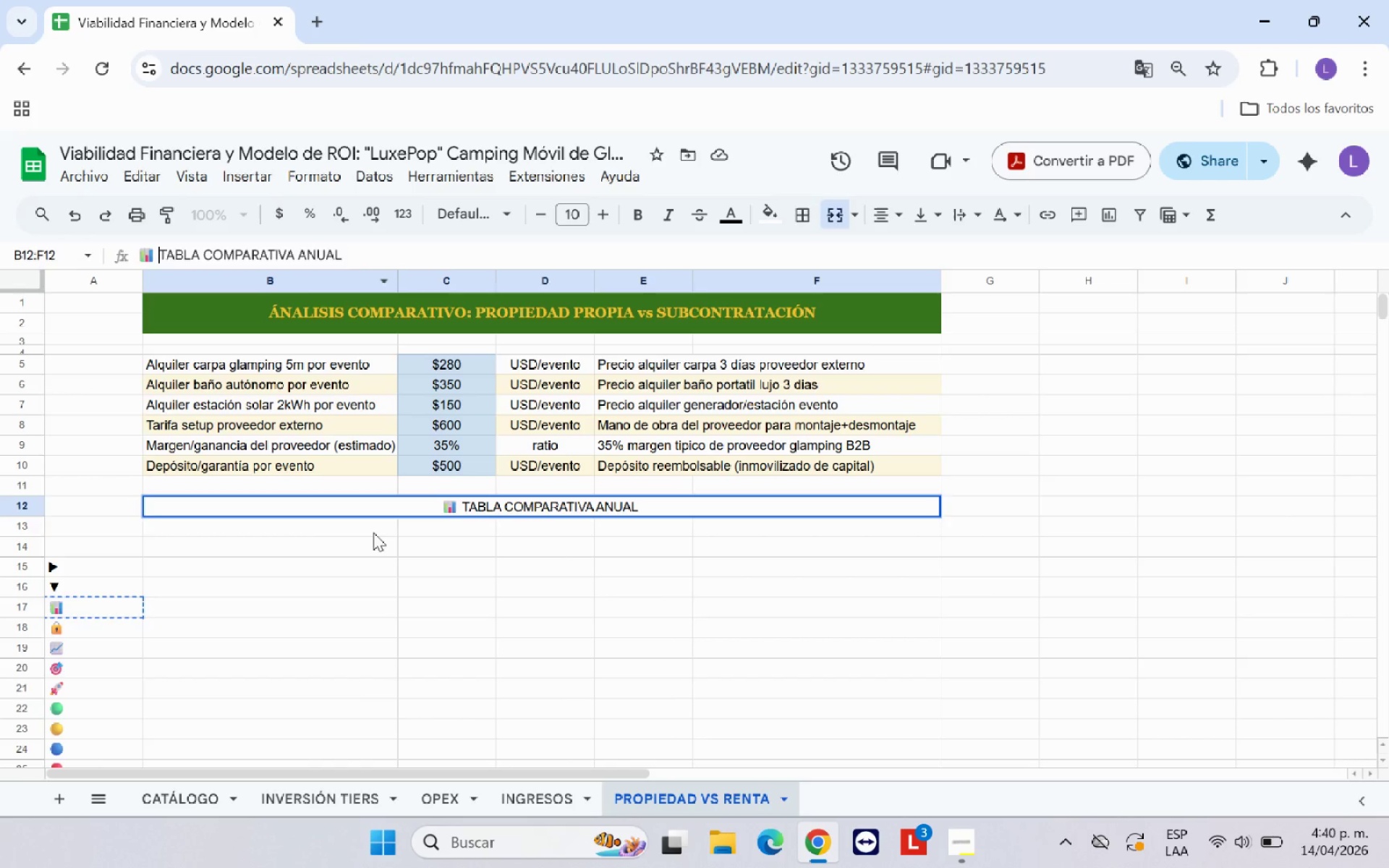 
left_click([373, 532])
 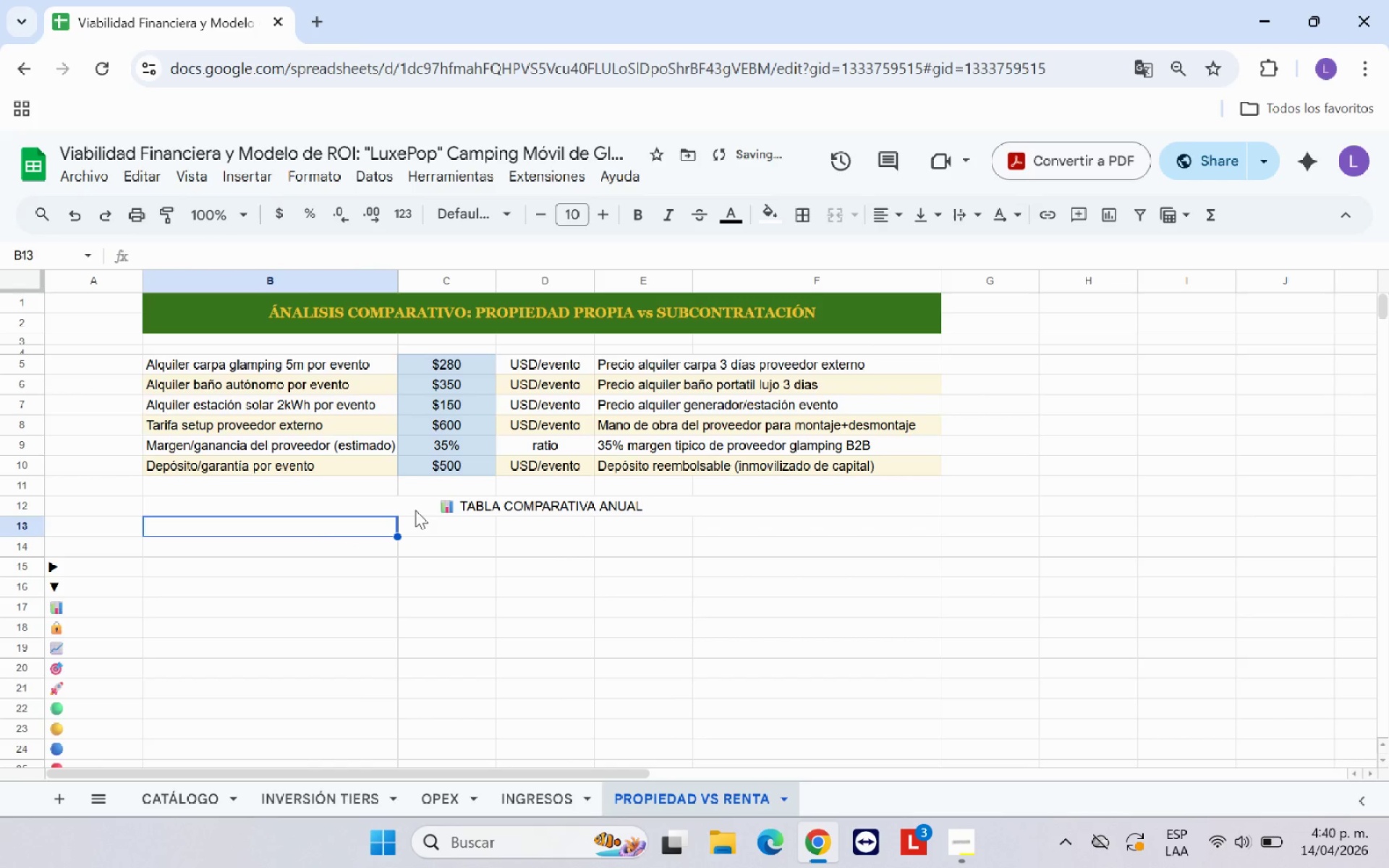 
left_click([416, 509])
 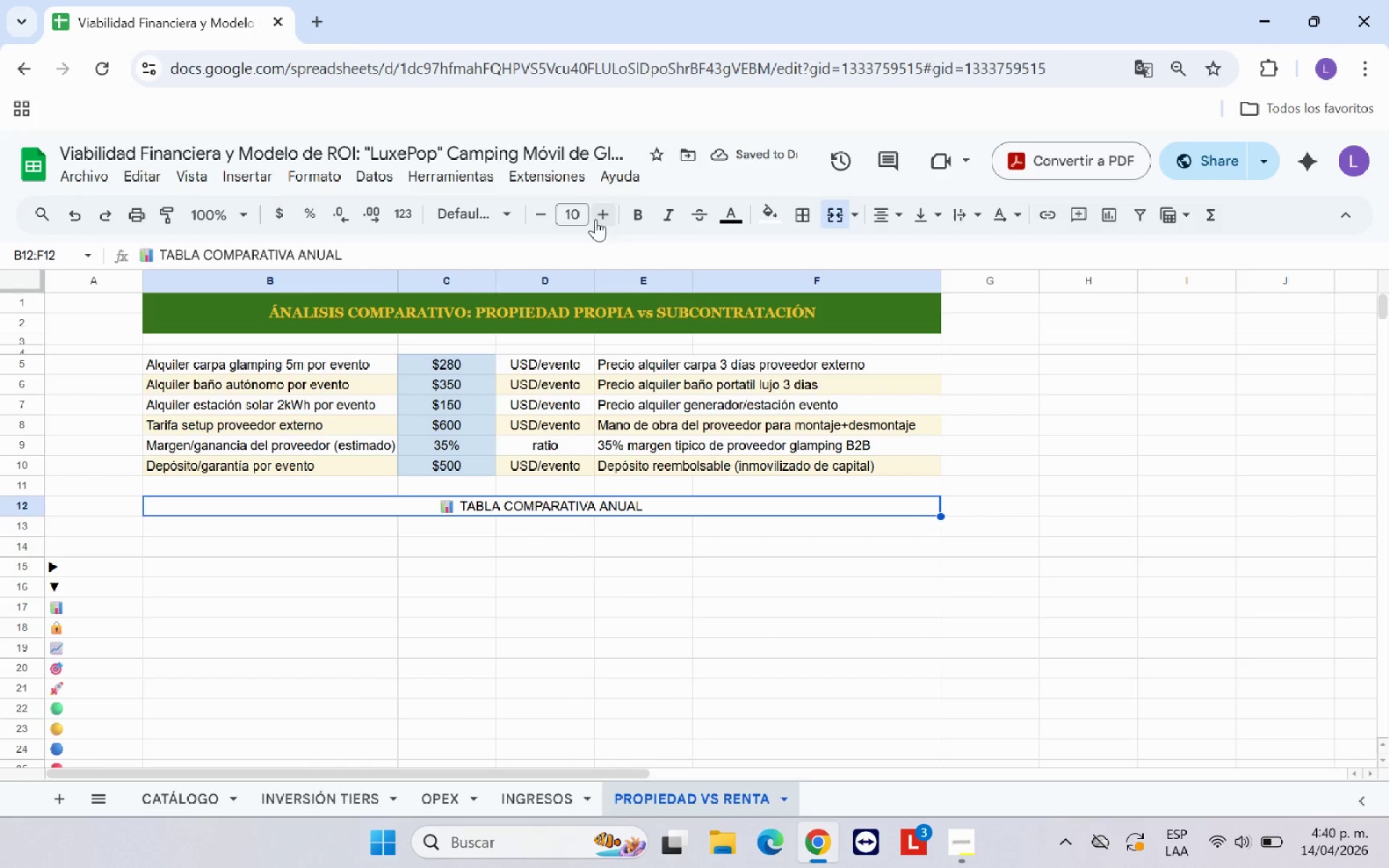 
left_click([638, 215])
 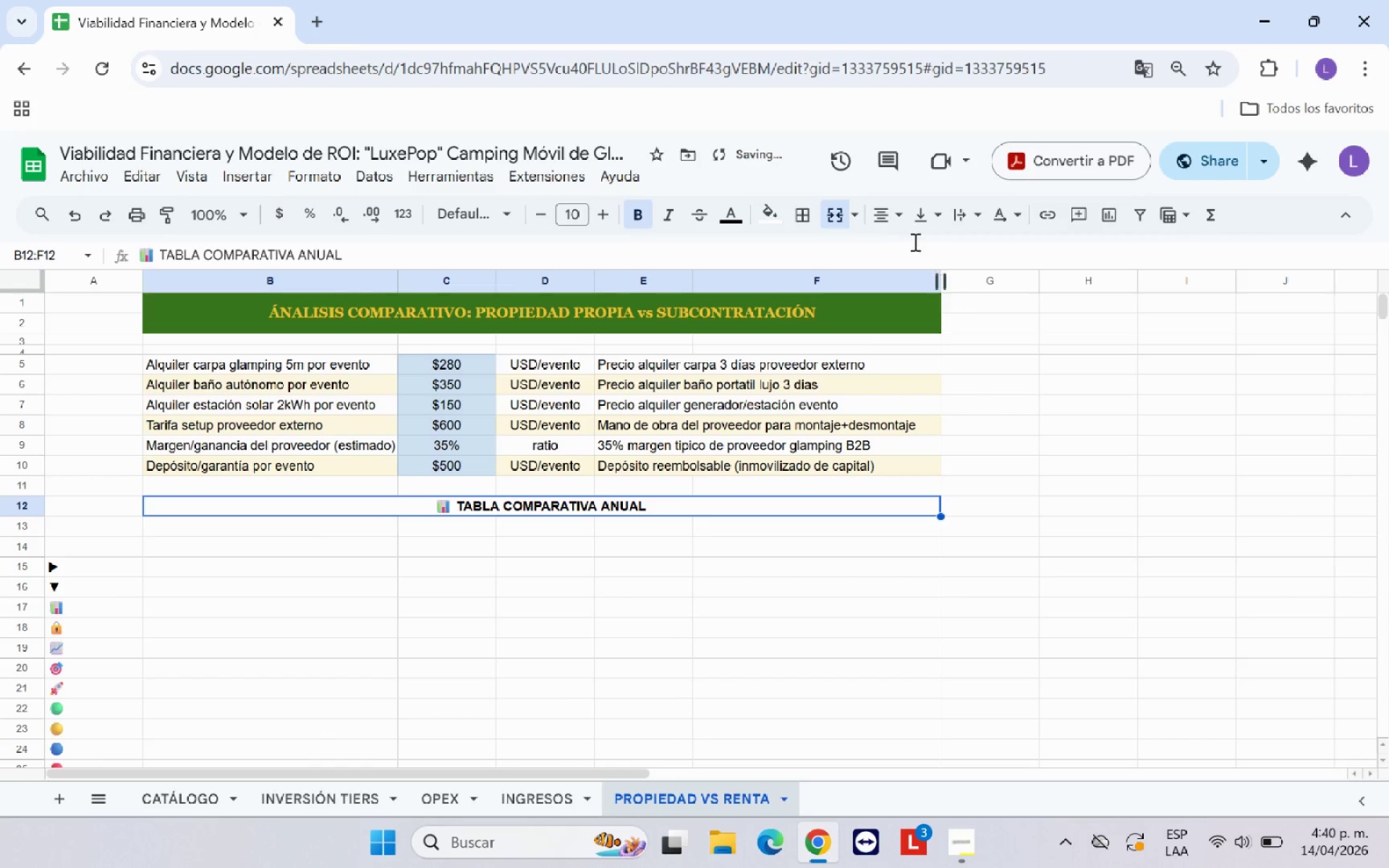 
left_click([769, 217])
 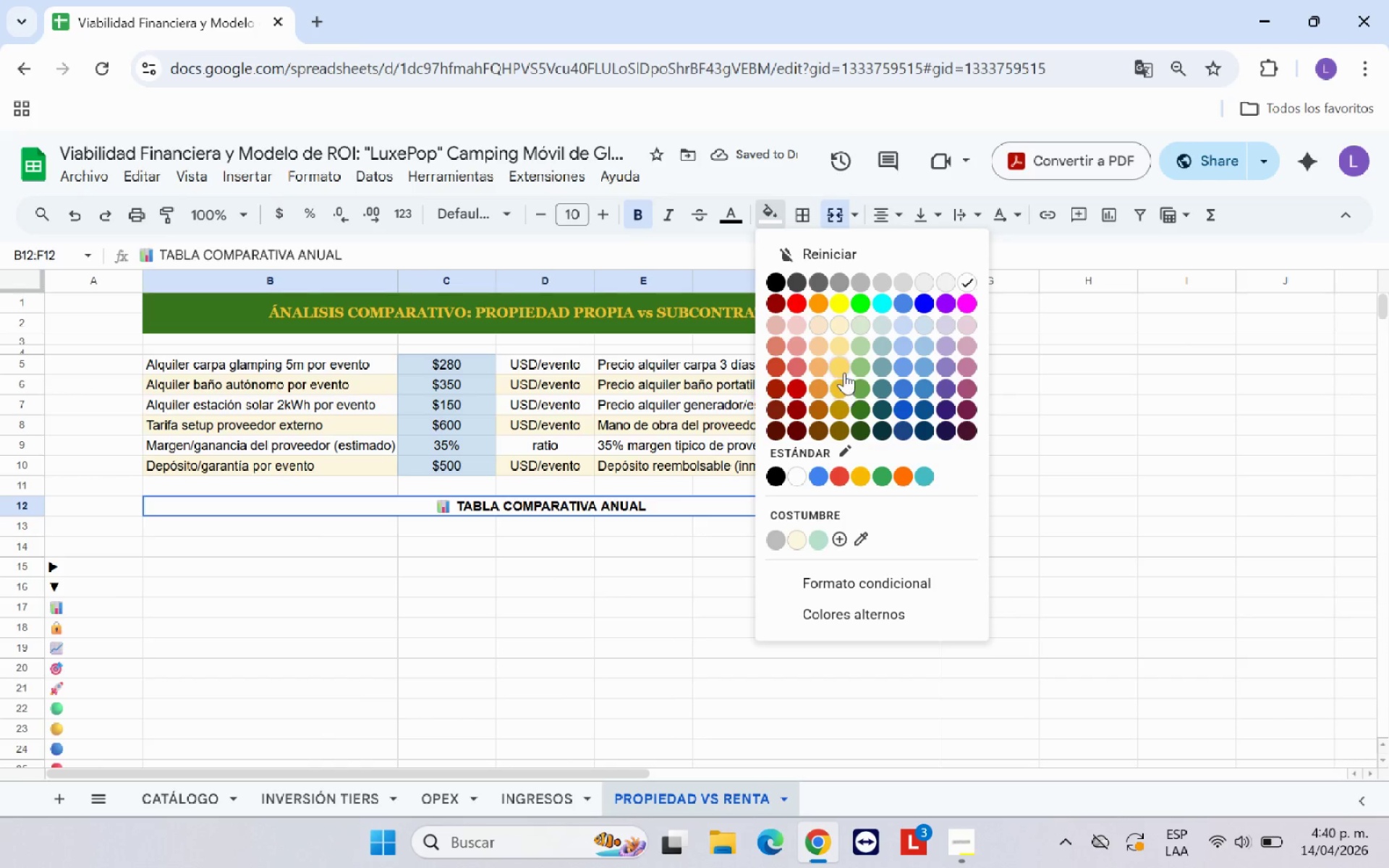 
left_click([844, 369])
 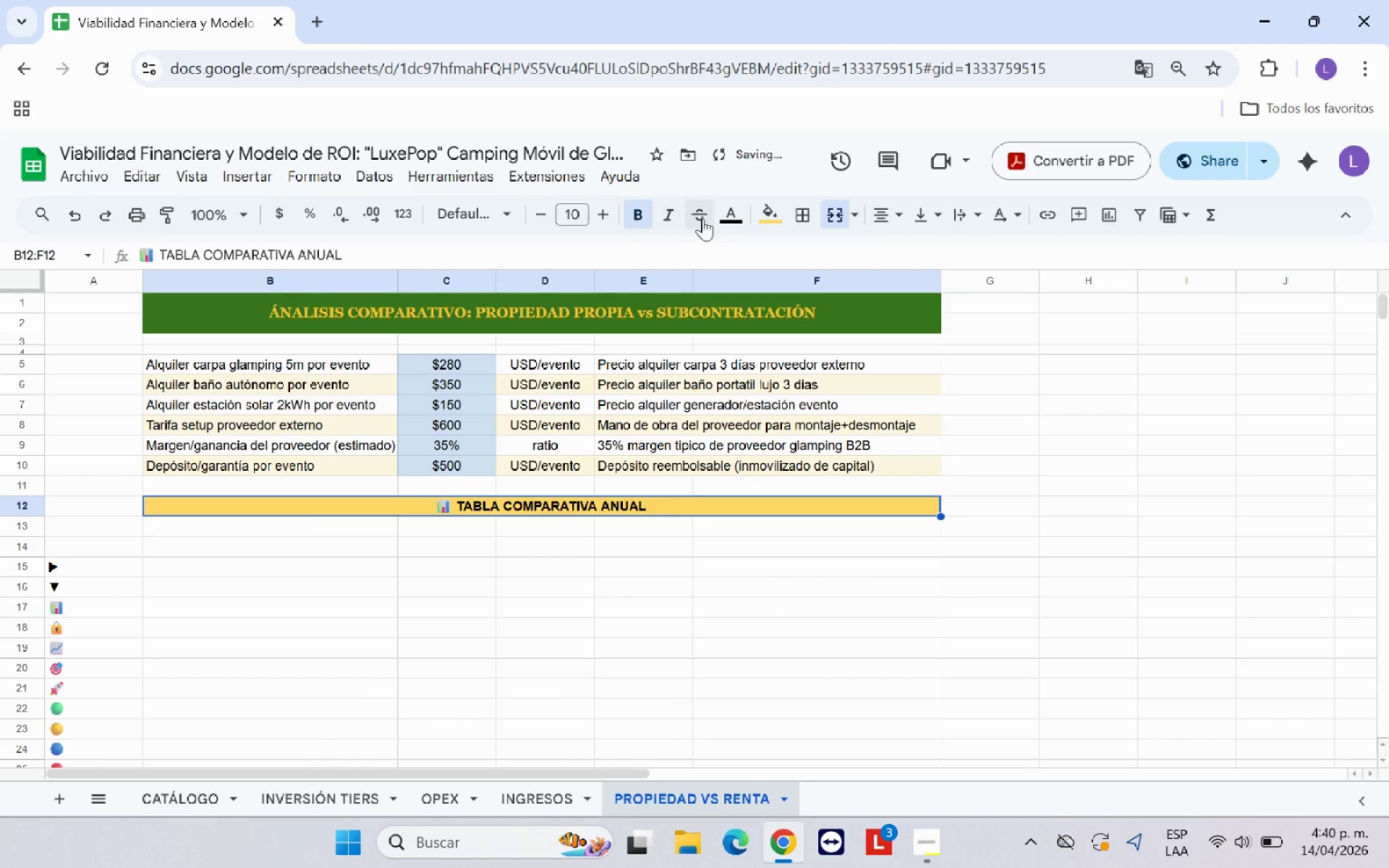 
mouse_move([713, 233])
 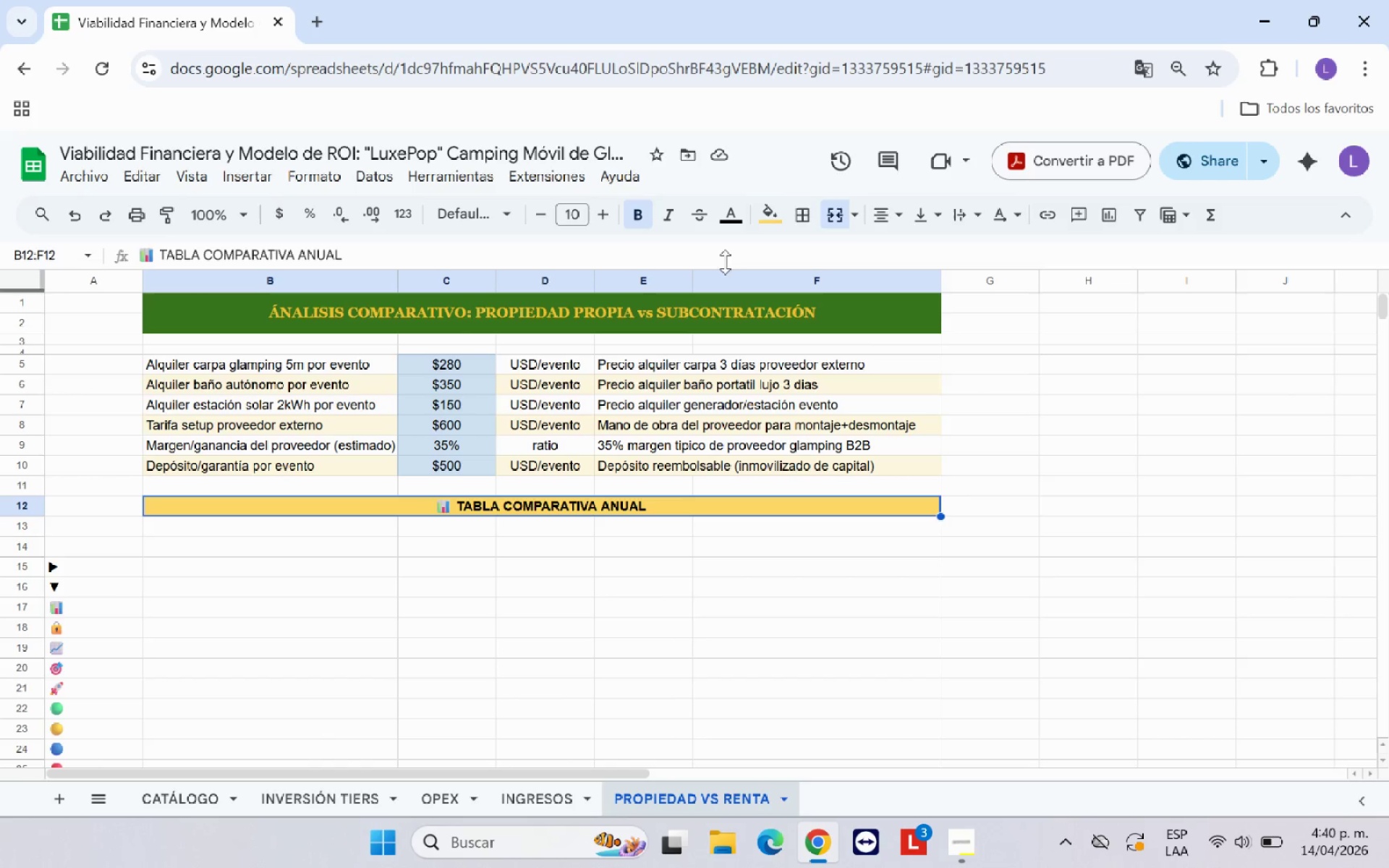 
left_click([732, 219])
 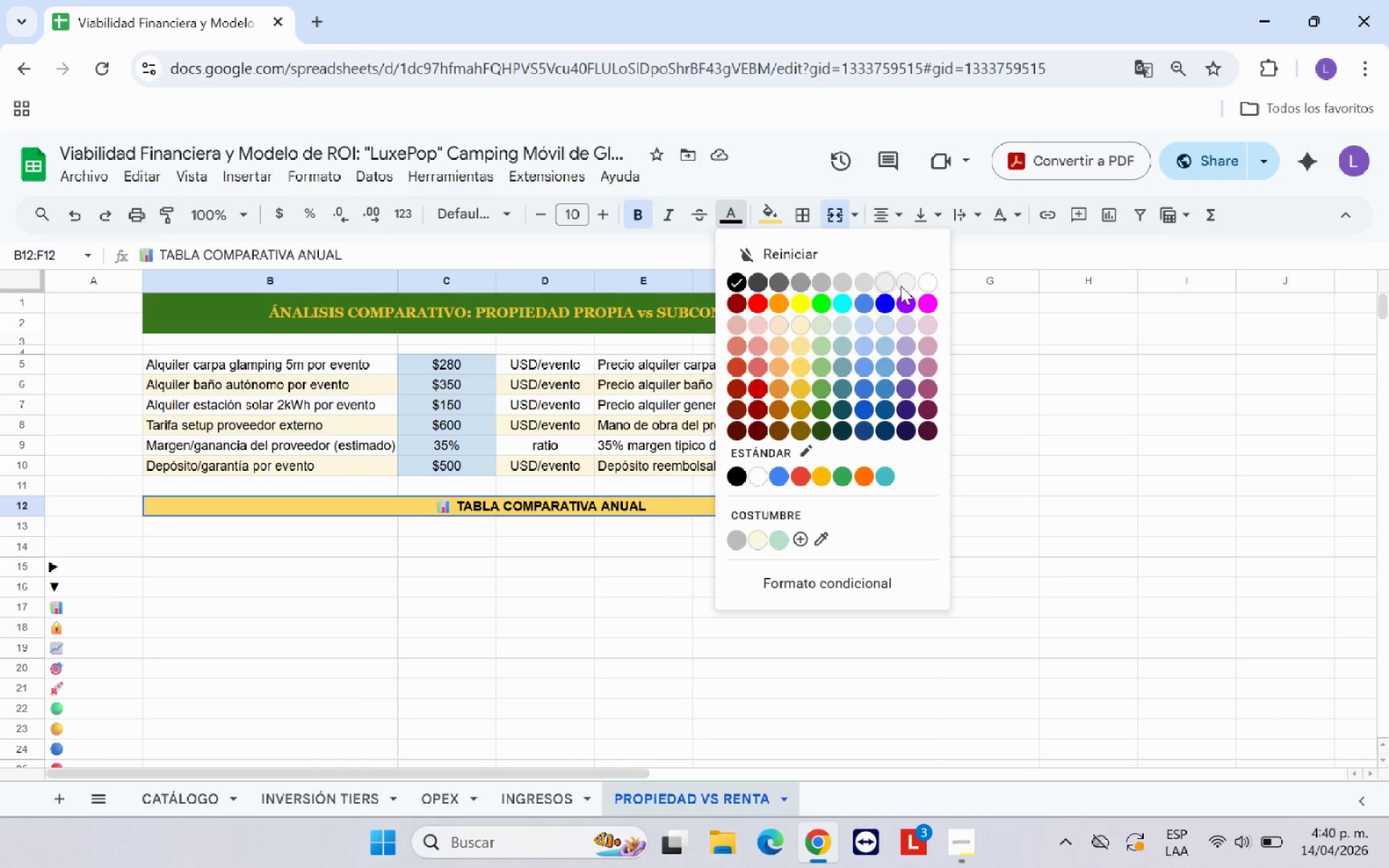 
left_click([933, 275])
 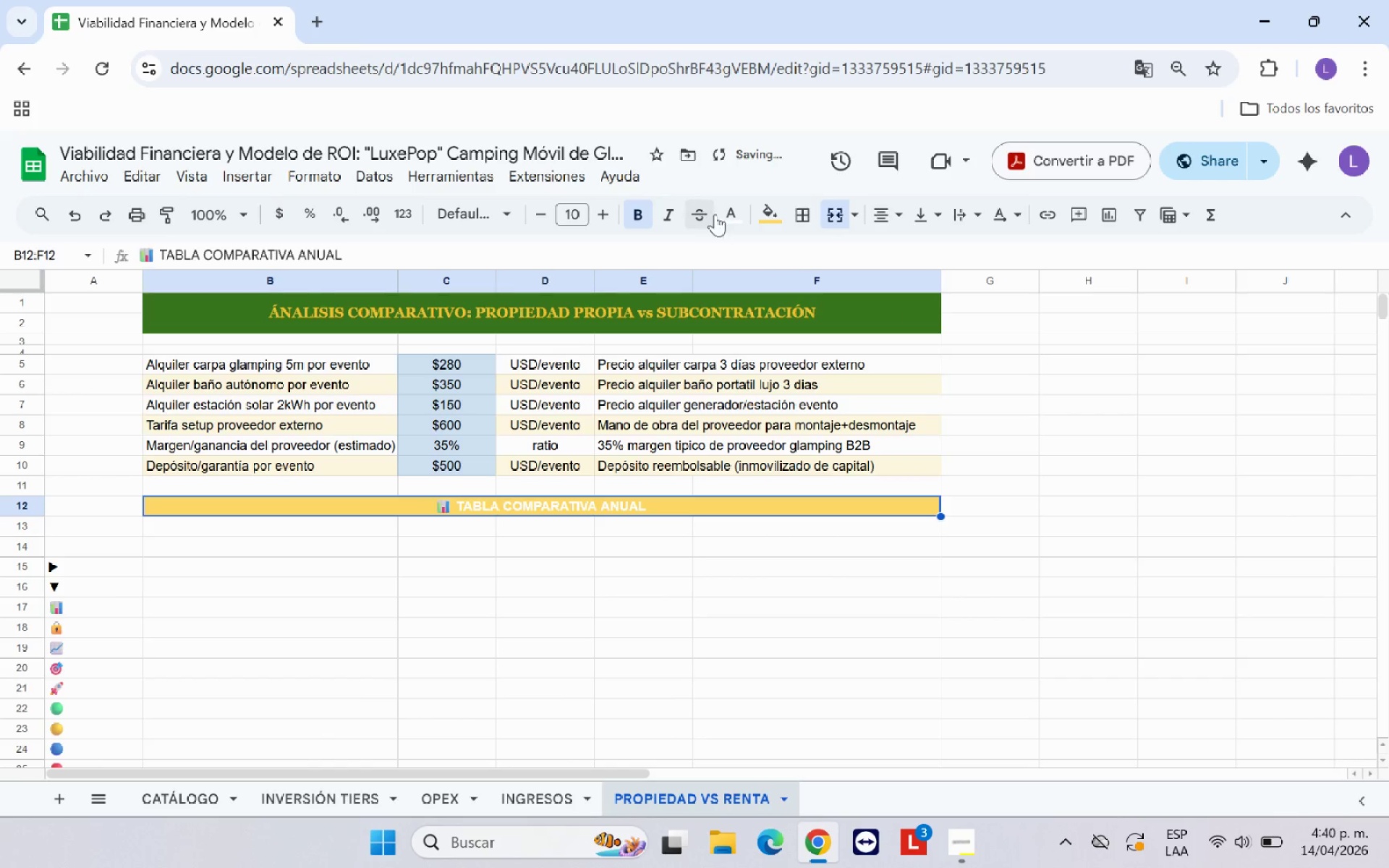 
left_click([737, 219])
 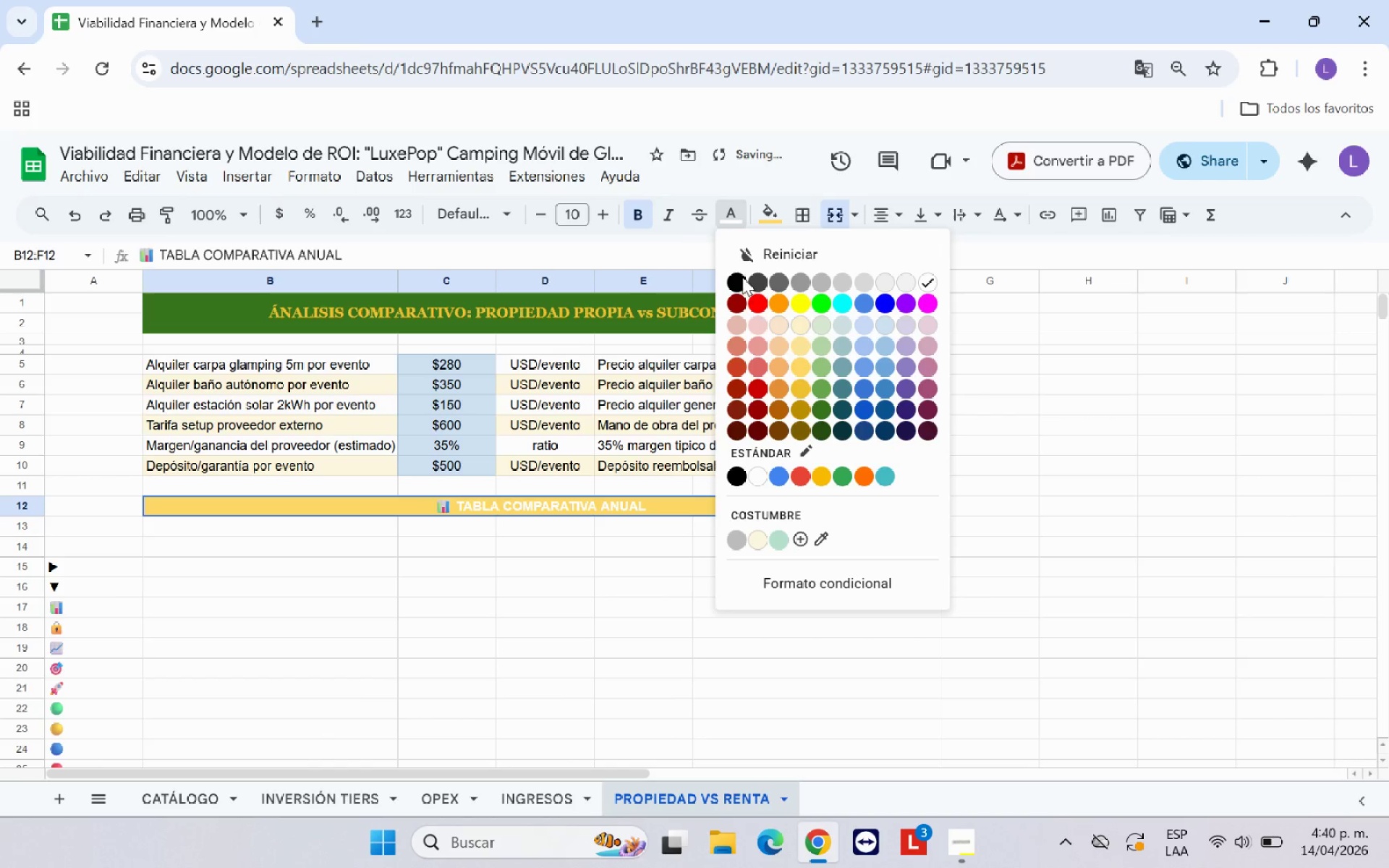 
left_click([737, 281])
 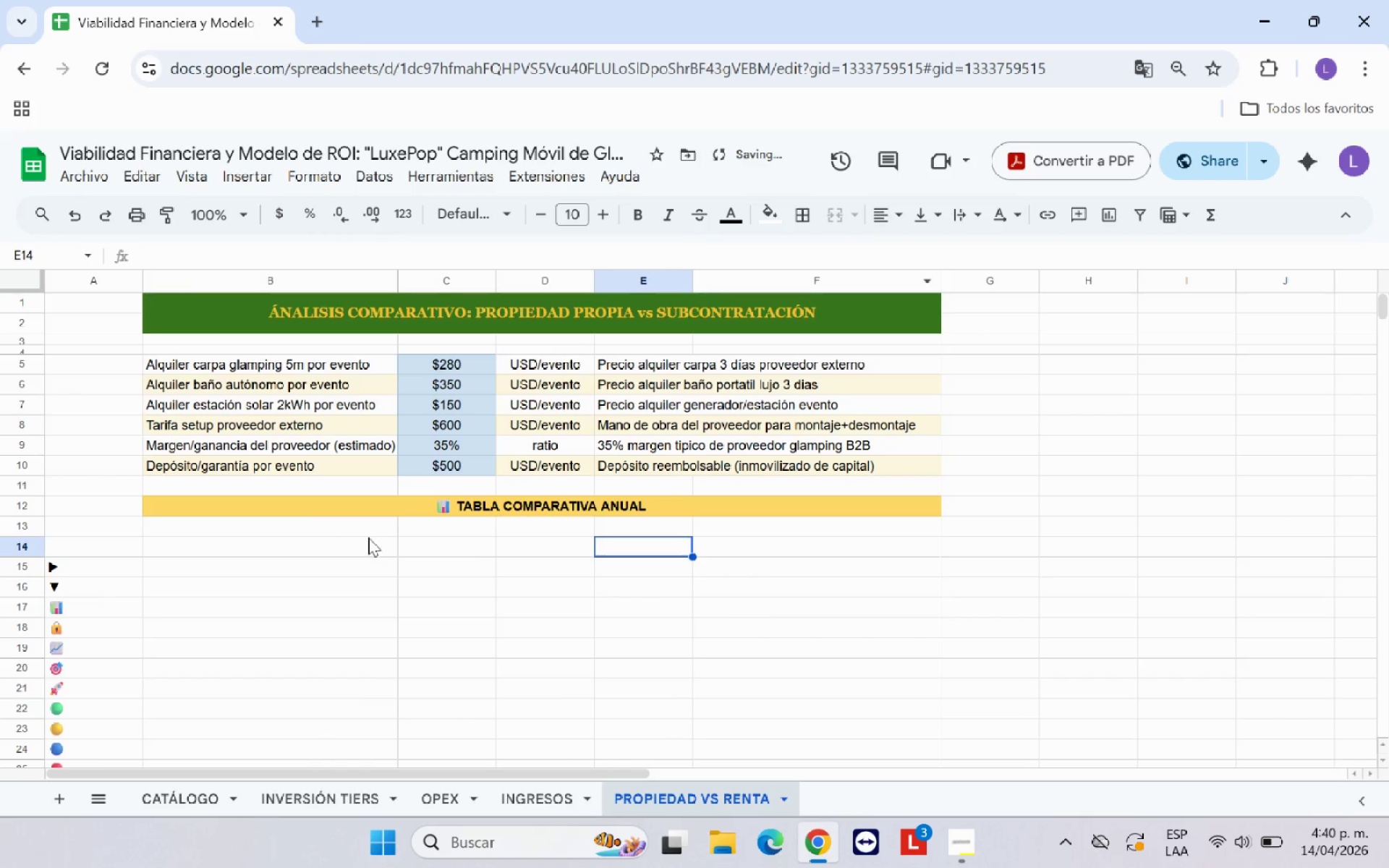 
left_click([218, 523])
 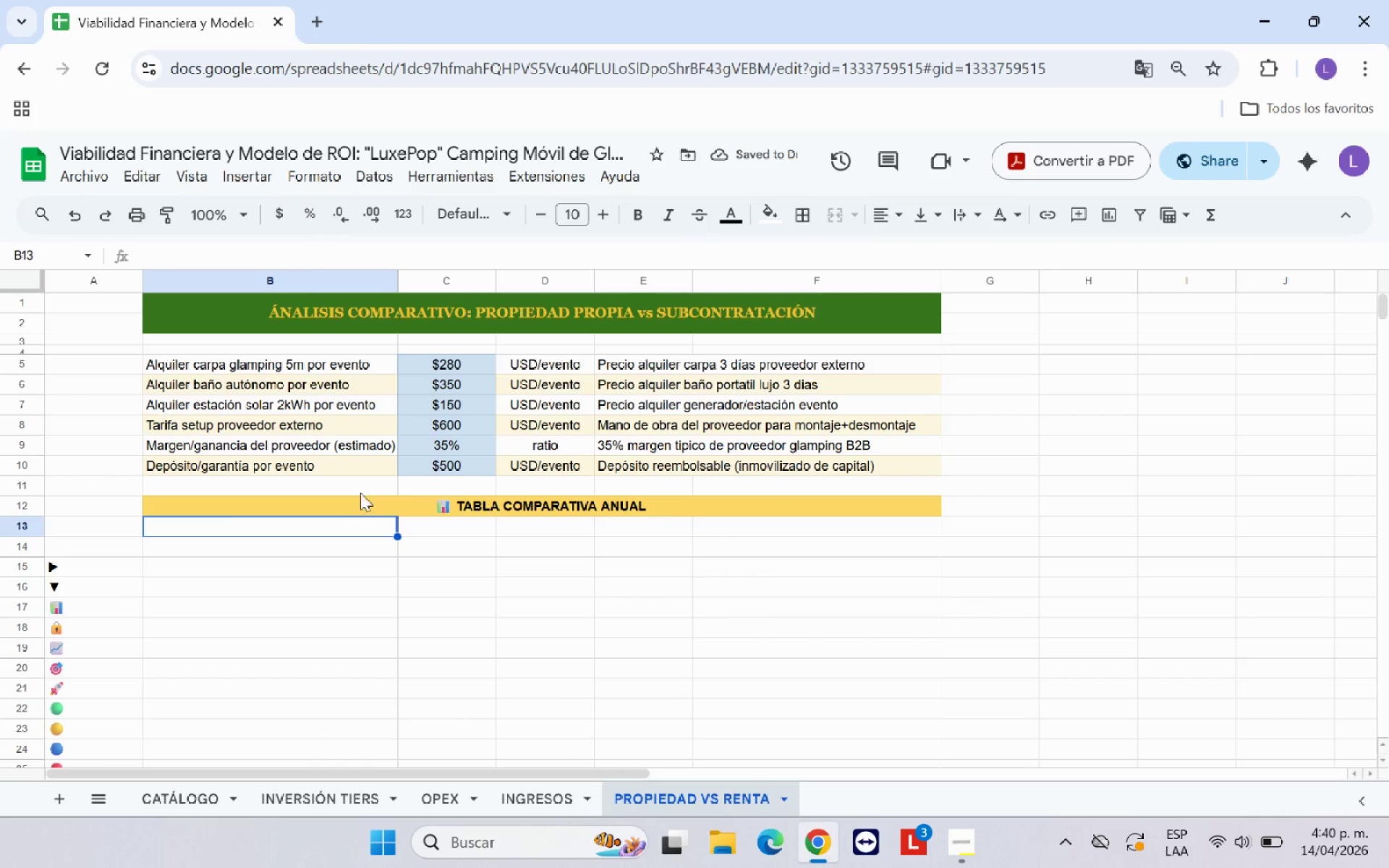 
left_click_drag(start_coordinate=[339, 363], to_coordinate=[768, 474])
 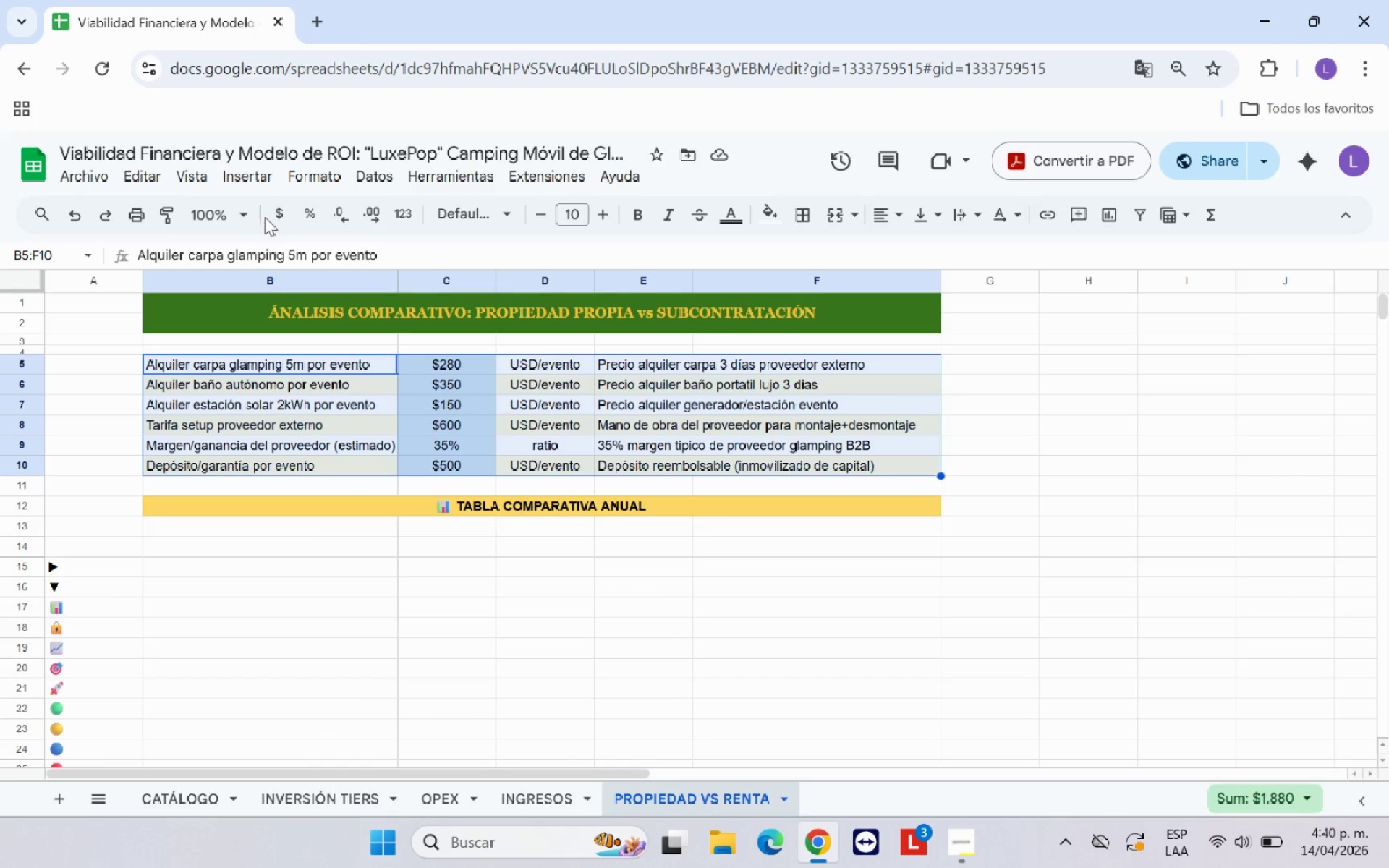 
left_click([464, 217])
 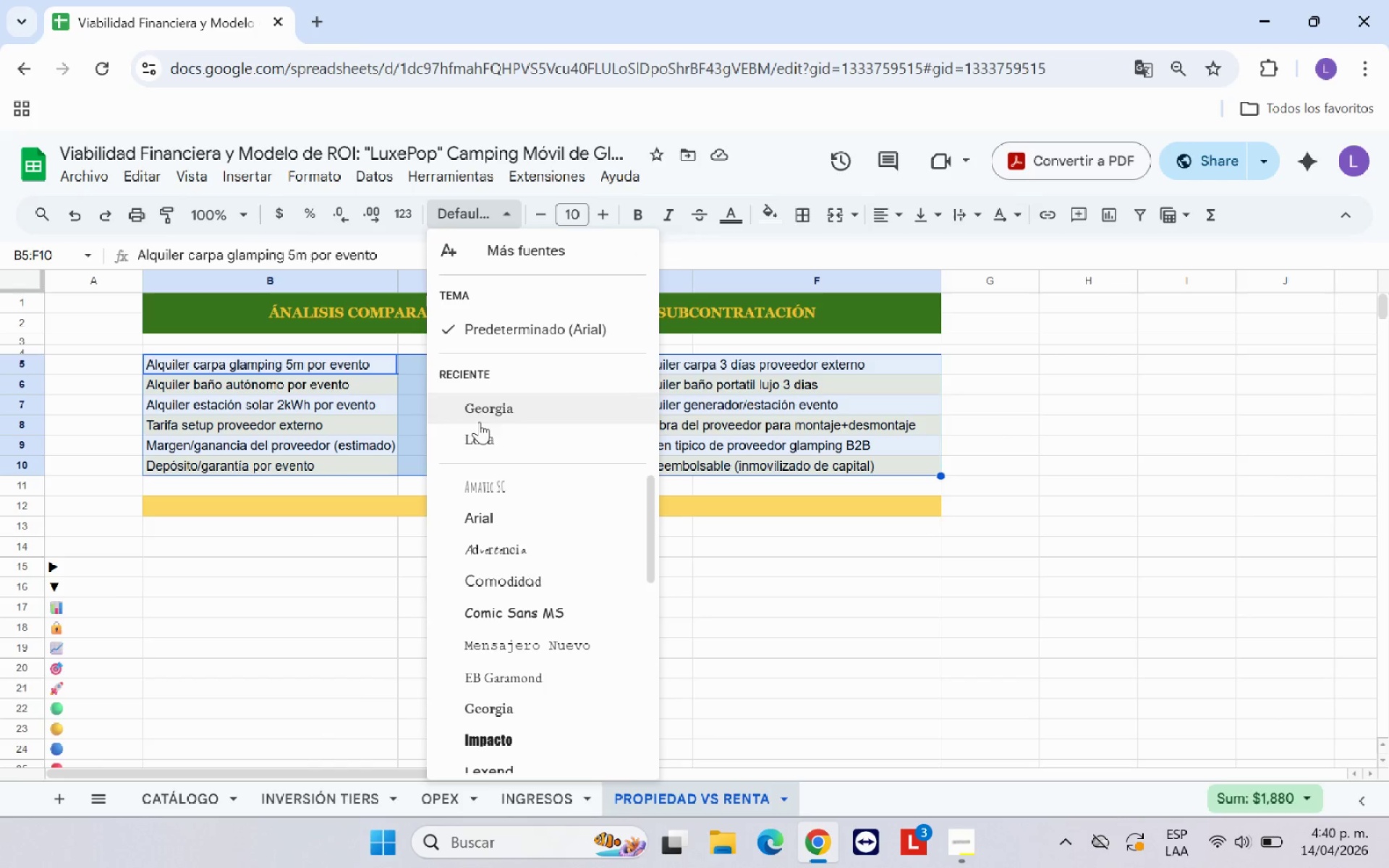 
left_click([485, 411])
 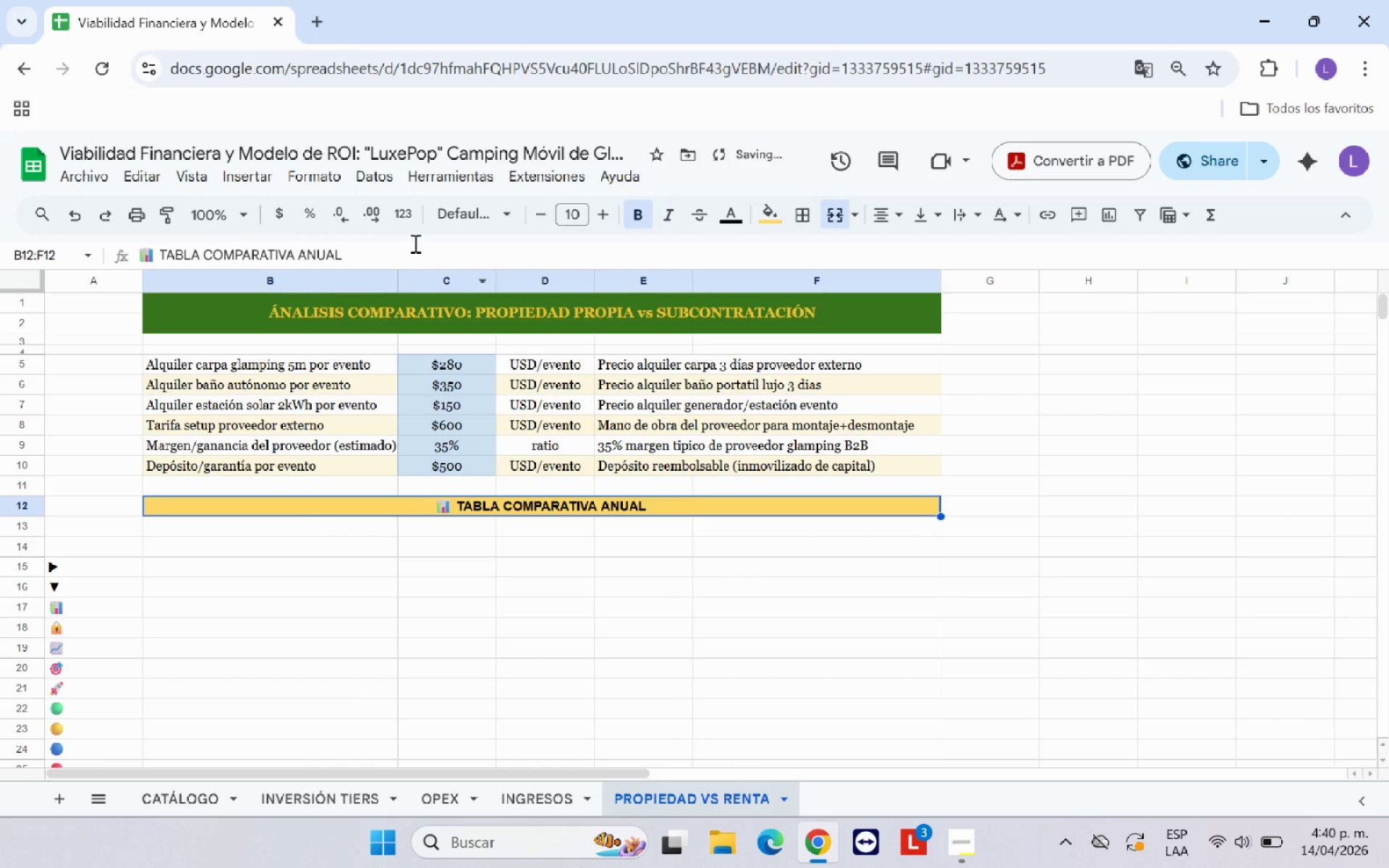 
left_click([470, 212])
 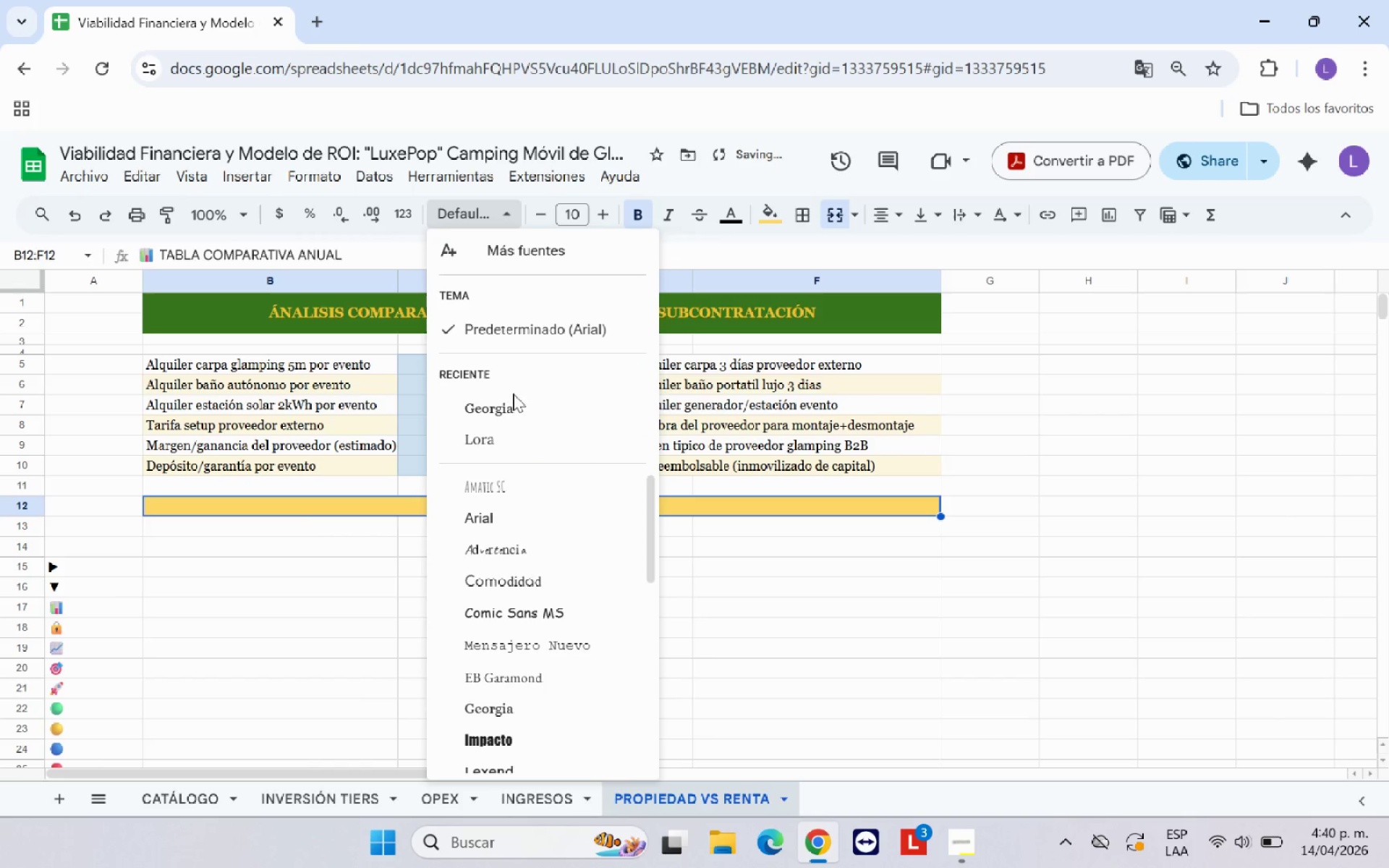 
left_click([509, 409])
 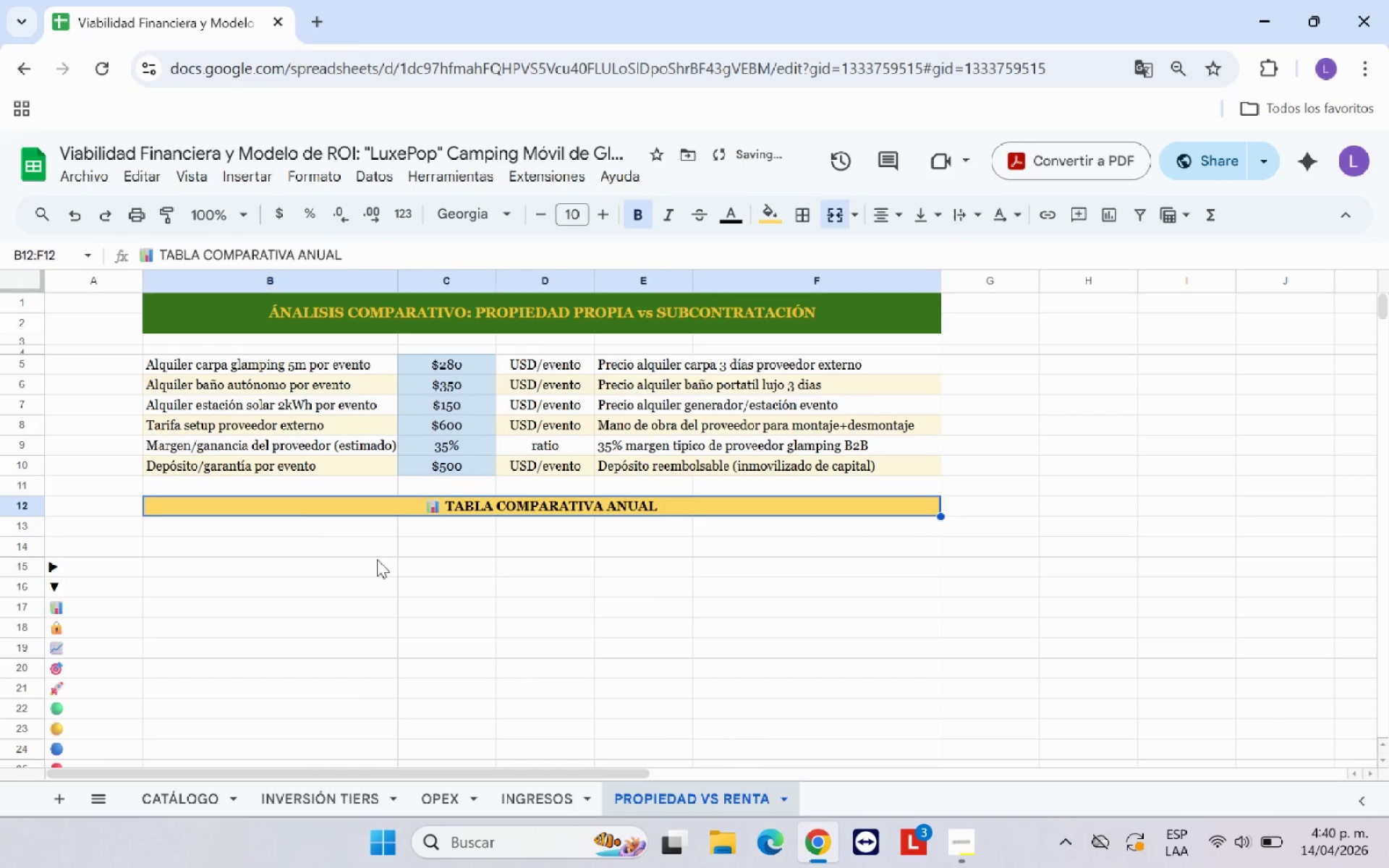 
left_click([377, 559])
 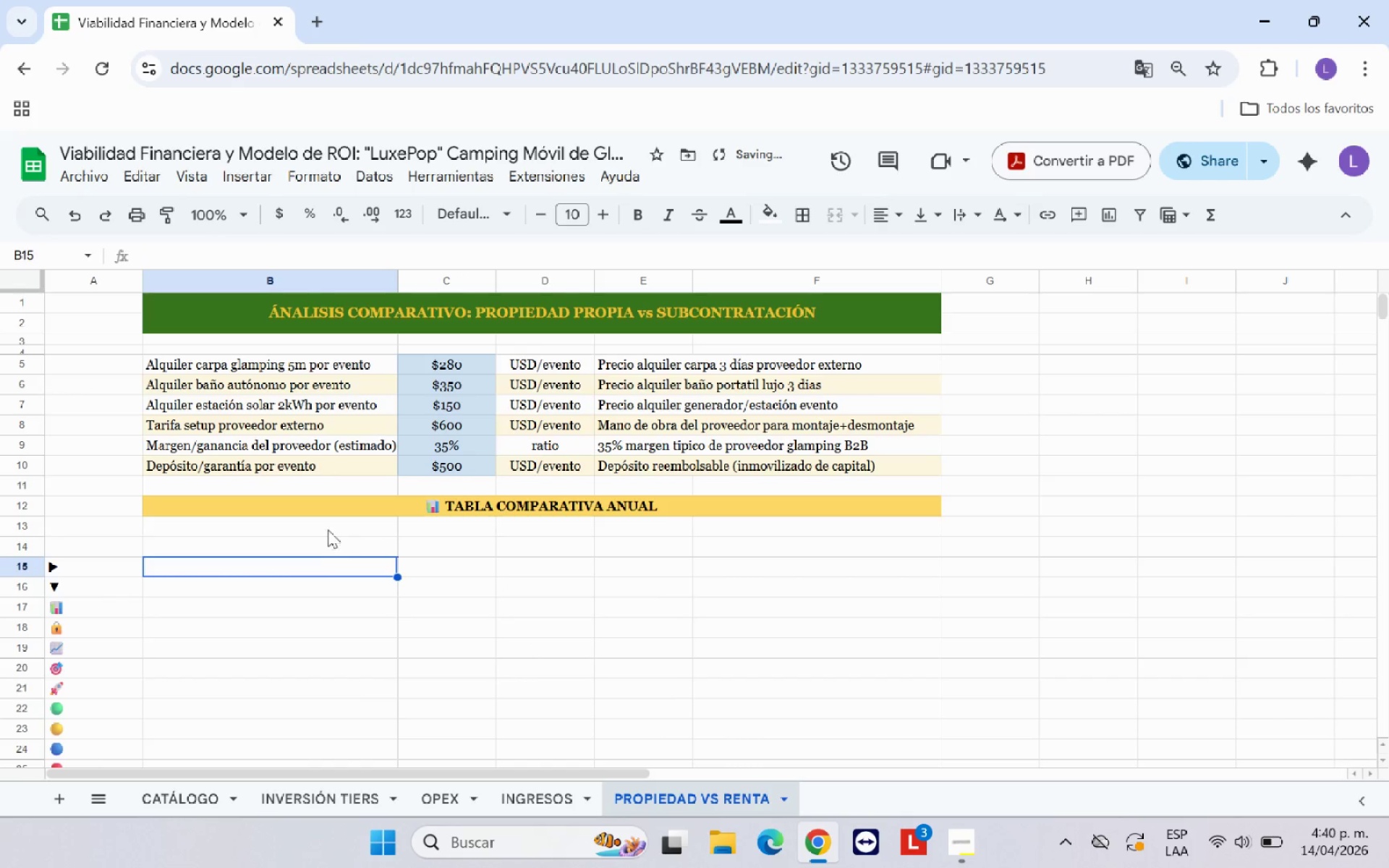 
left_click([326, 527])
 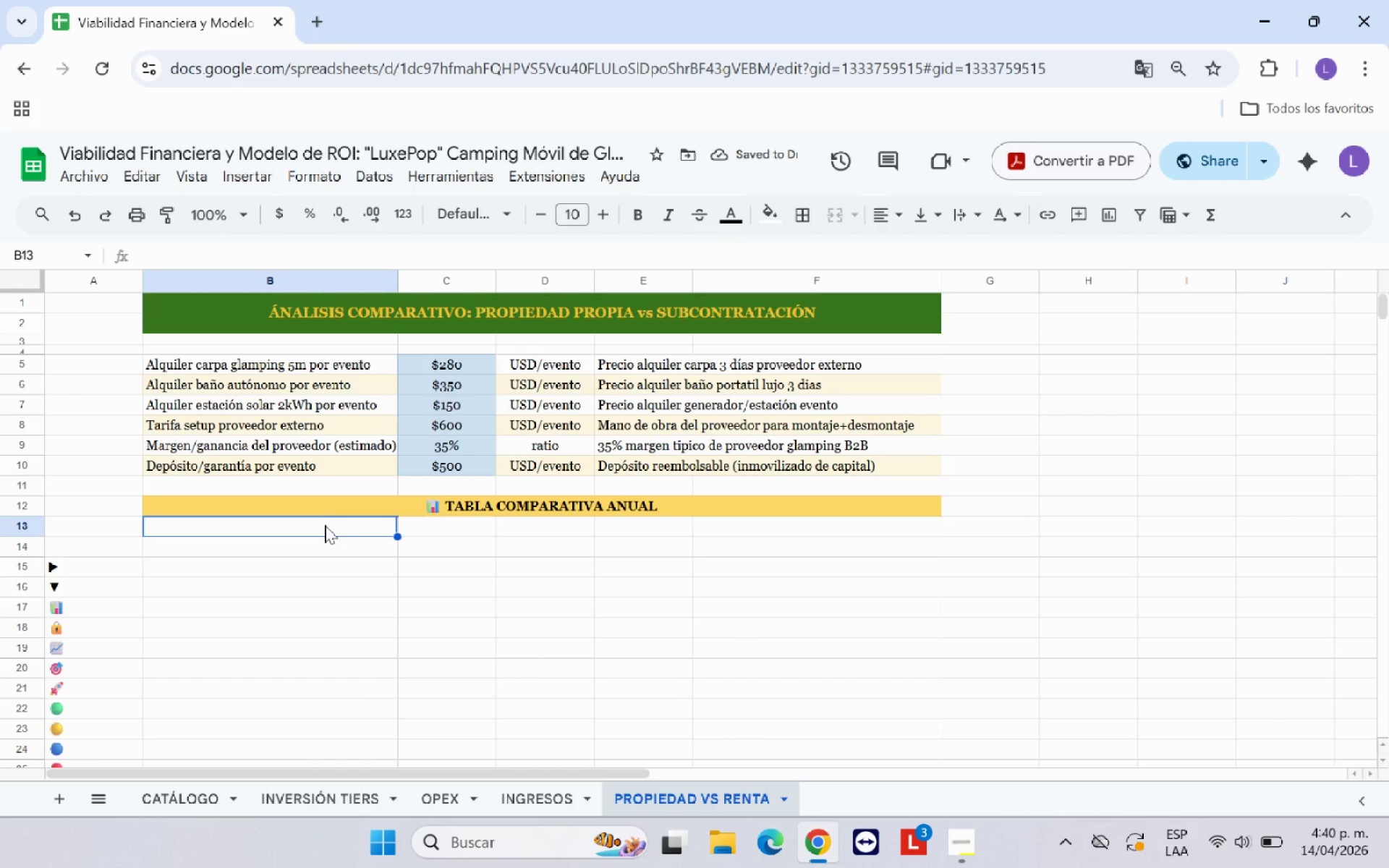 
type(CO)
key(Backspace)
type(oncepto[PageDown])
 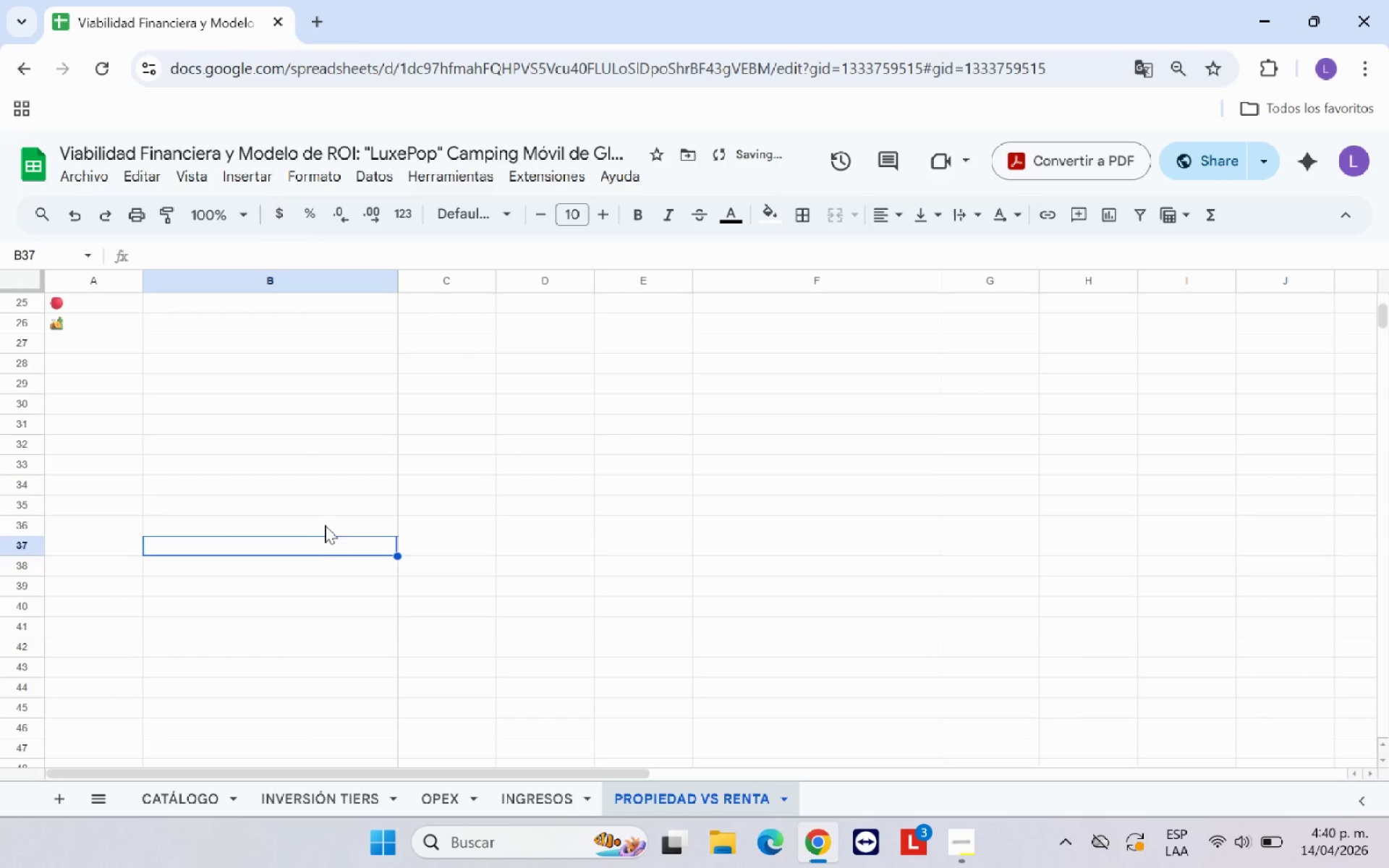 
scroll: coordinate [326, 508], scroll_direction: up, amount: 5.0
 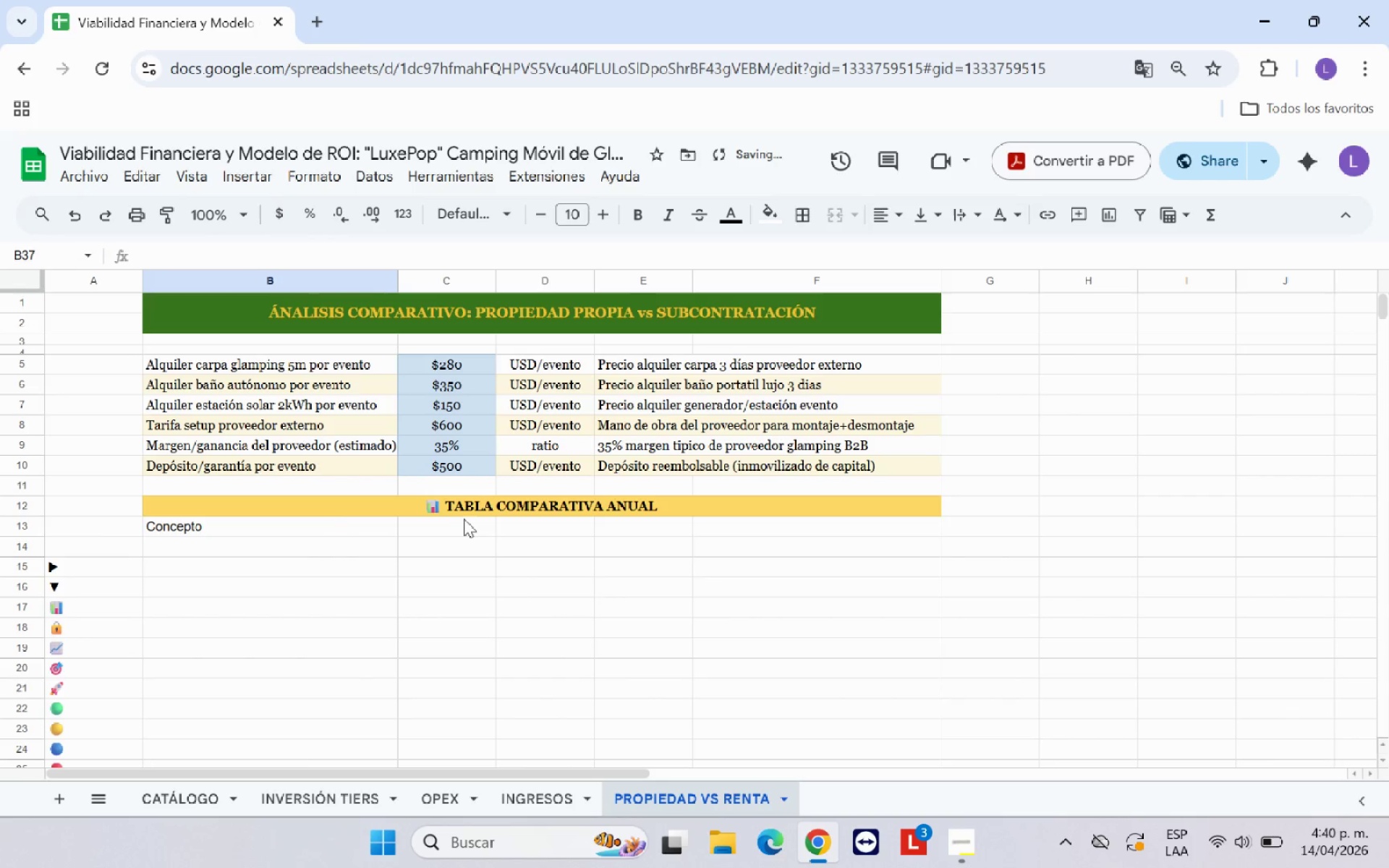 
left_click([464, 519])
 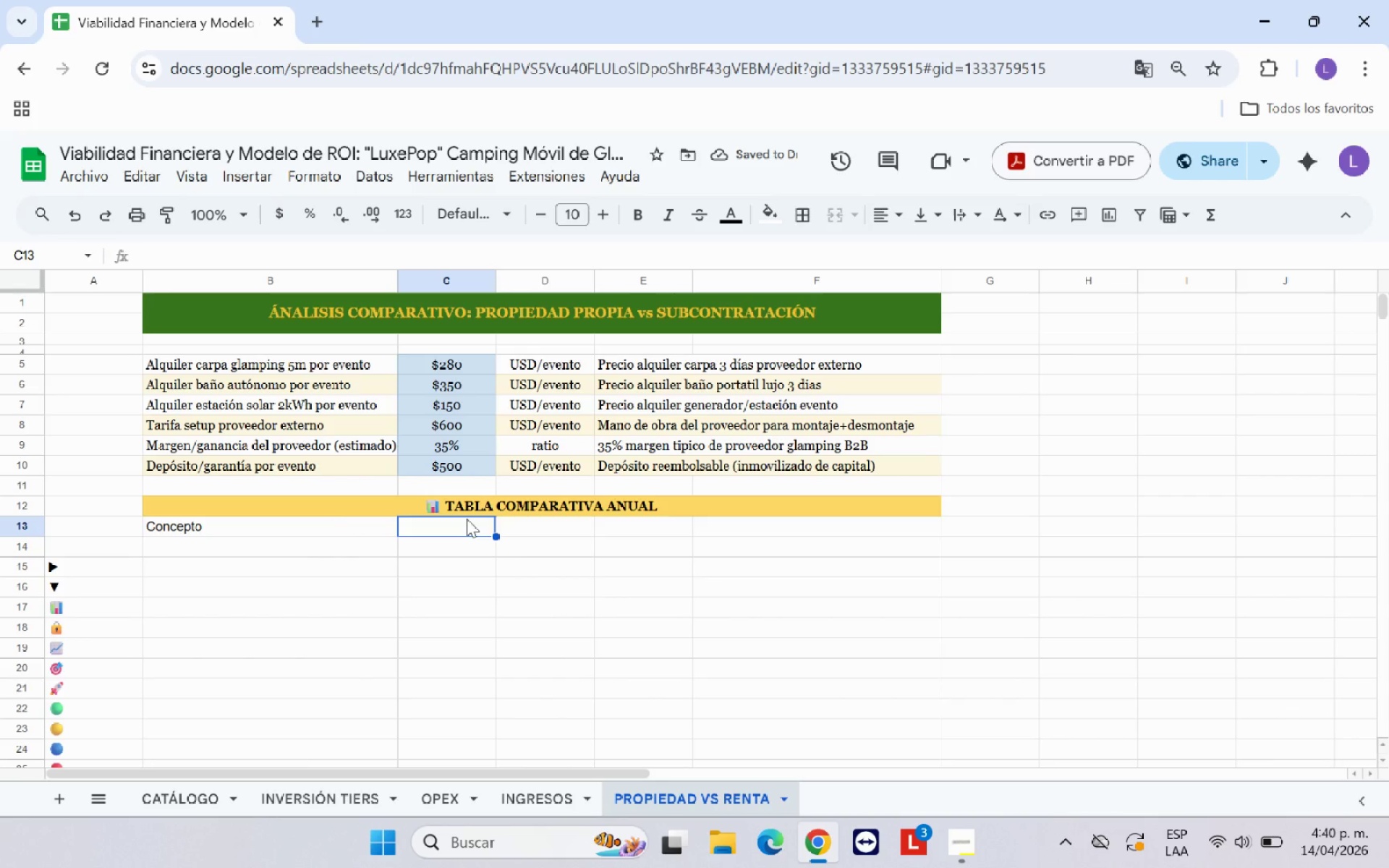 
type(Propiedad Propia )
key(Backspace)
 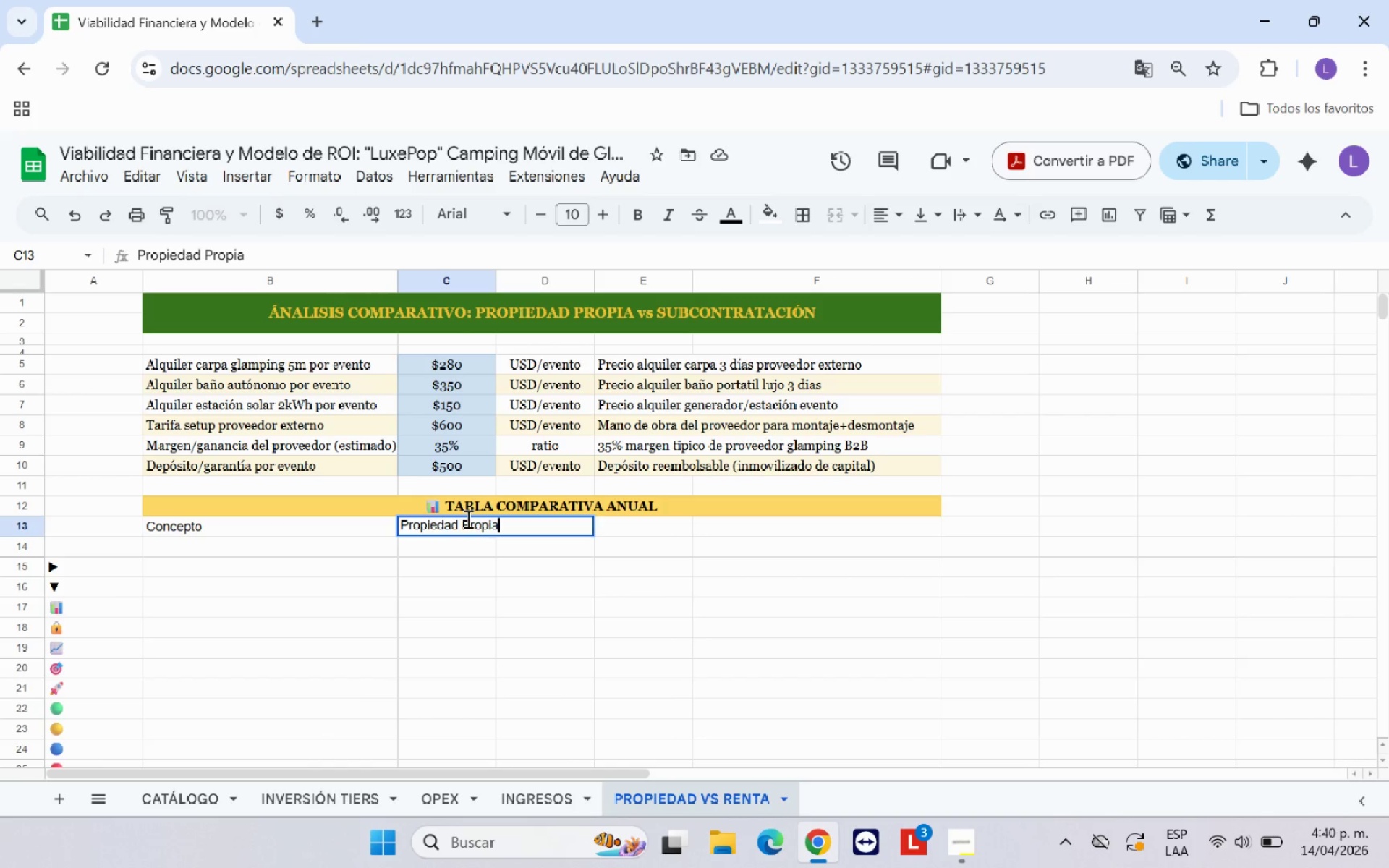 
key(ArrowRight)
 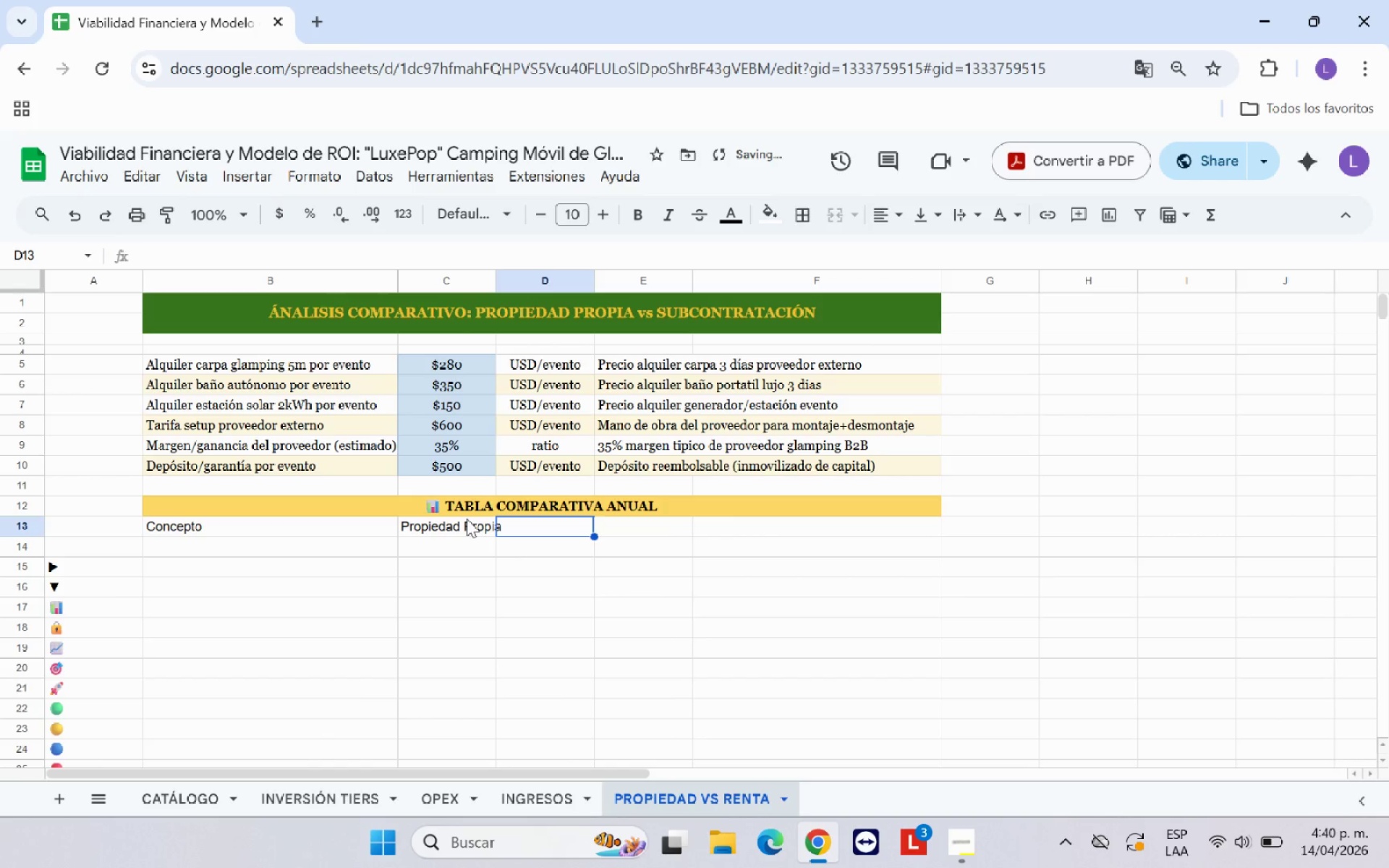 
type(Buscpo)
key(Backspace)
key(Backspace)
type(on)
key(Backspace)
key(Backspace)
key(Backspace)
key(Backspace)
key(Backspace)
key(Backspace)
key(Backspace)
type(Subcontrataci;)
key(Backspace)
type(;n *Renta externa()
 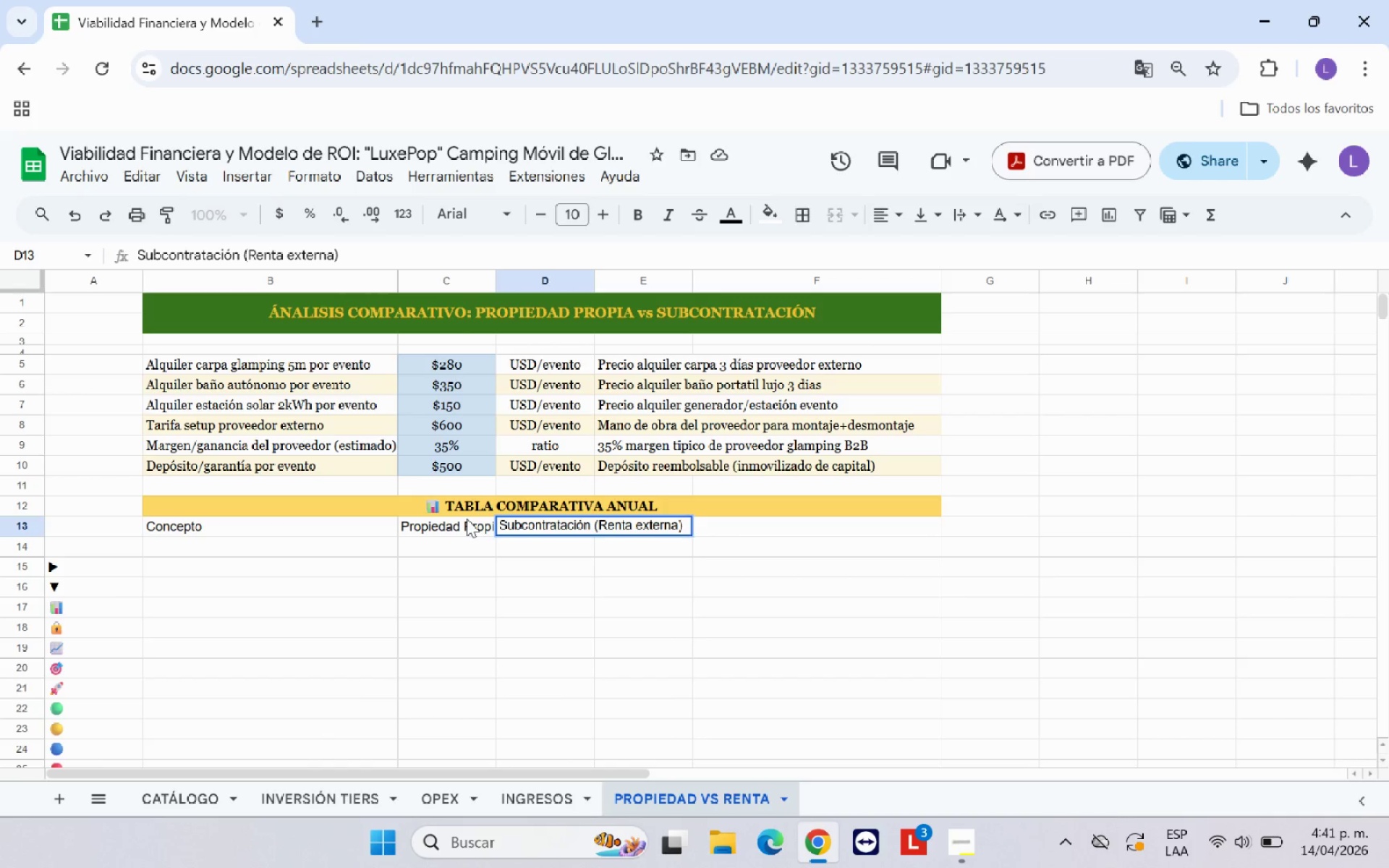 
key(Enter)
 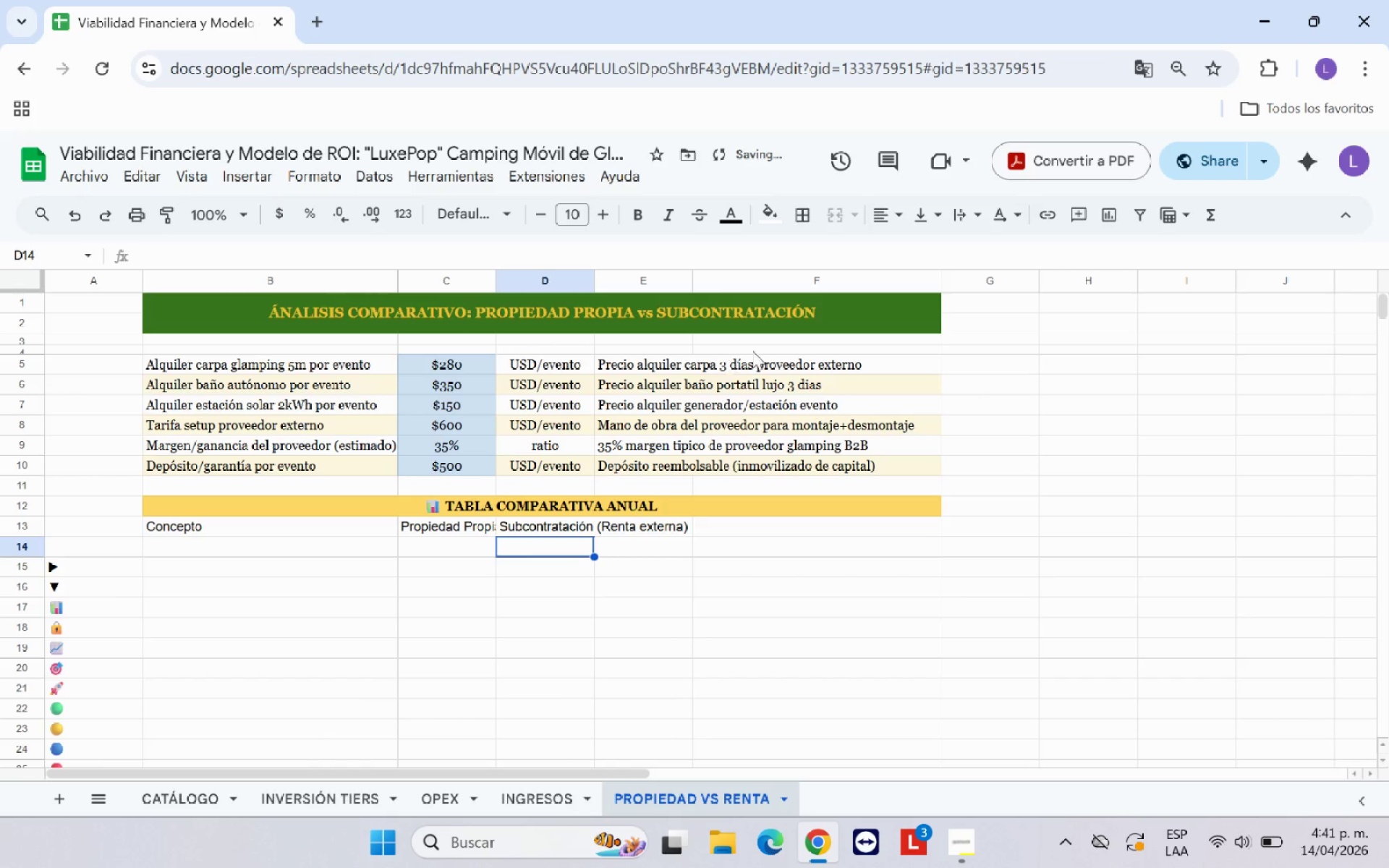 
left_click([730, 524])
 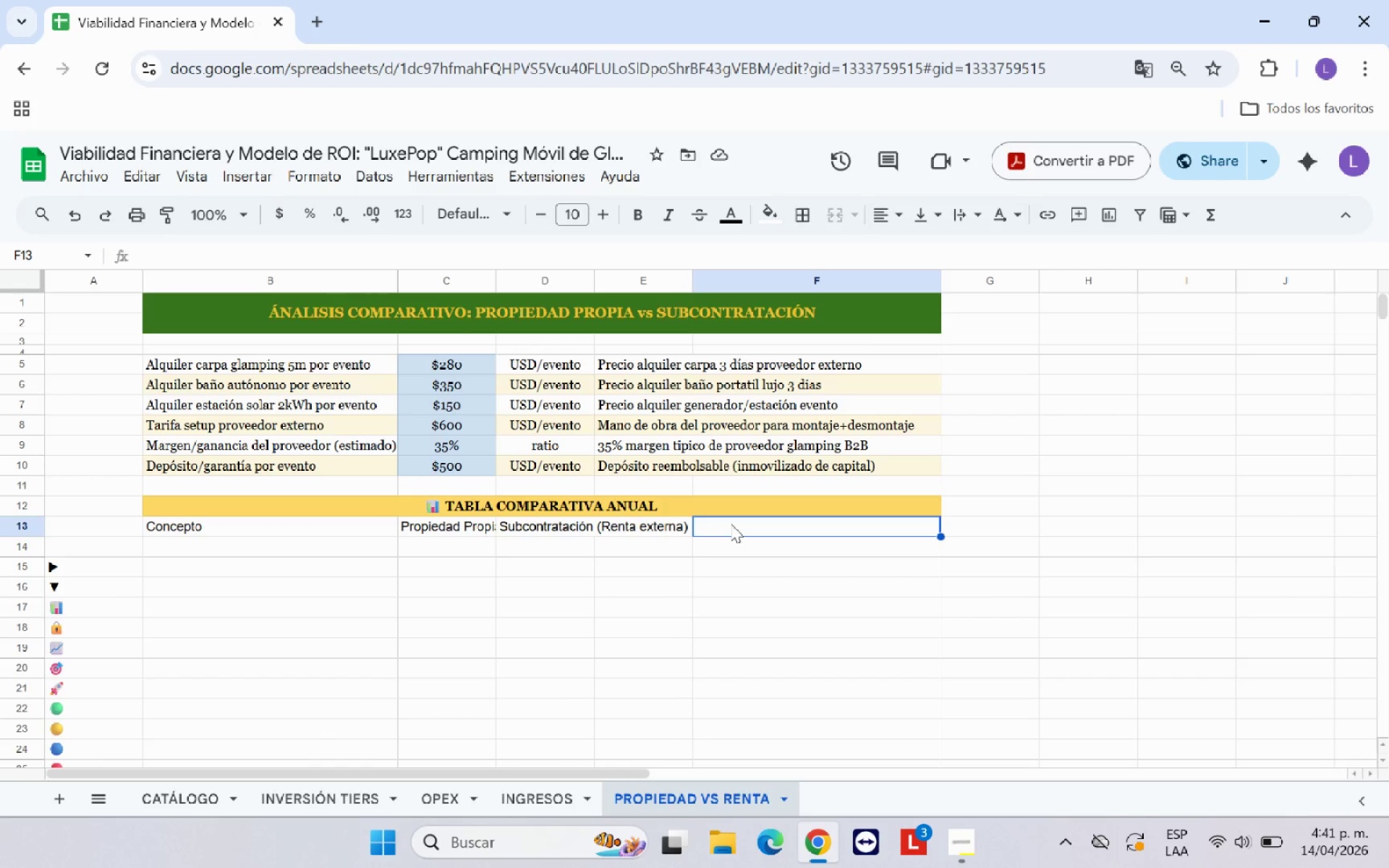 
wait(5.51)
 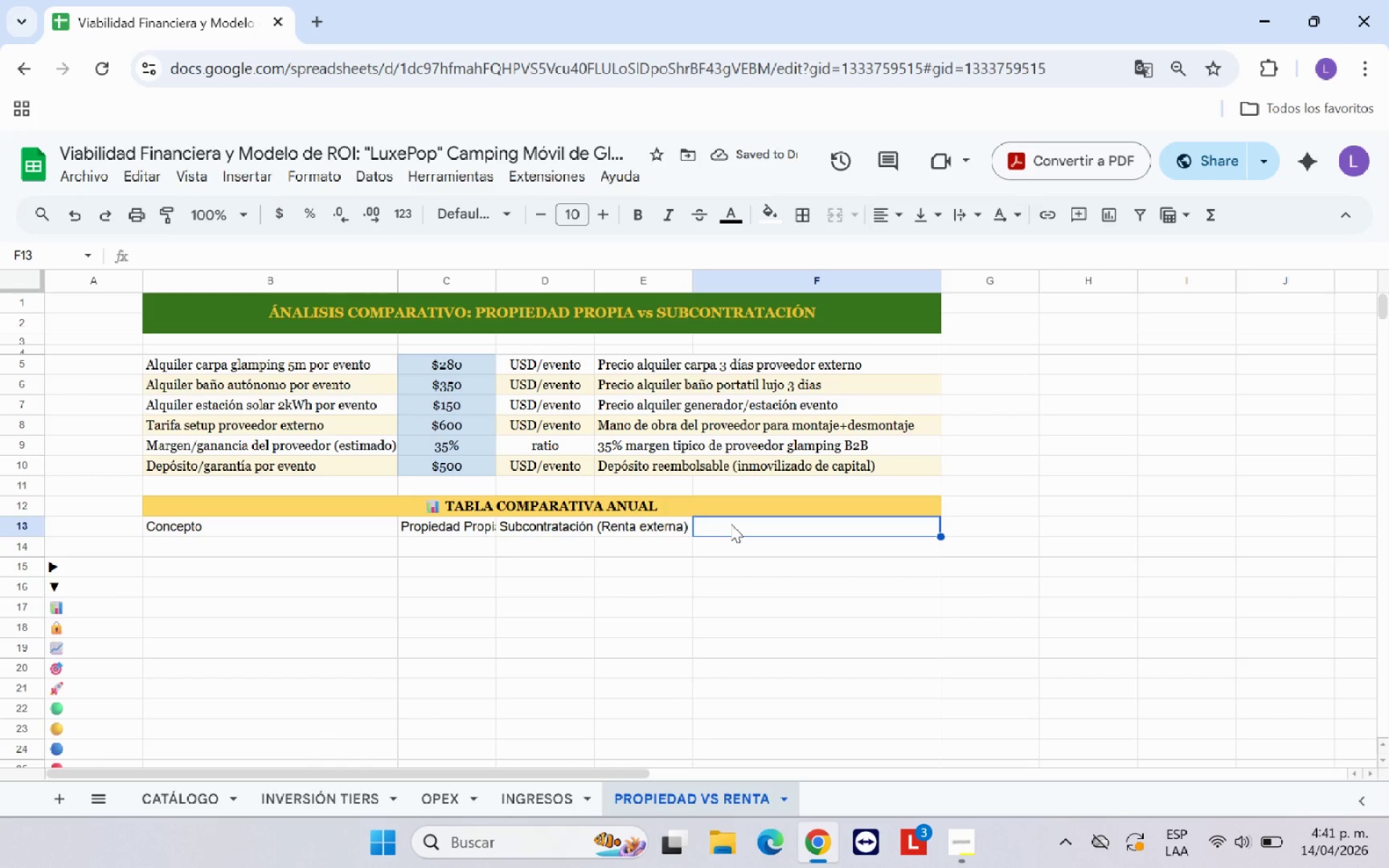 
type(Fiderencia *Ahorro propiedad()
 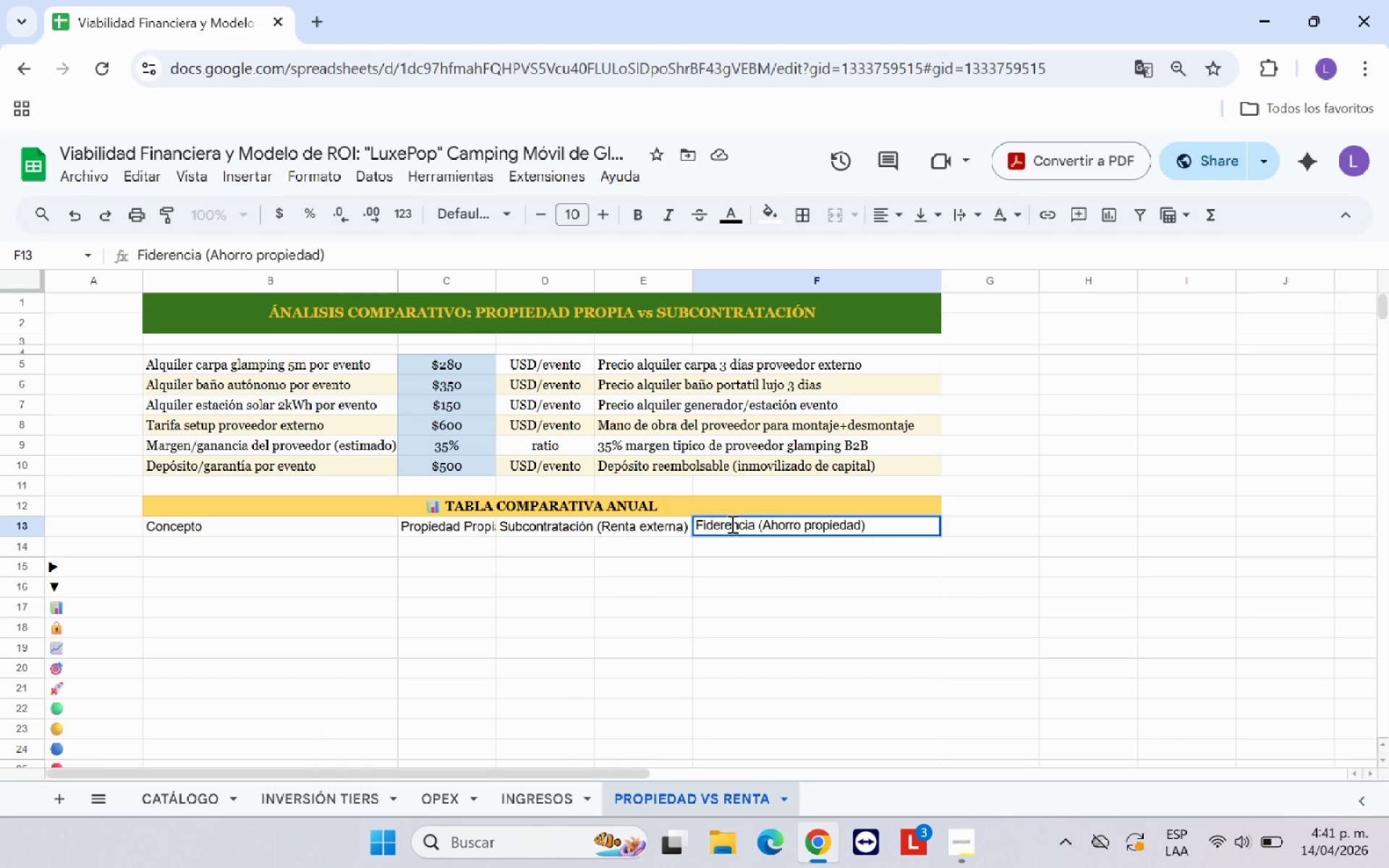 
left_click([713, 529])
 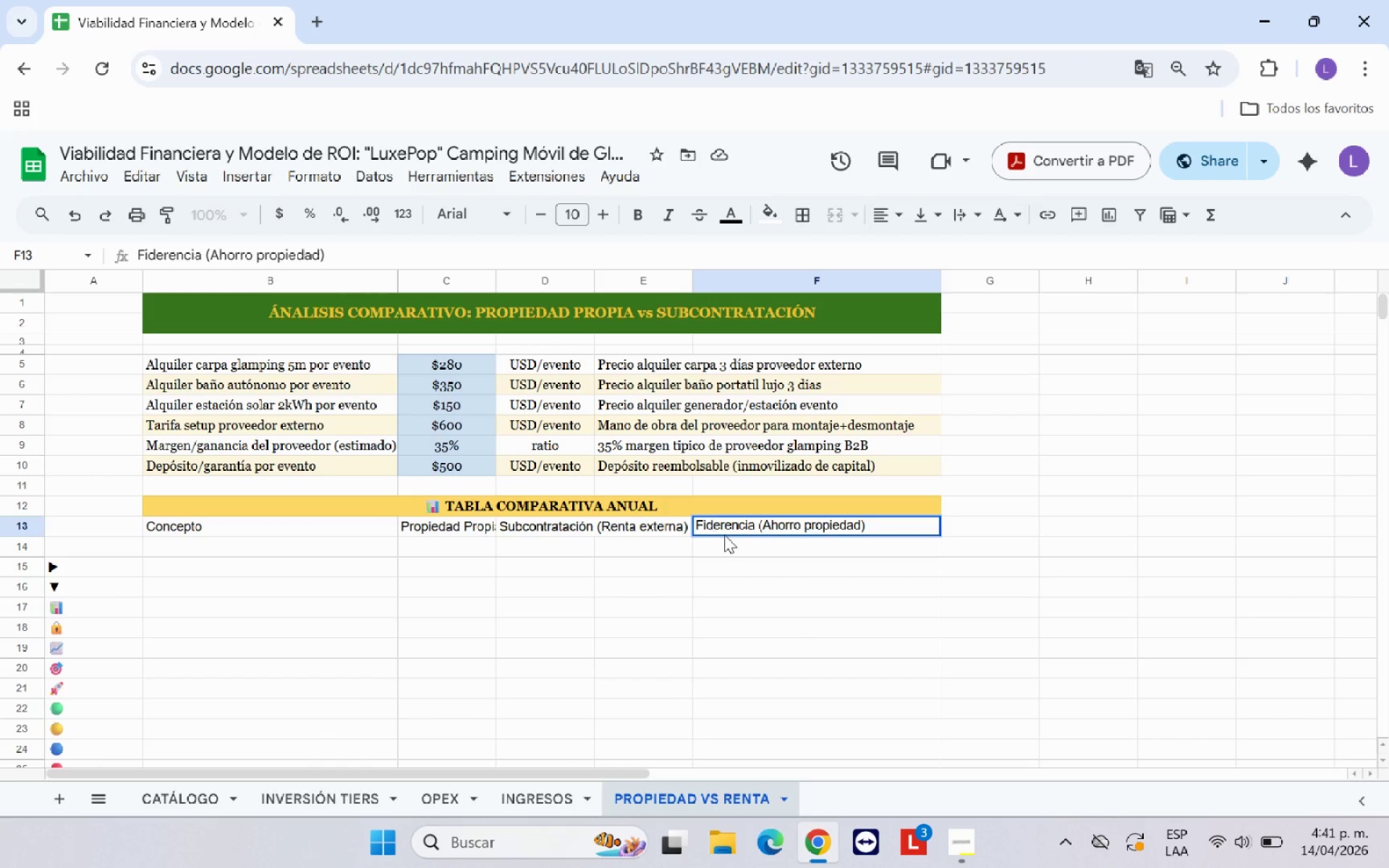 
key(Backspace)
key(Backspace)
key(Backspace)
type(Dif)
 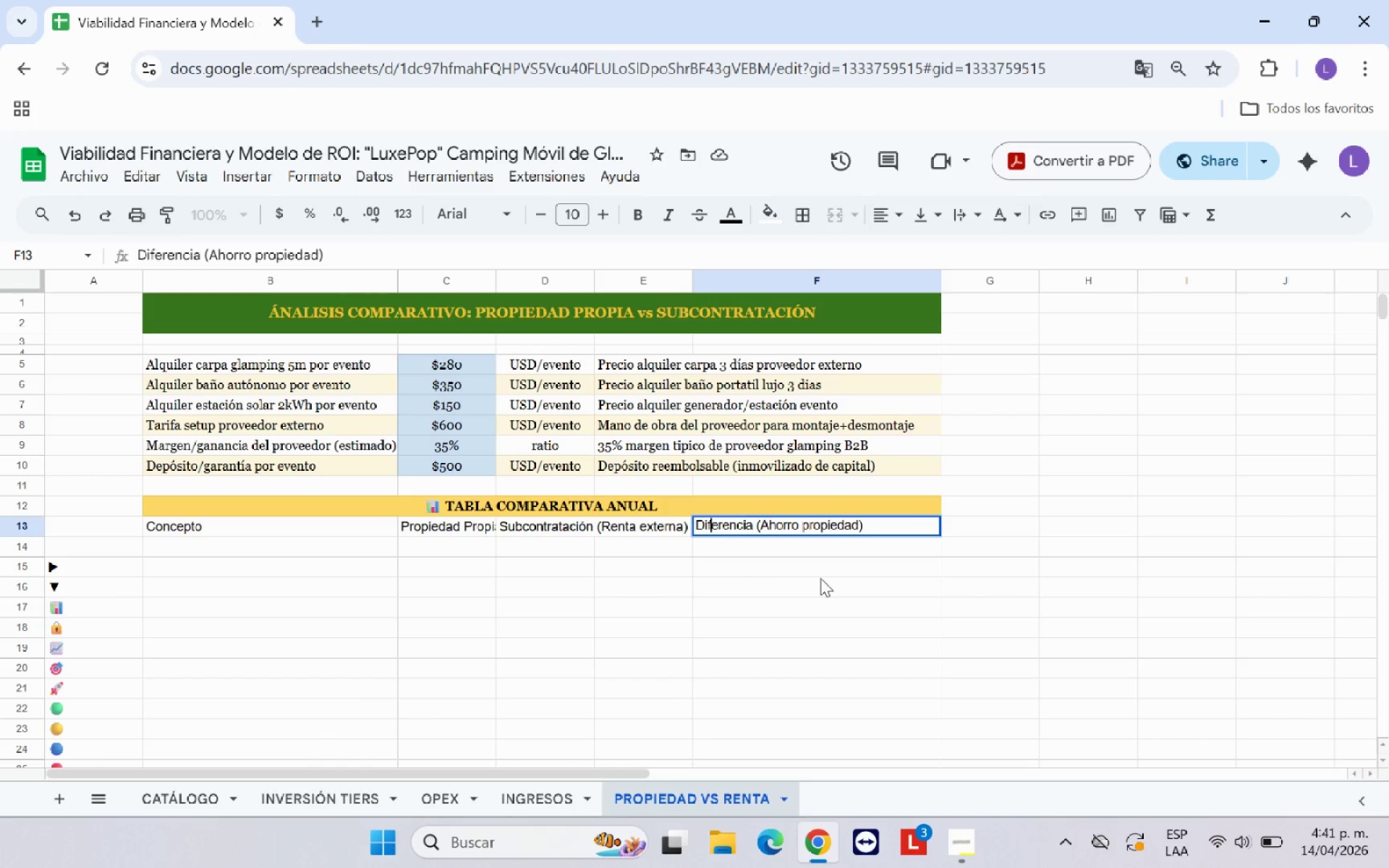 
left_click([809, 571])
 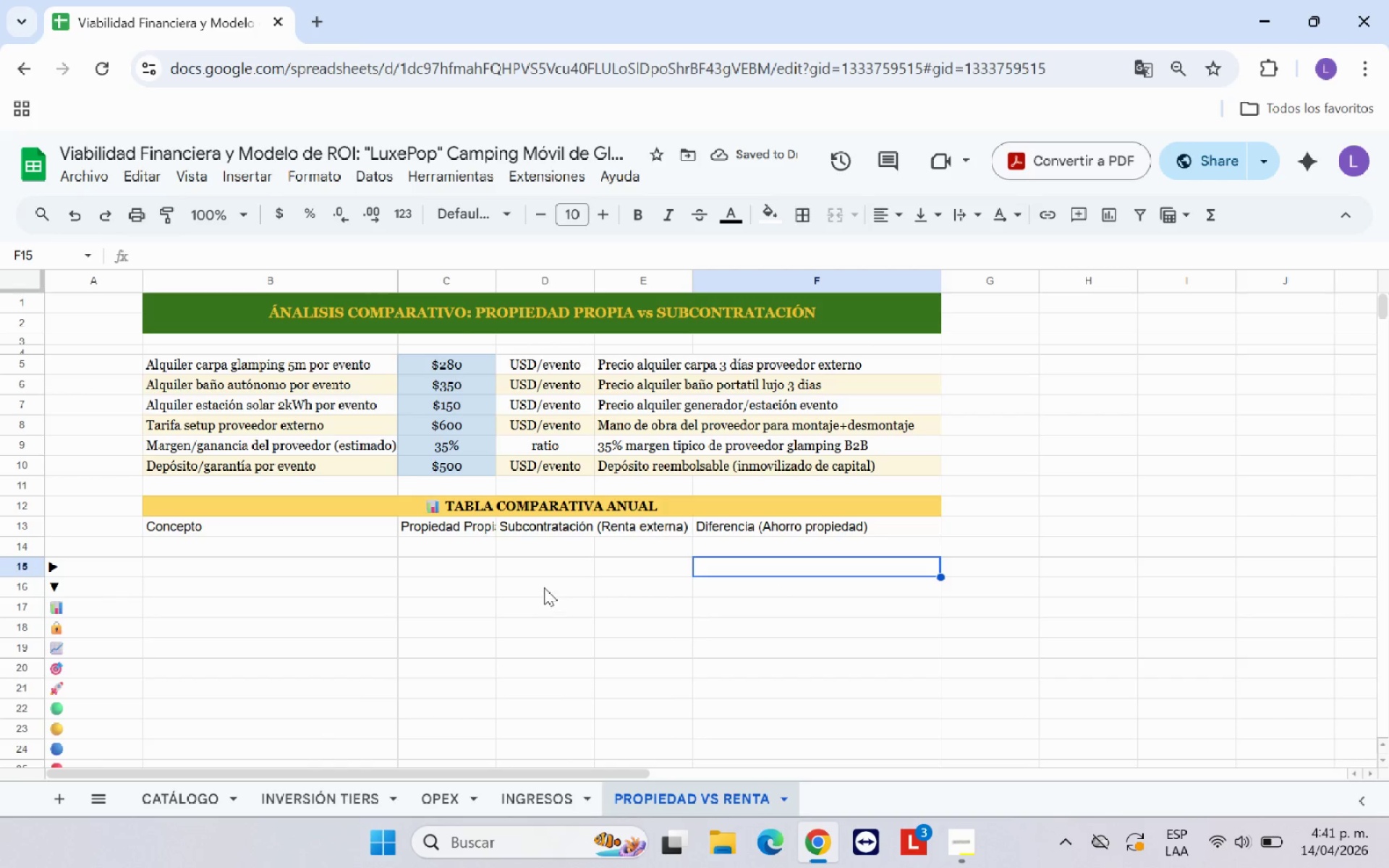 
wait(6.25)
 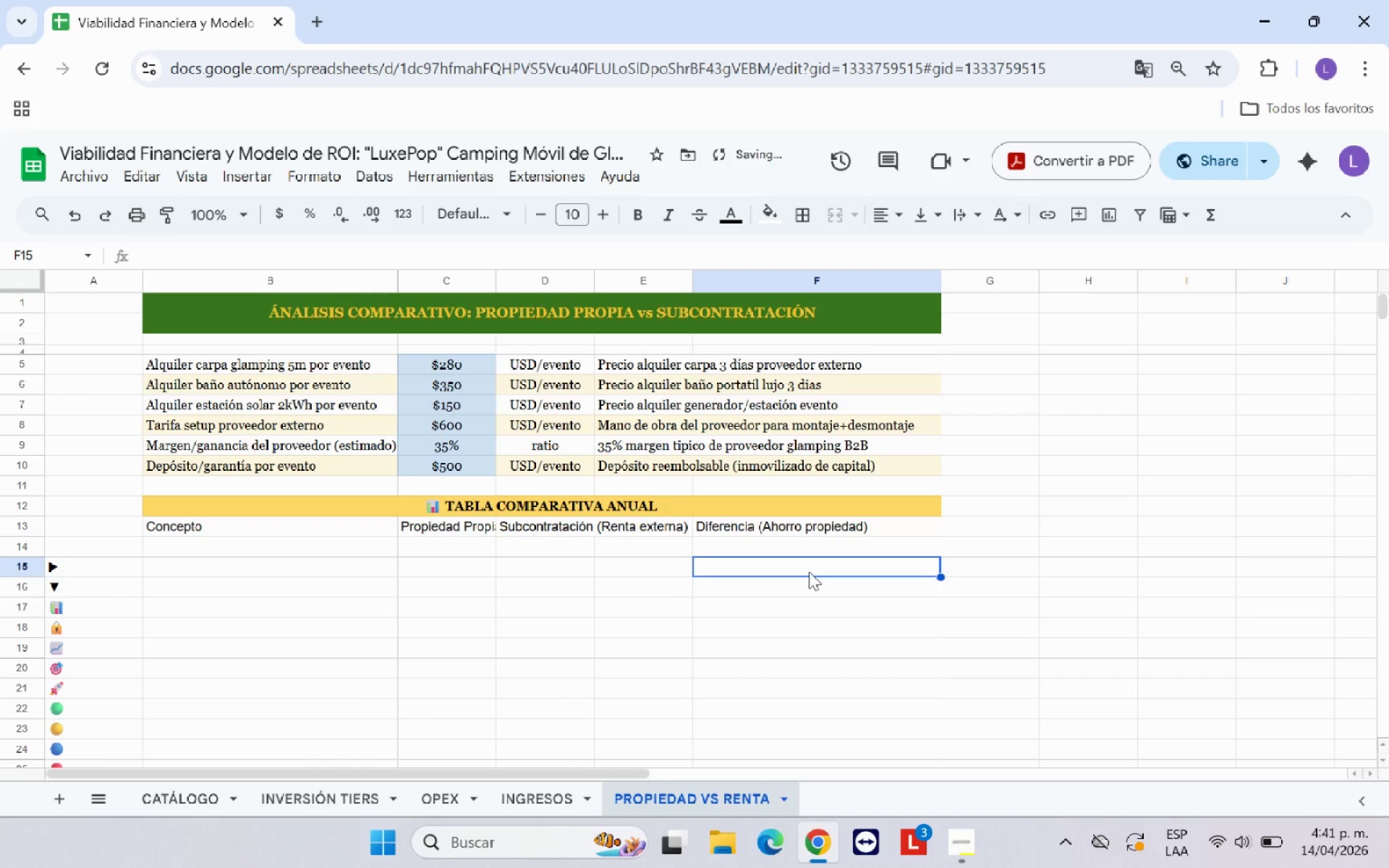 
left_click([689, 433])
 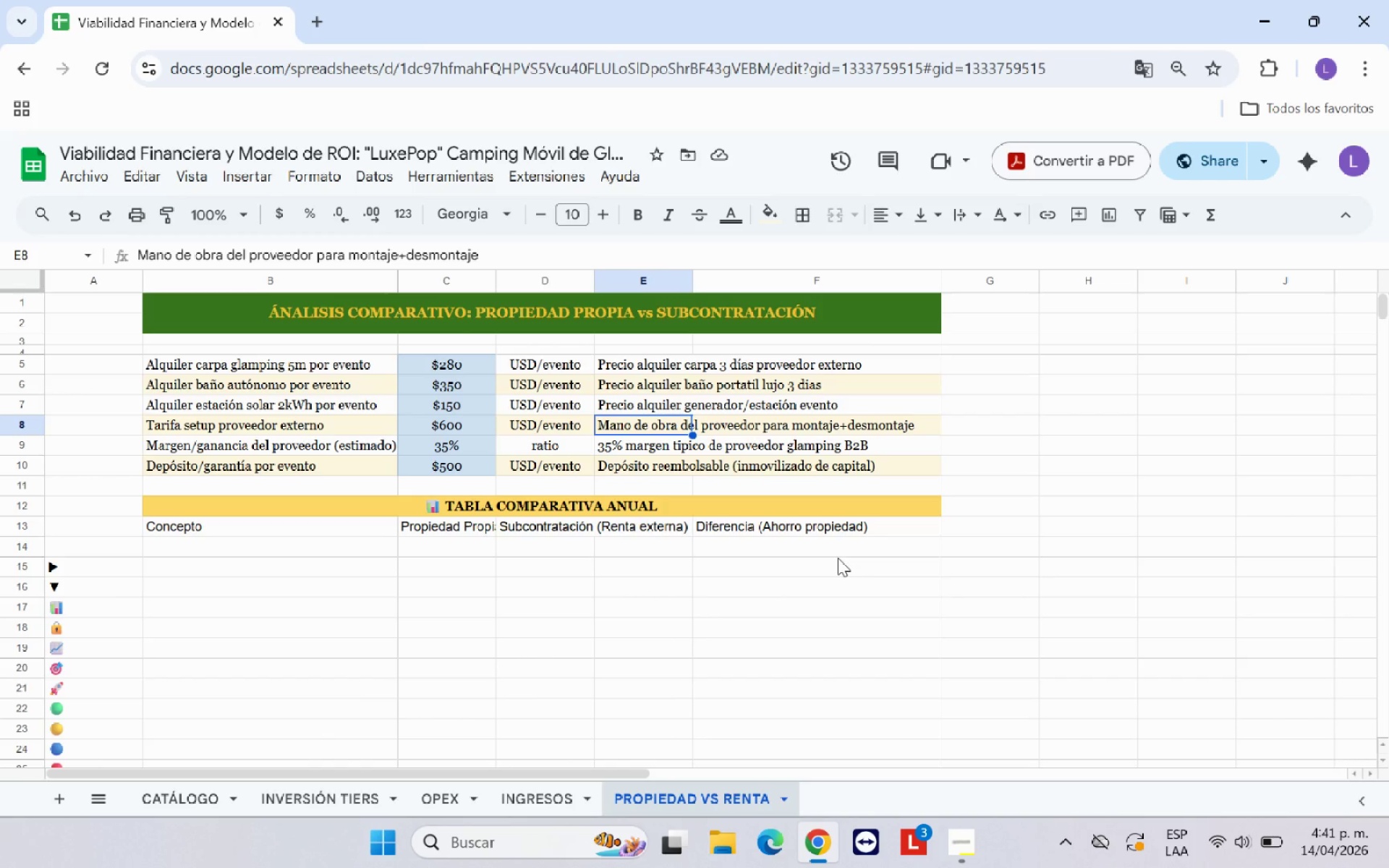 
left_click([838, 558])
 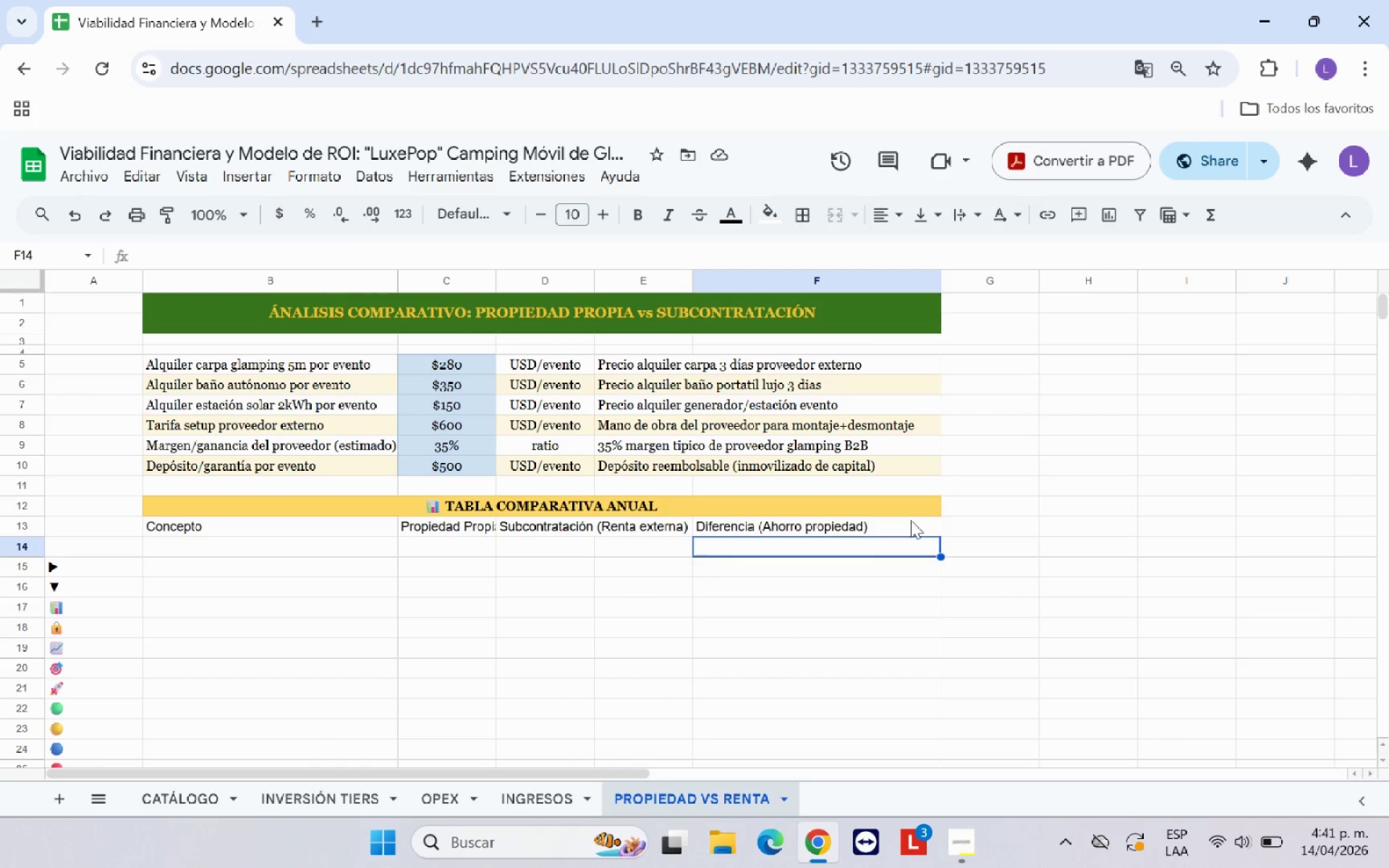 
left_click([922, 520])
 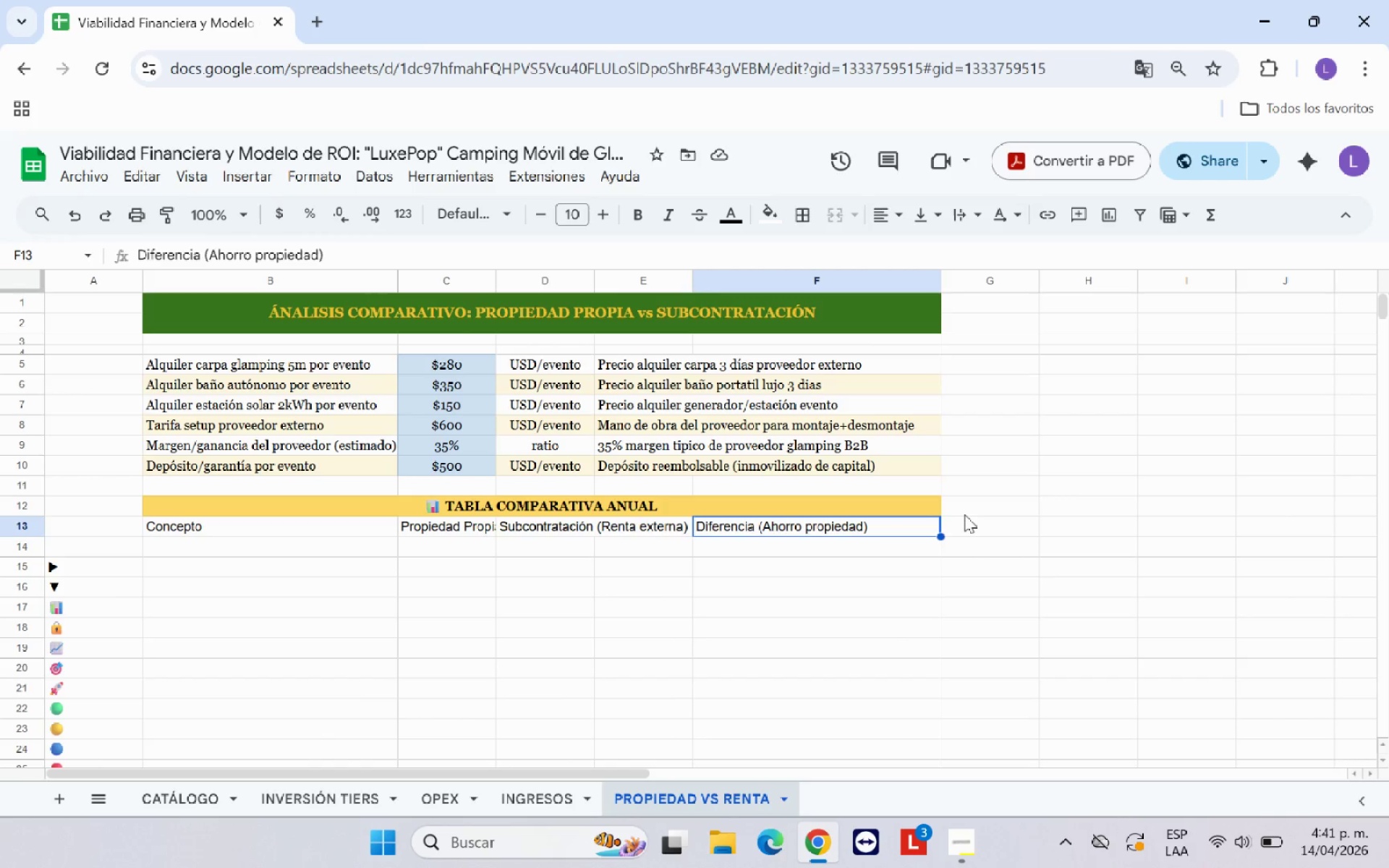 
left_click([968, 511])
 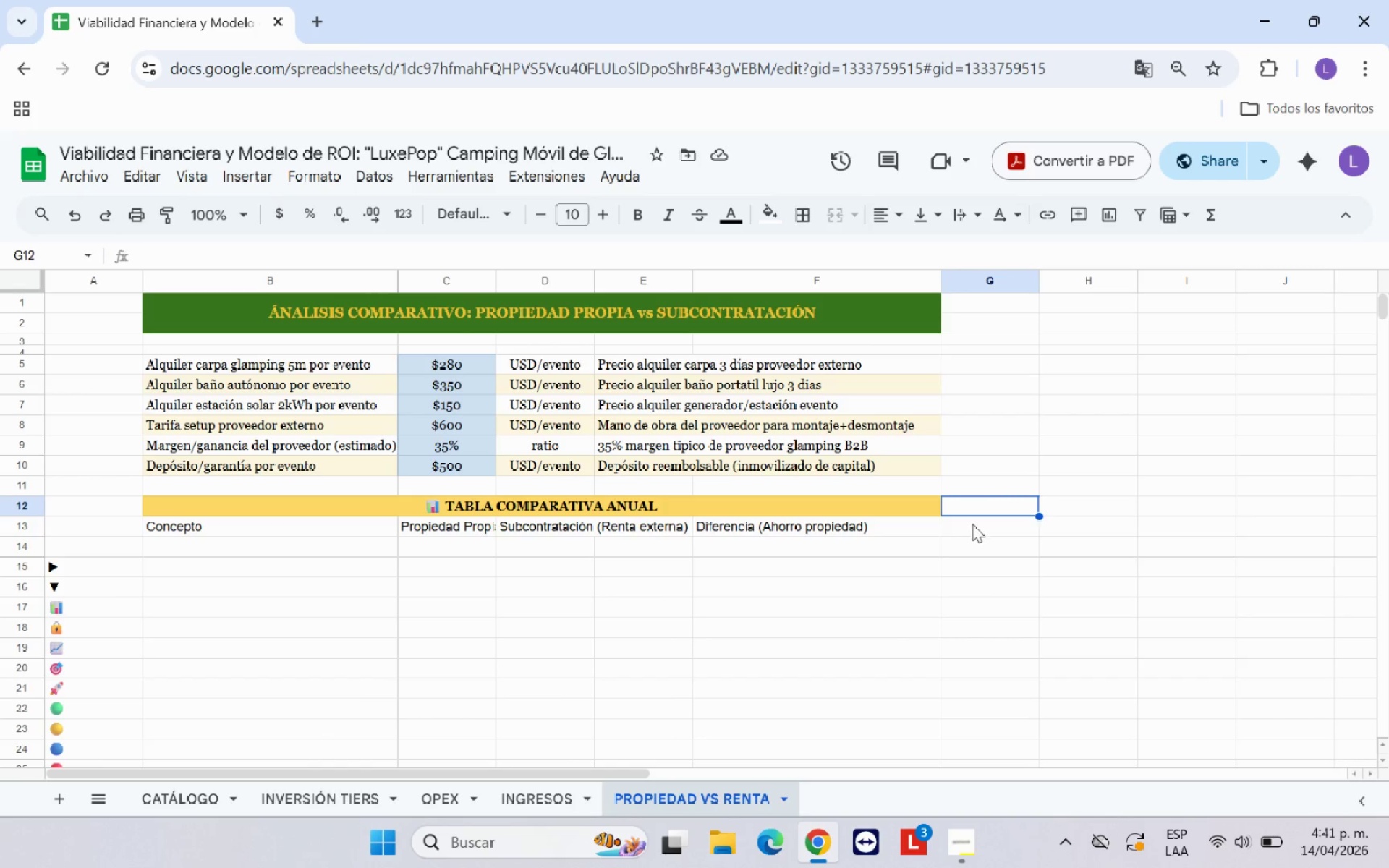 
left_click([972, 524])
 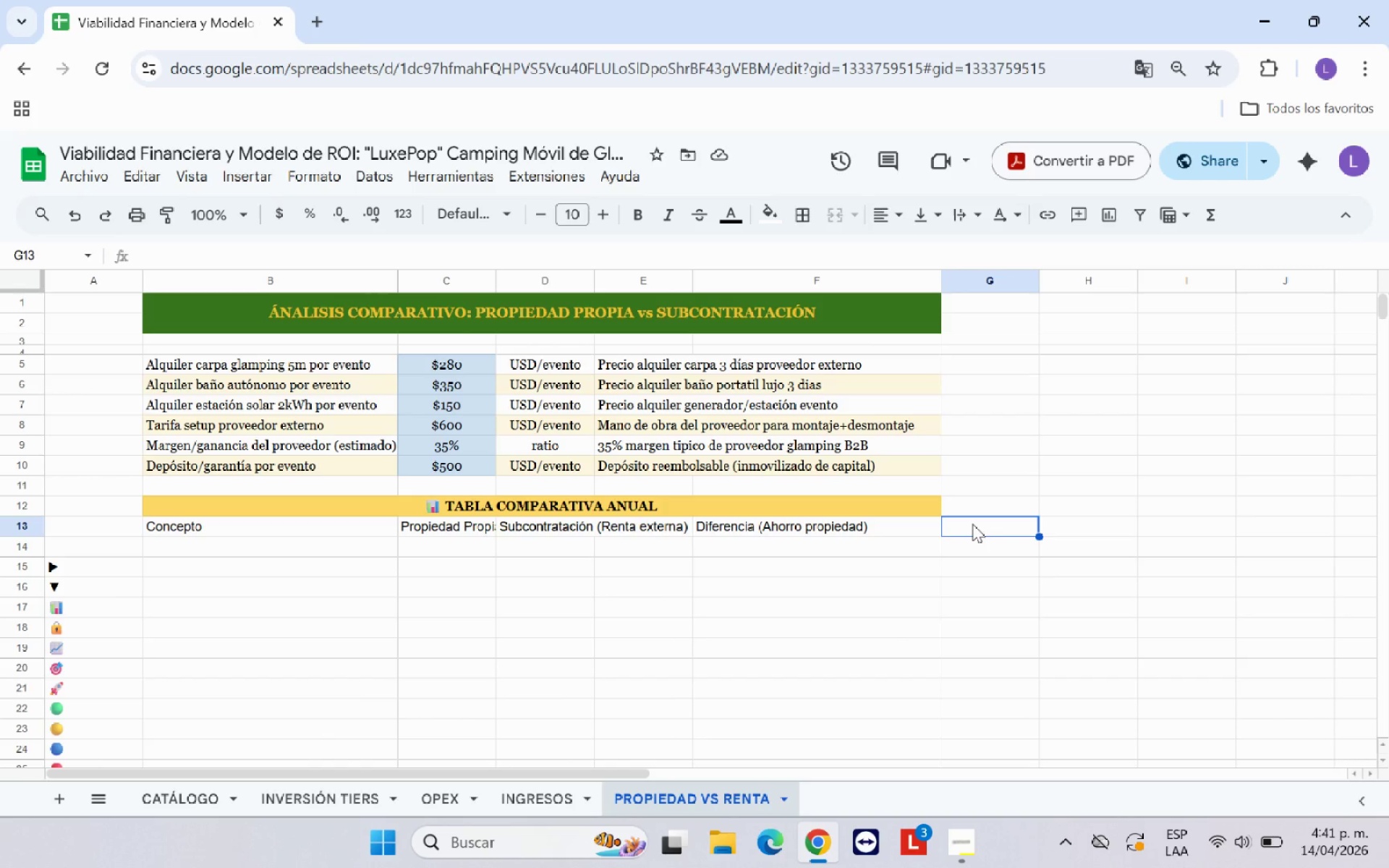 
type(% Diferencia)
 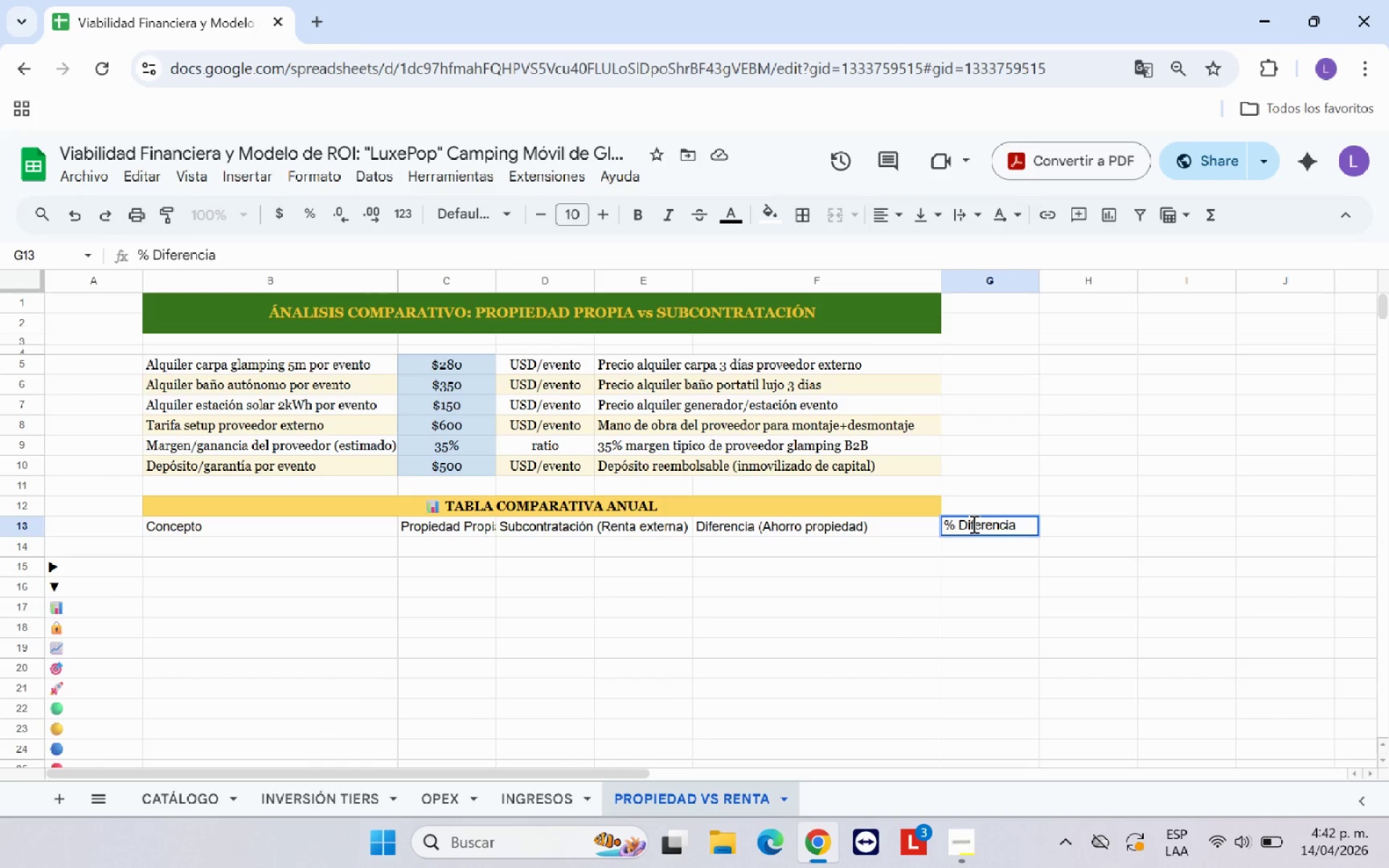 
left_click([797, 621])
 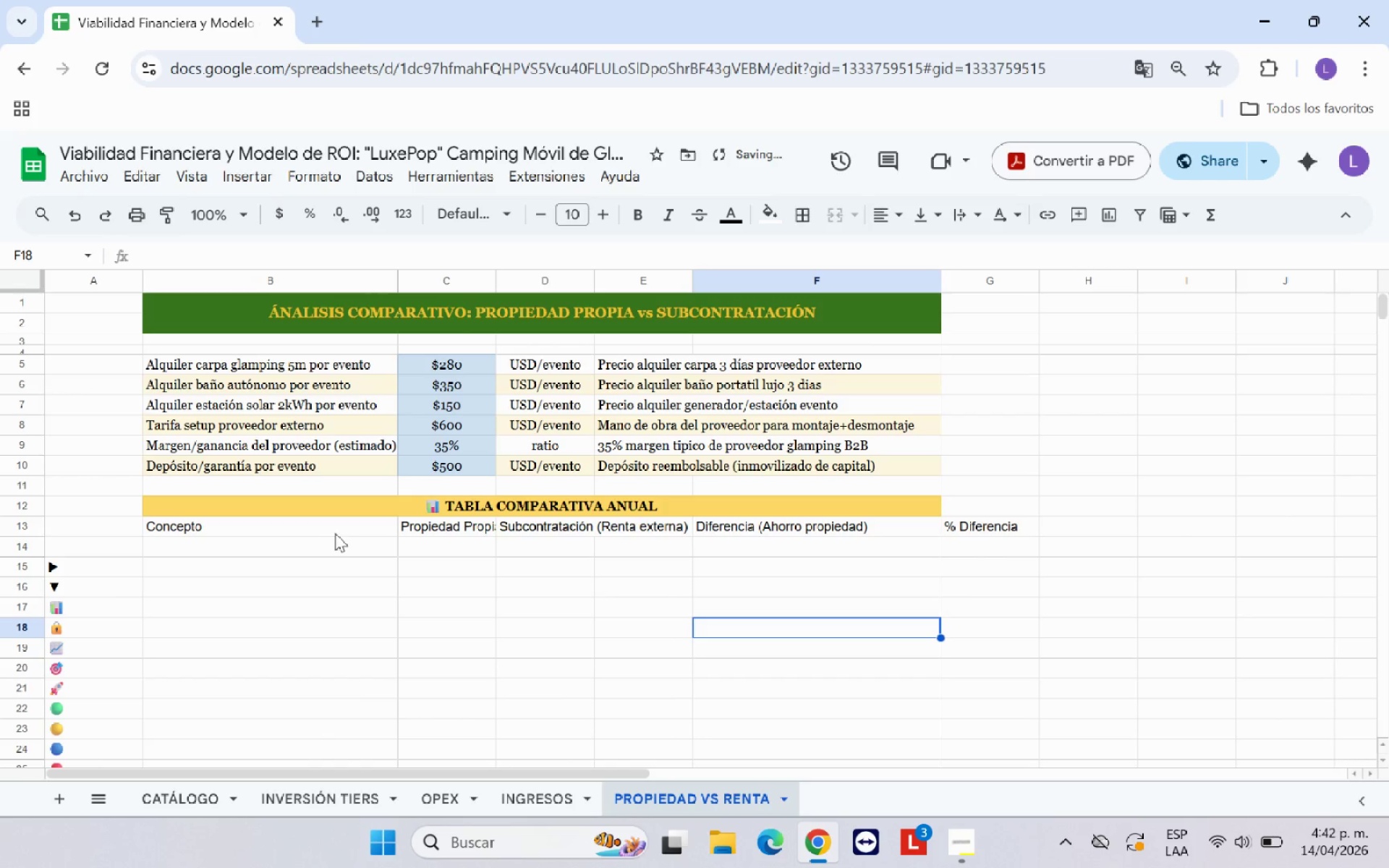 
left_click_drag(start_coordinate=[345, 529], to_coordinate=[1019, 535])
 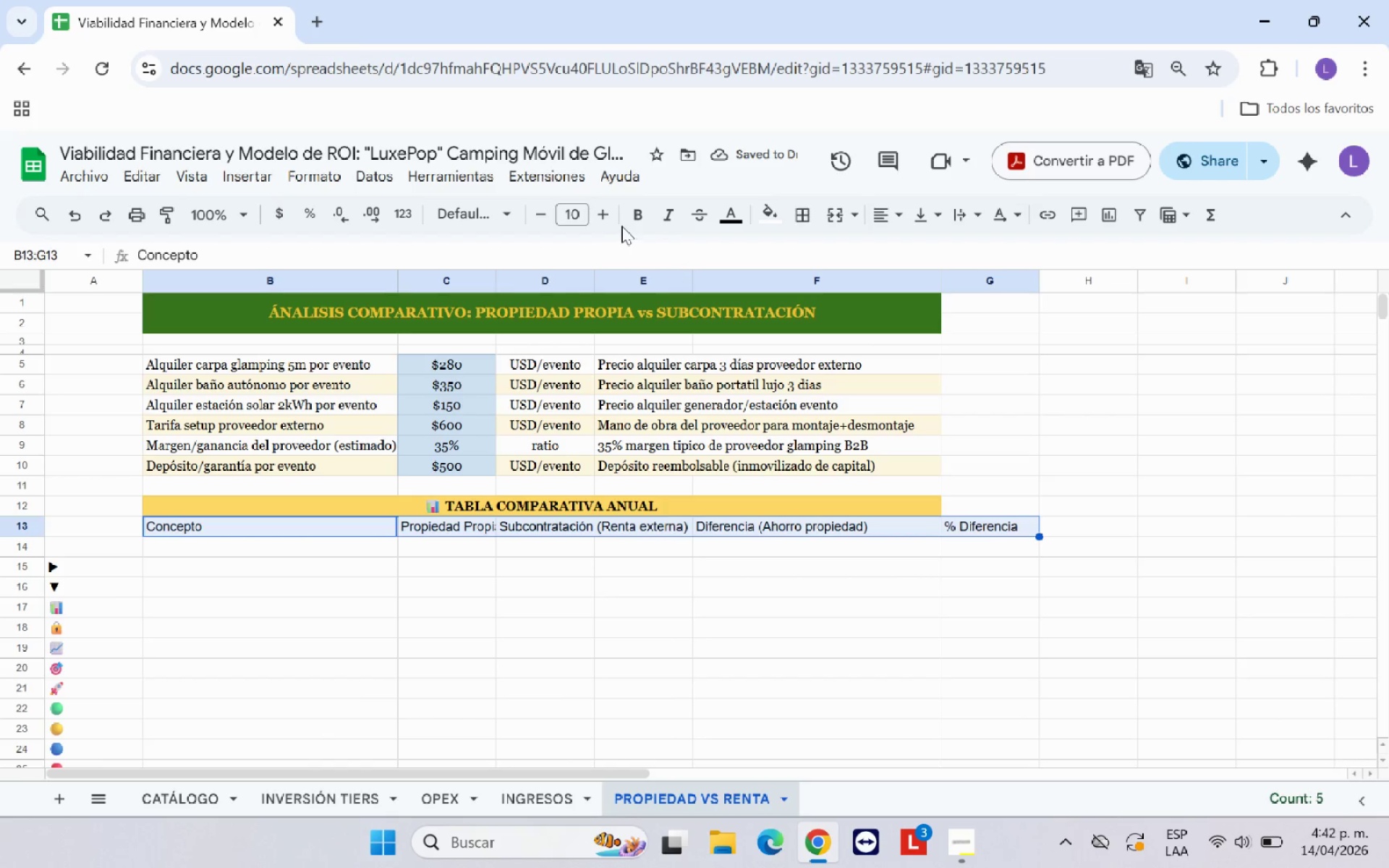 
left_click([632, 218])
 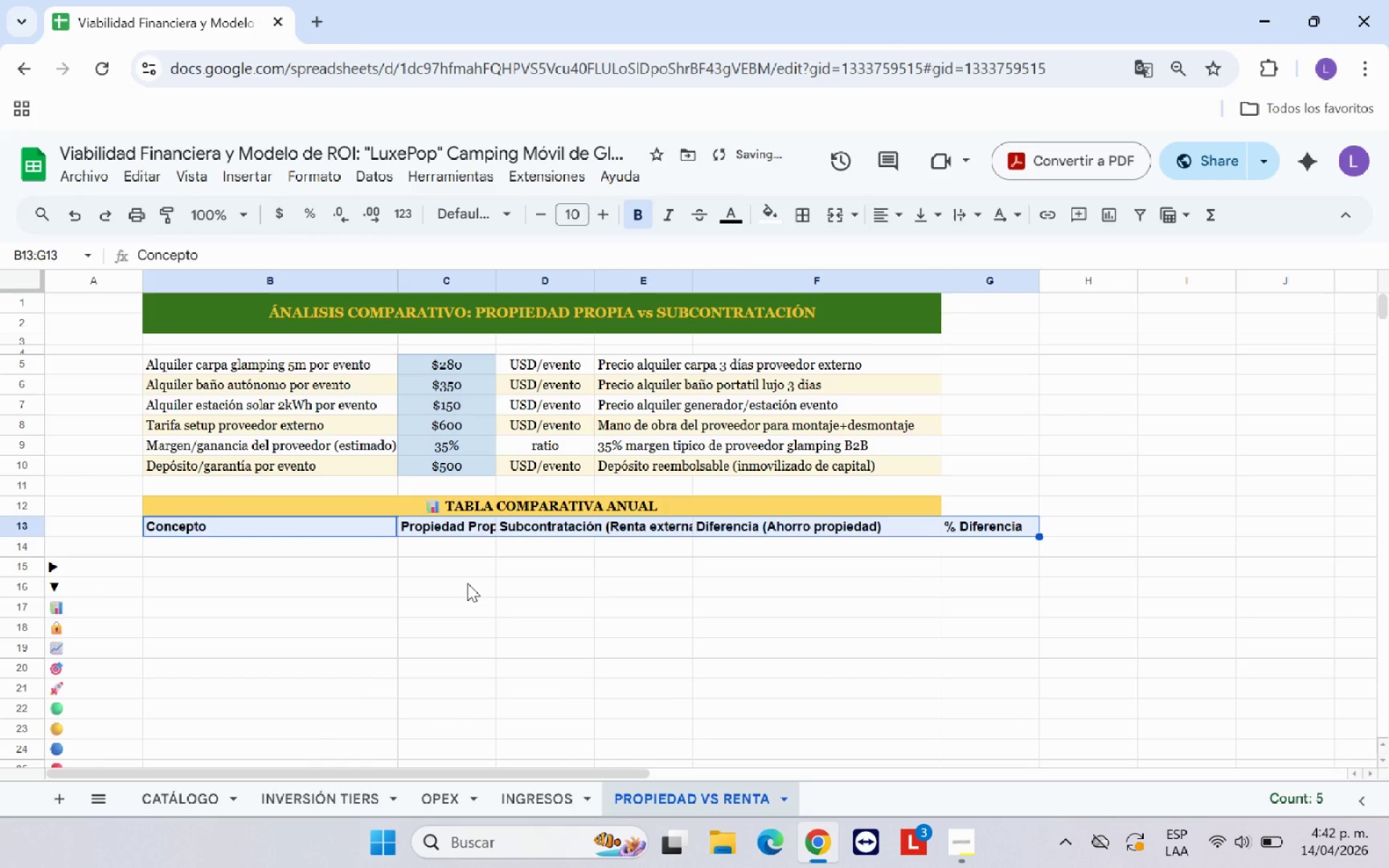 
left_click([467, 583])
 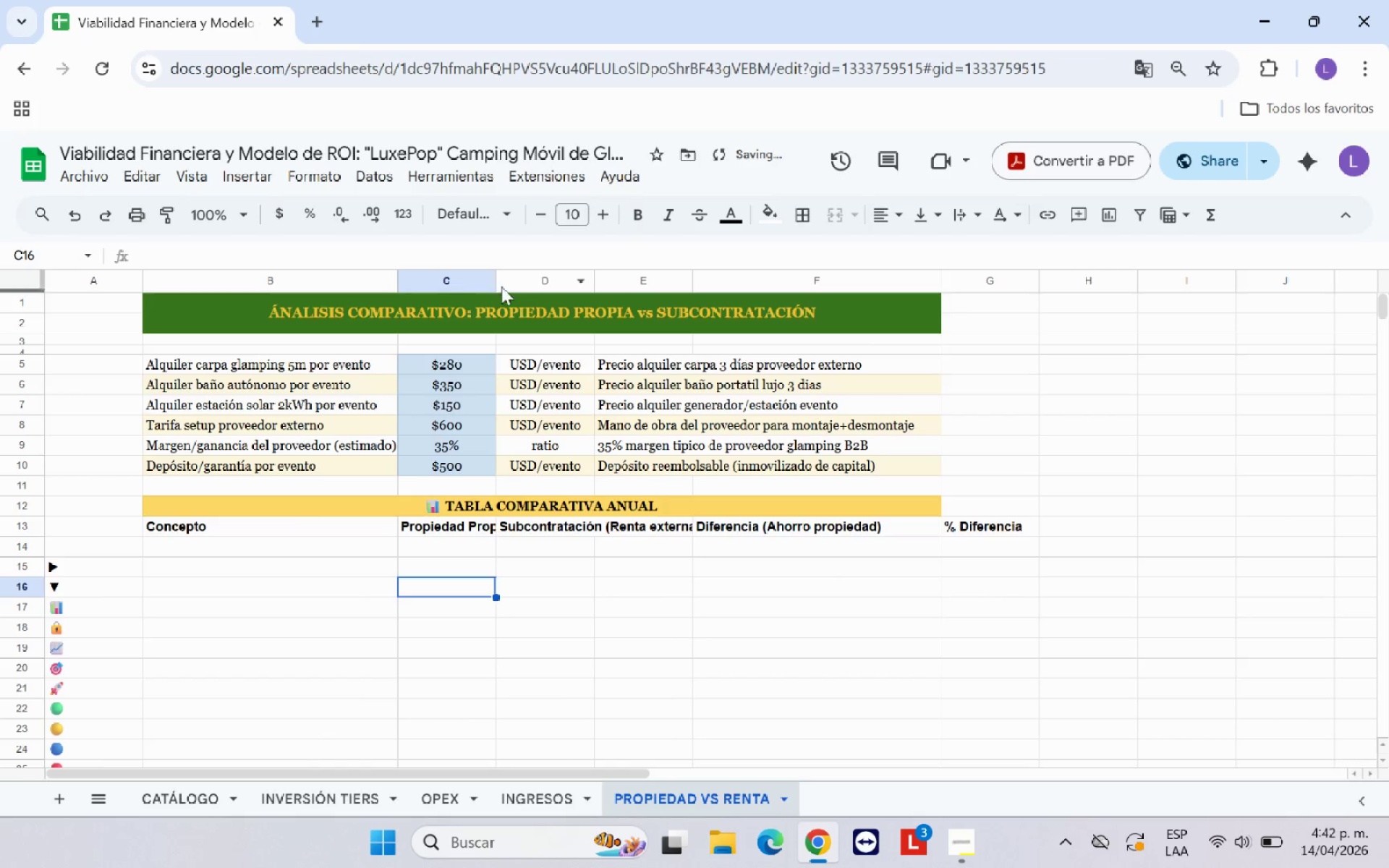 
left_click_drag(start_coordinate=[498, 284], to_coordinate=[540, 284])
 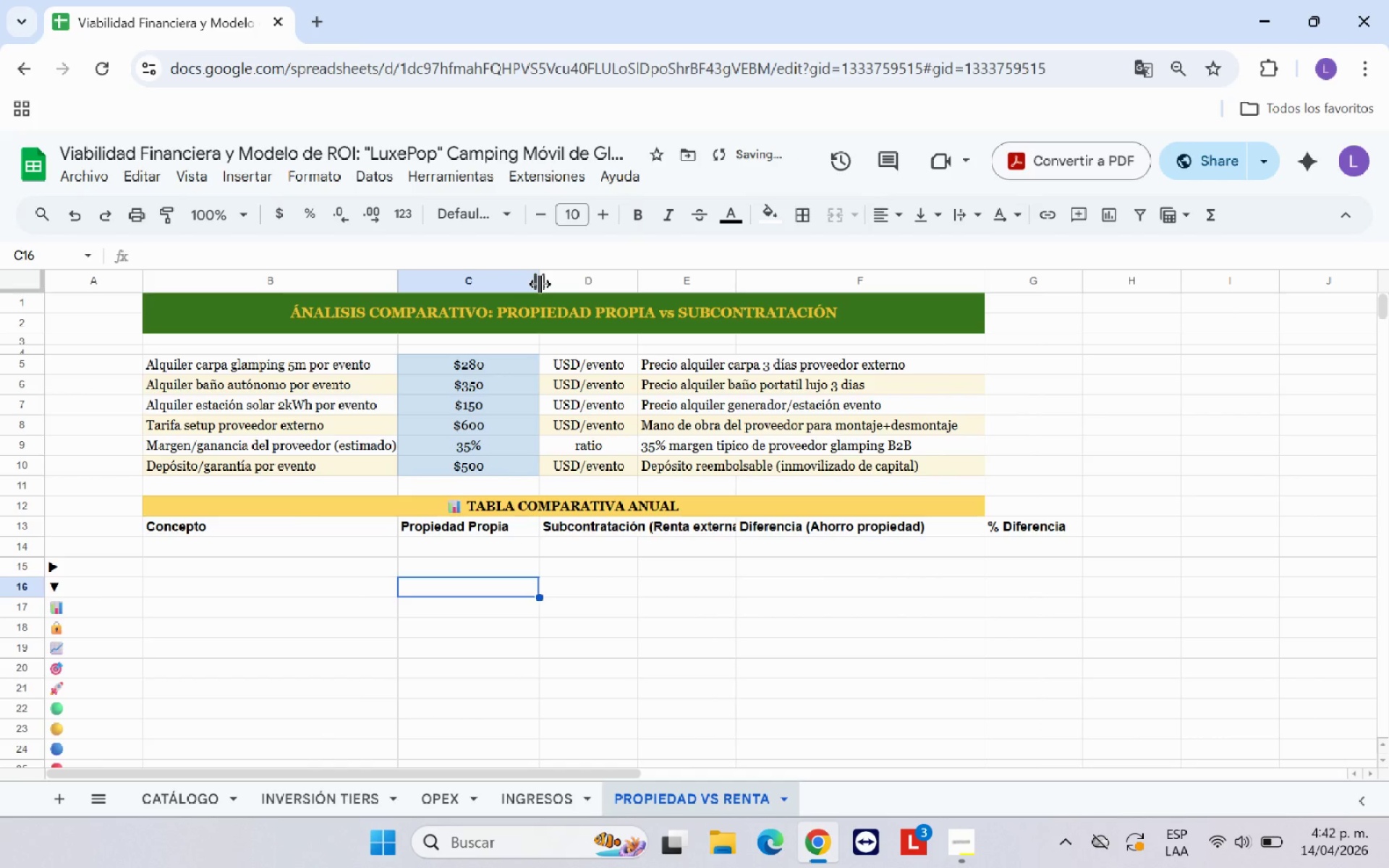 
left_click_drag(start_coordinate=[540, 284], to_coordinate=[535, 284])
 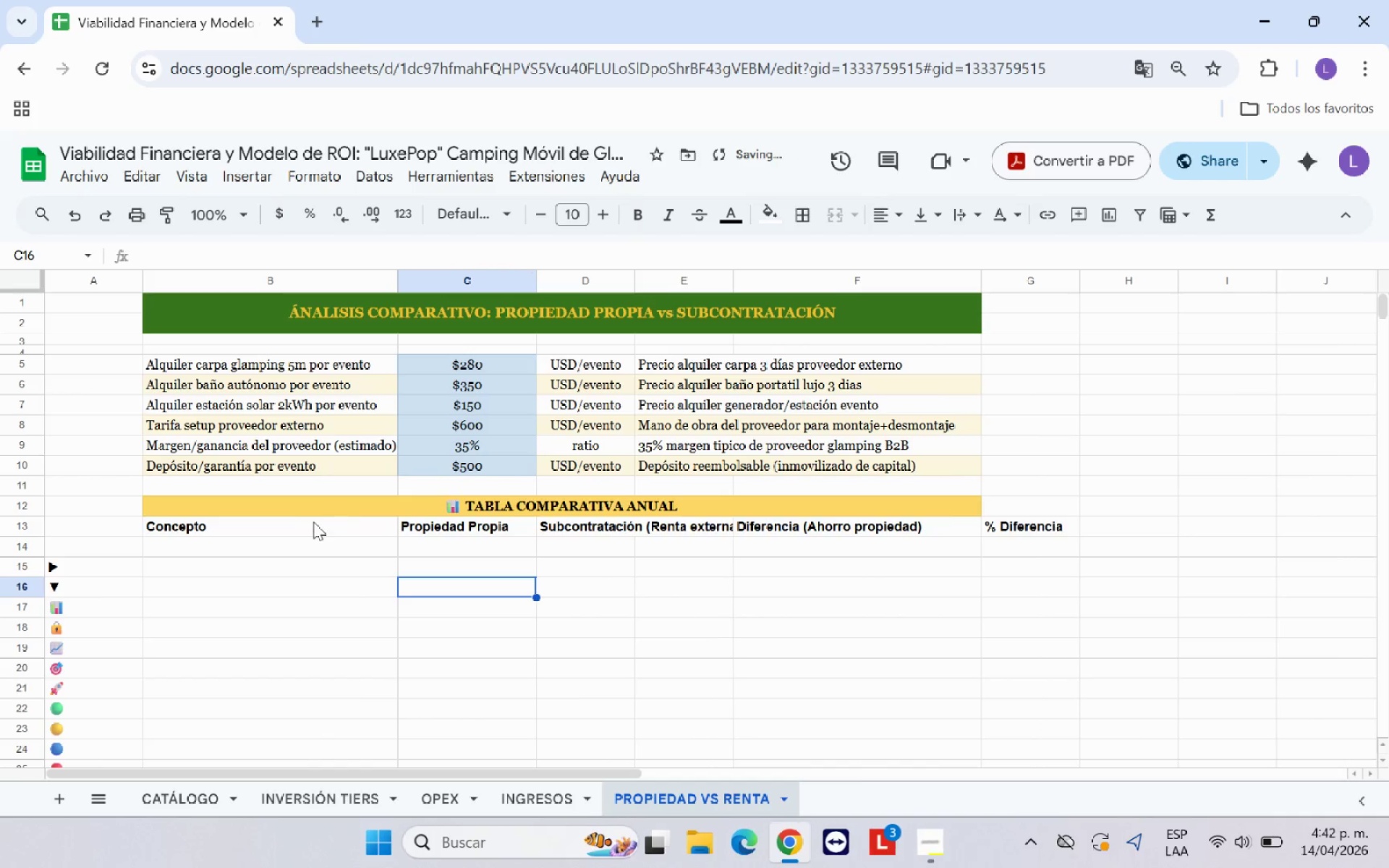 
left_click_drag(start_coordinate=[308, 524], to_coordinate=[1000, 524])
 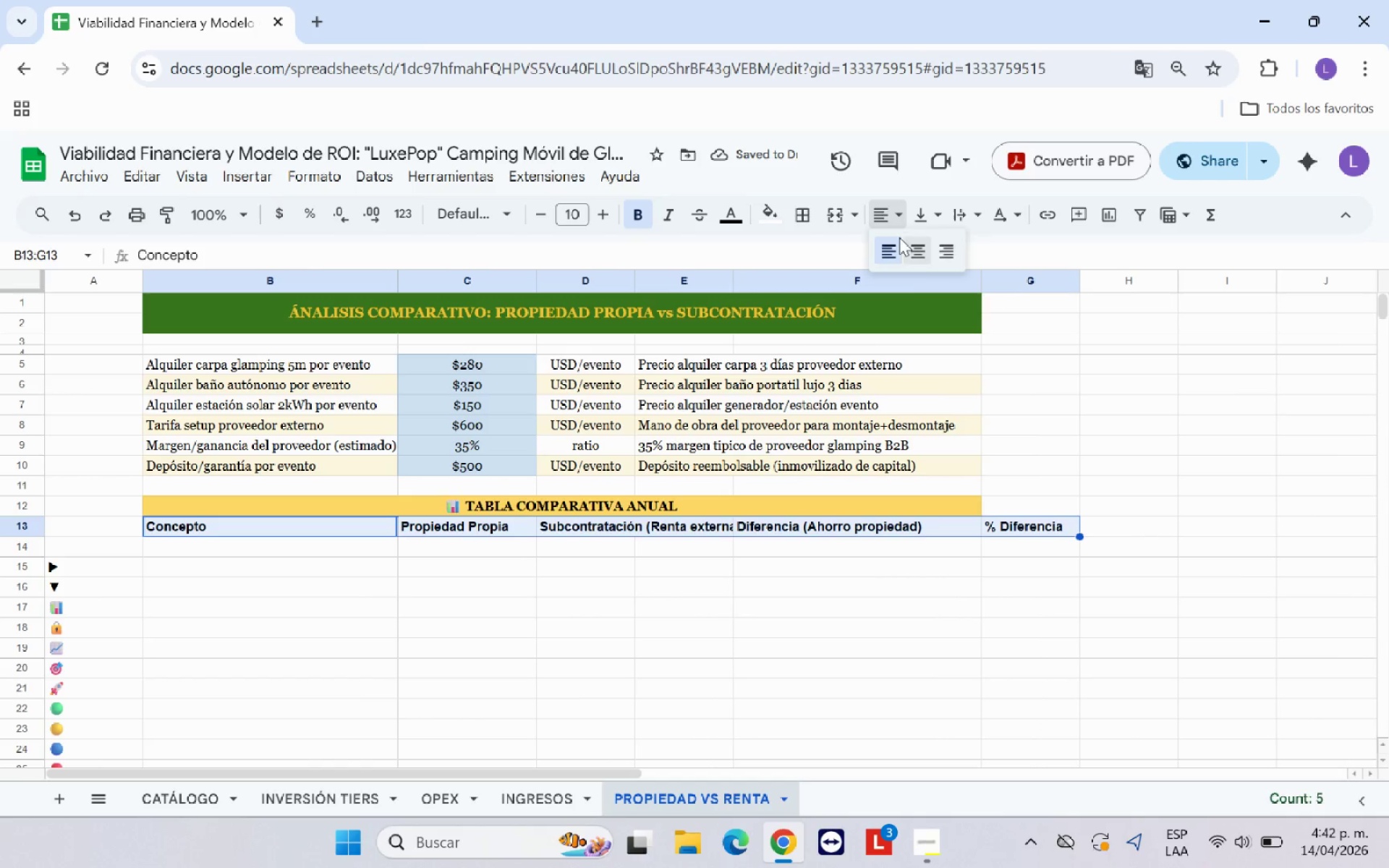 
double_click([922, 260])
 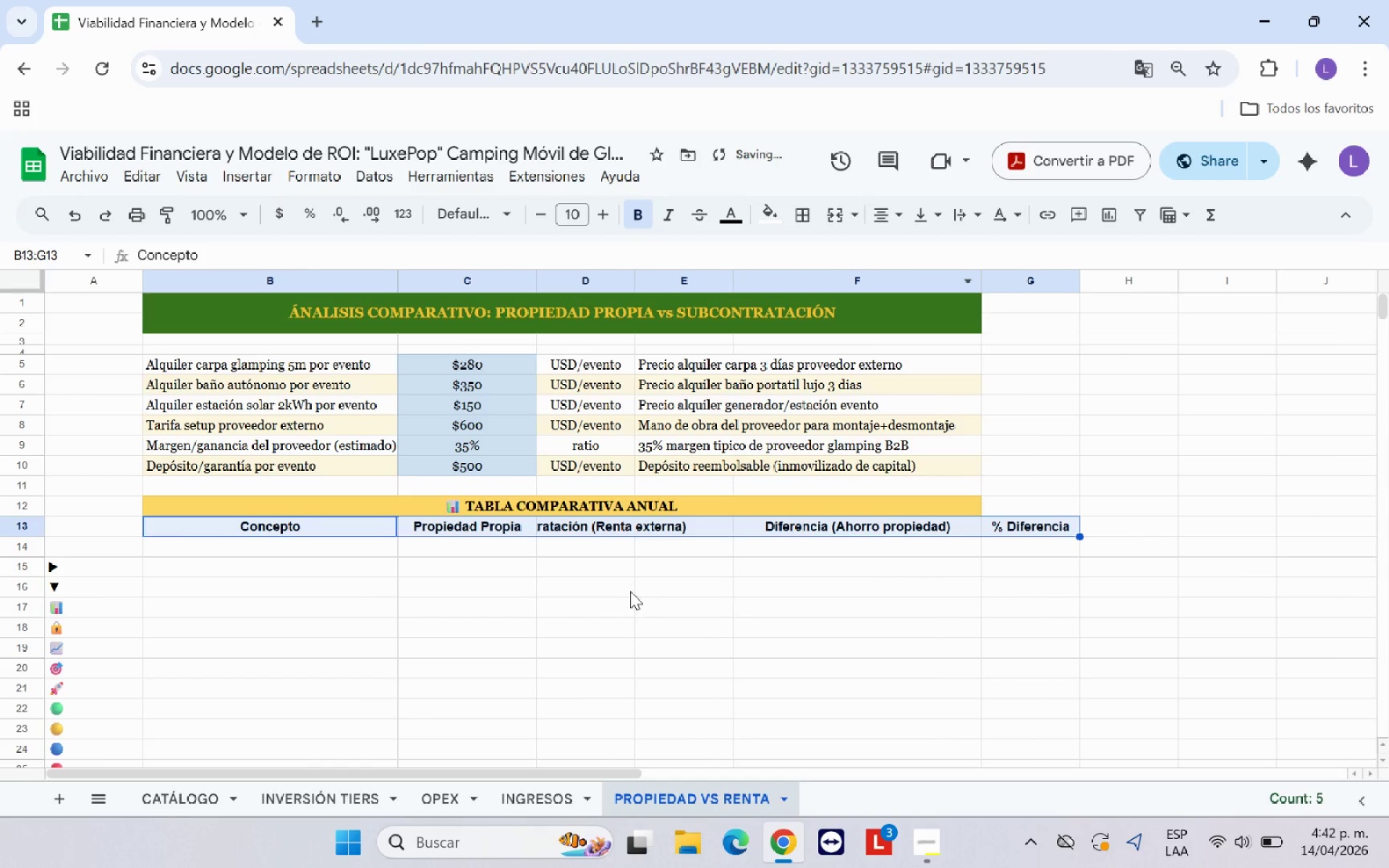 
left_click([629, 592])
 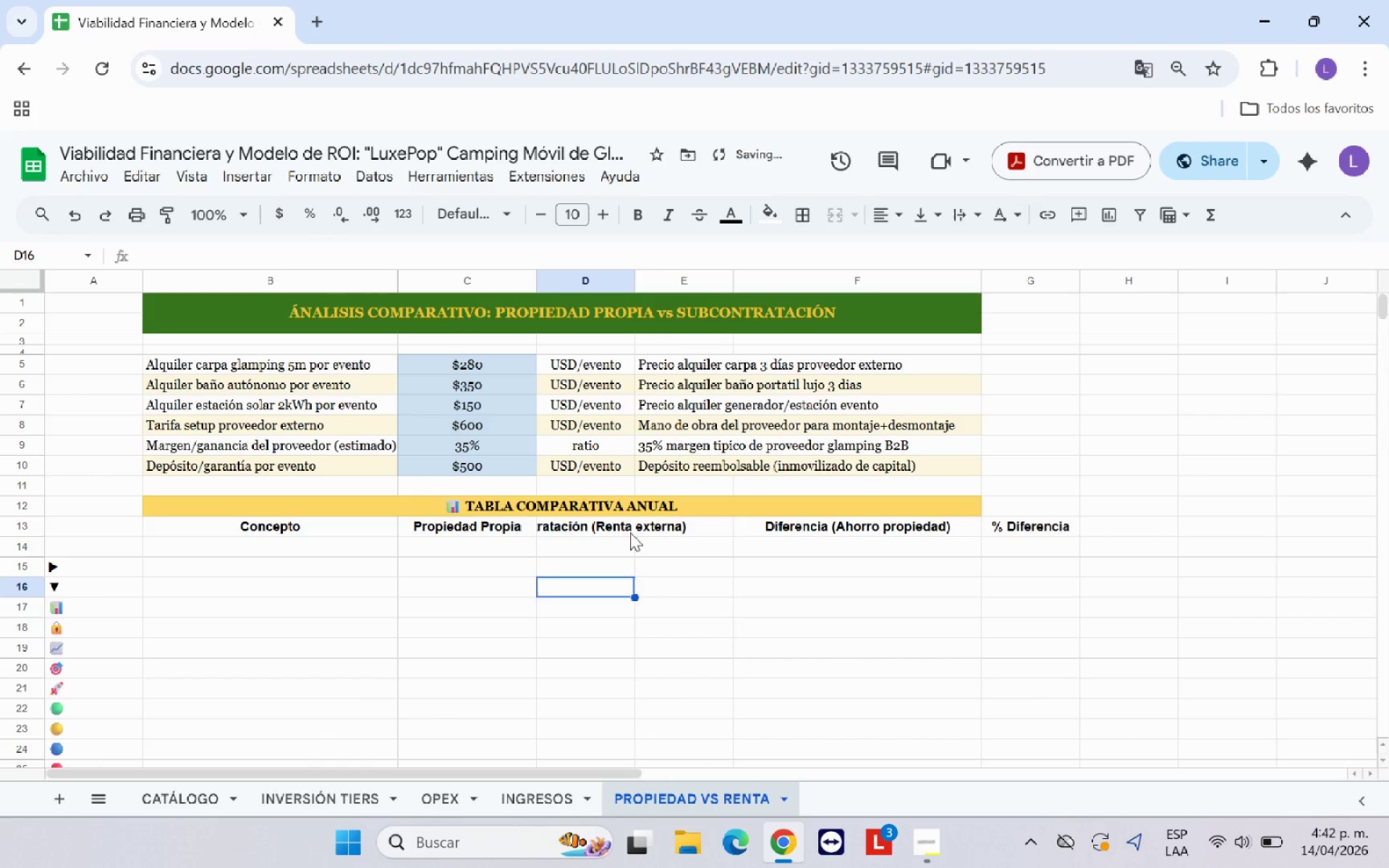 
left_click([631, 527])
 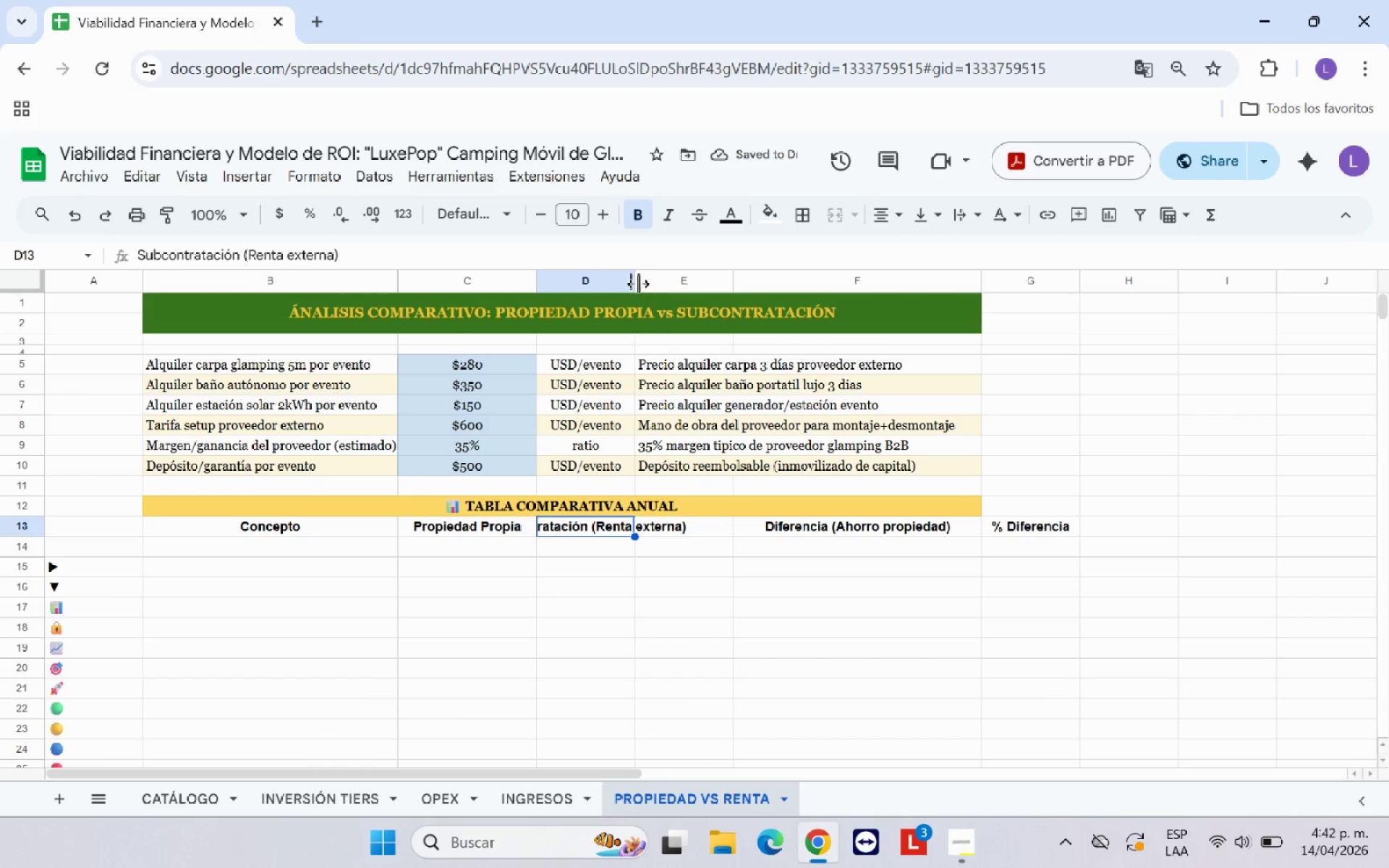 
left_click_drag(start_coordinate=[634, 283], to_coordinate=[704, 274])
 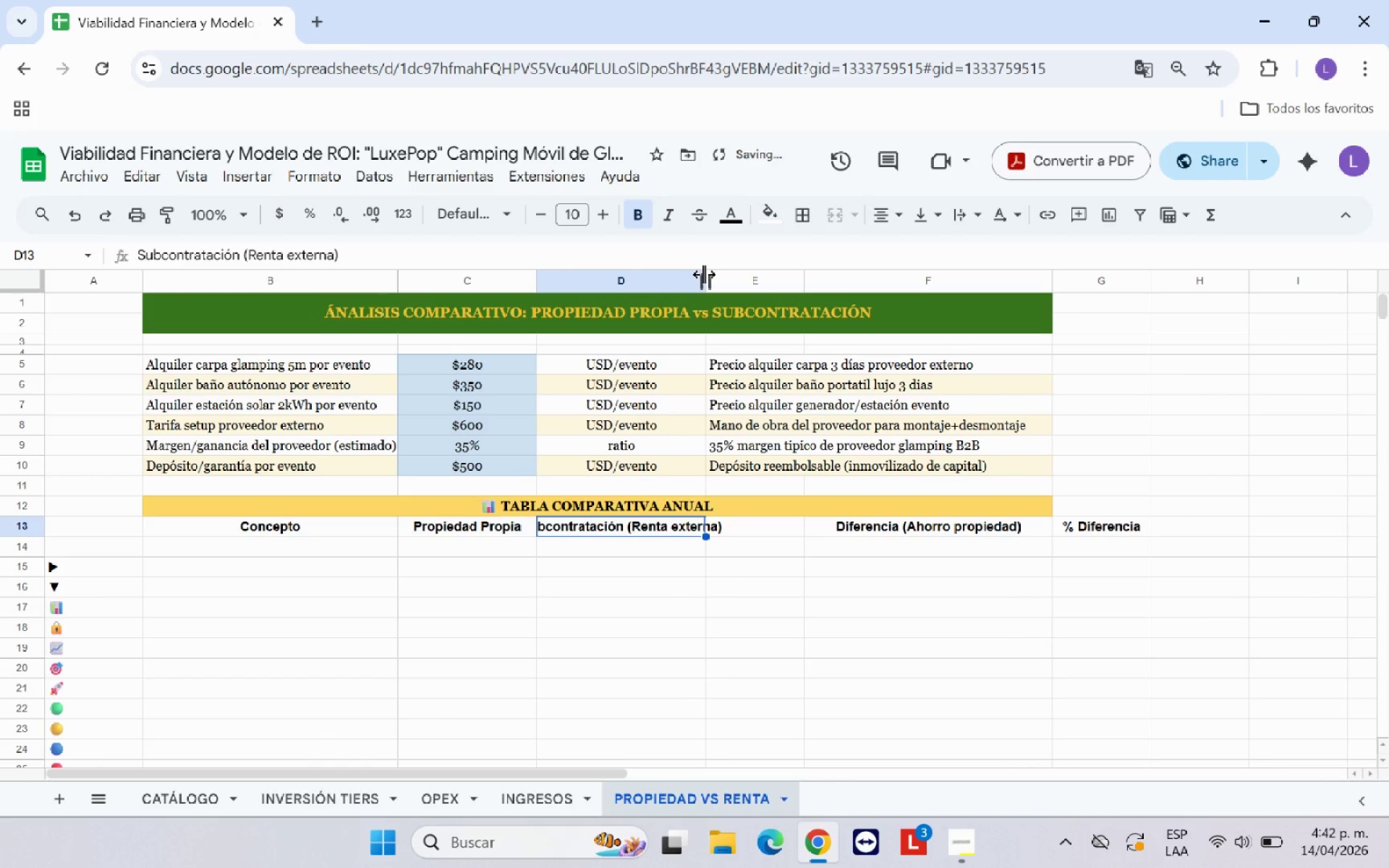 
left_click_drag(start_coordinate=[704, 274], to_coordinate=[743, 274])
 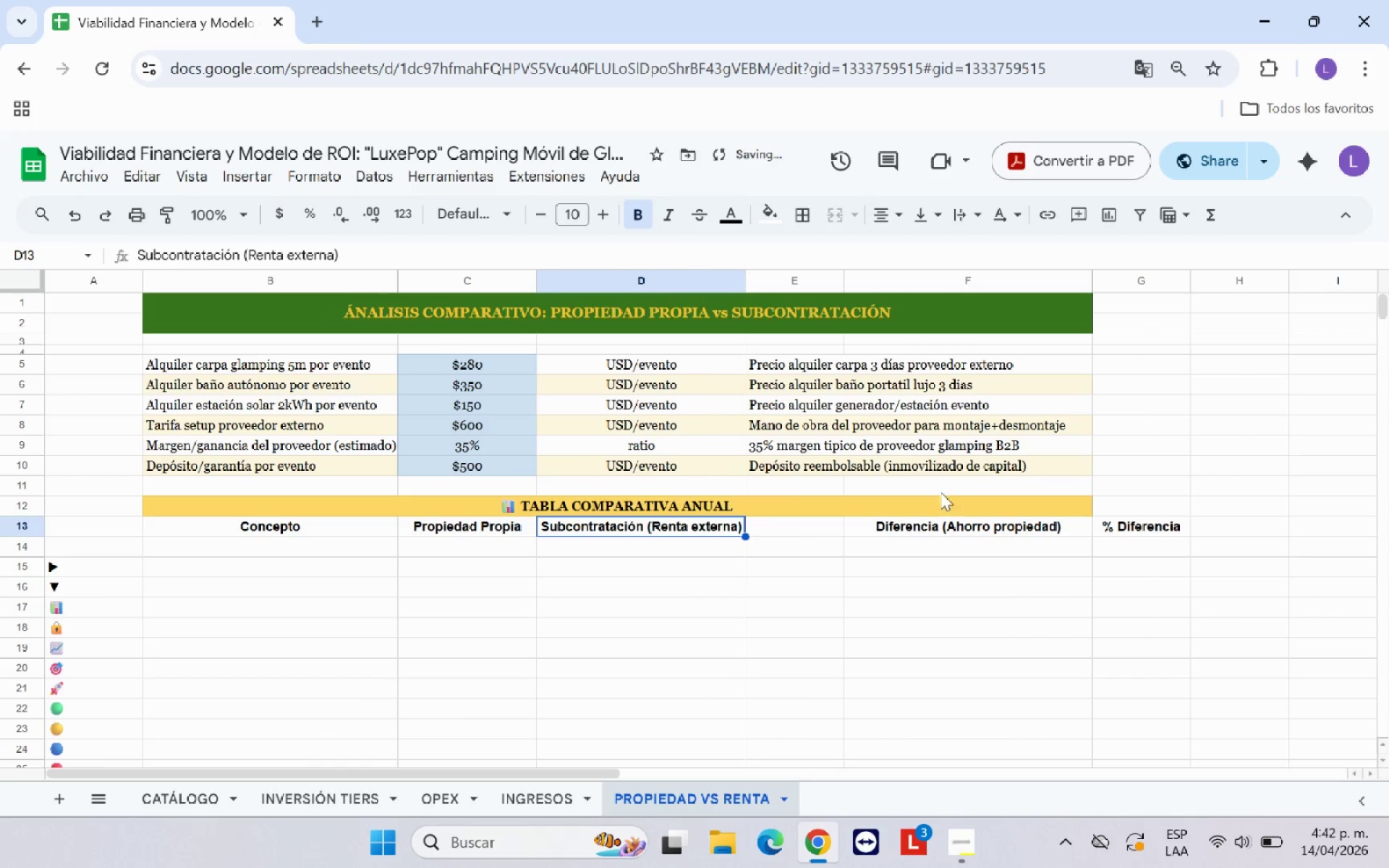 
left_click([941, 529])
 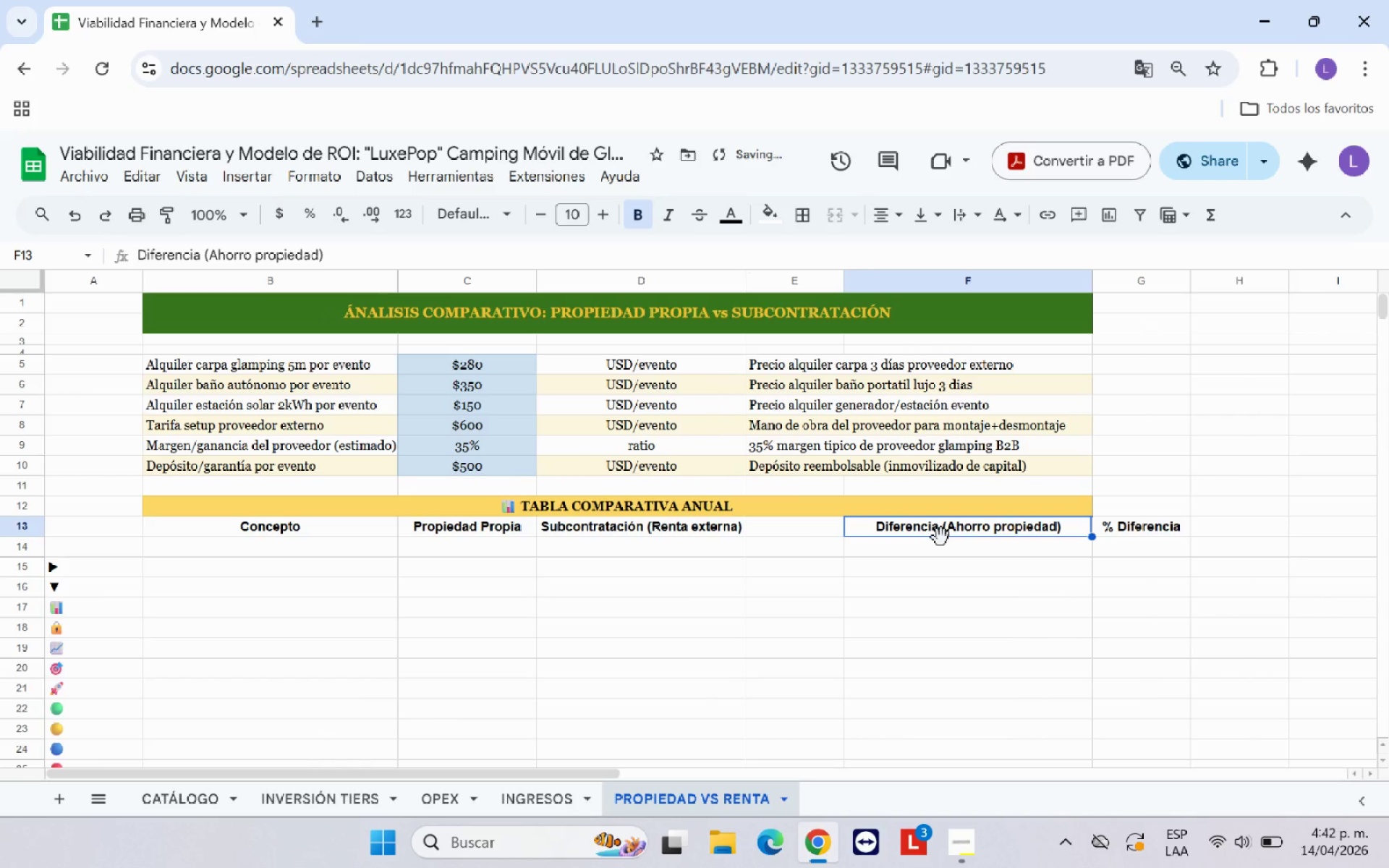 
left_click_drag(start_coordinate=[941, 537], to_coordinate=[806, 532])
 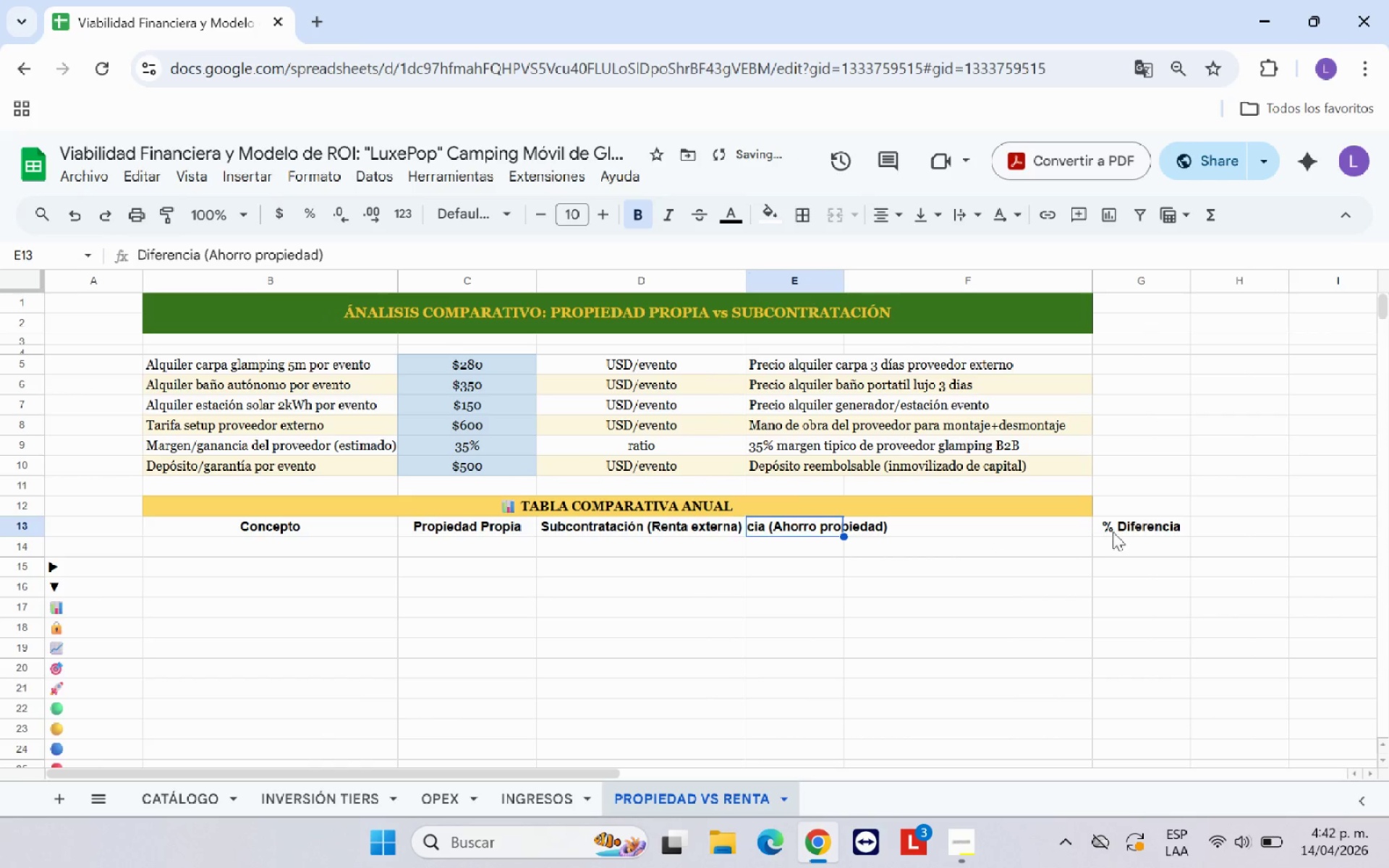 
left_click([1121, 529])
 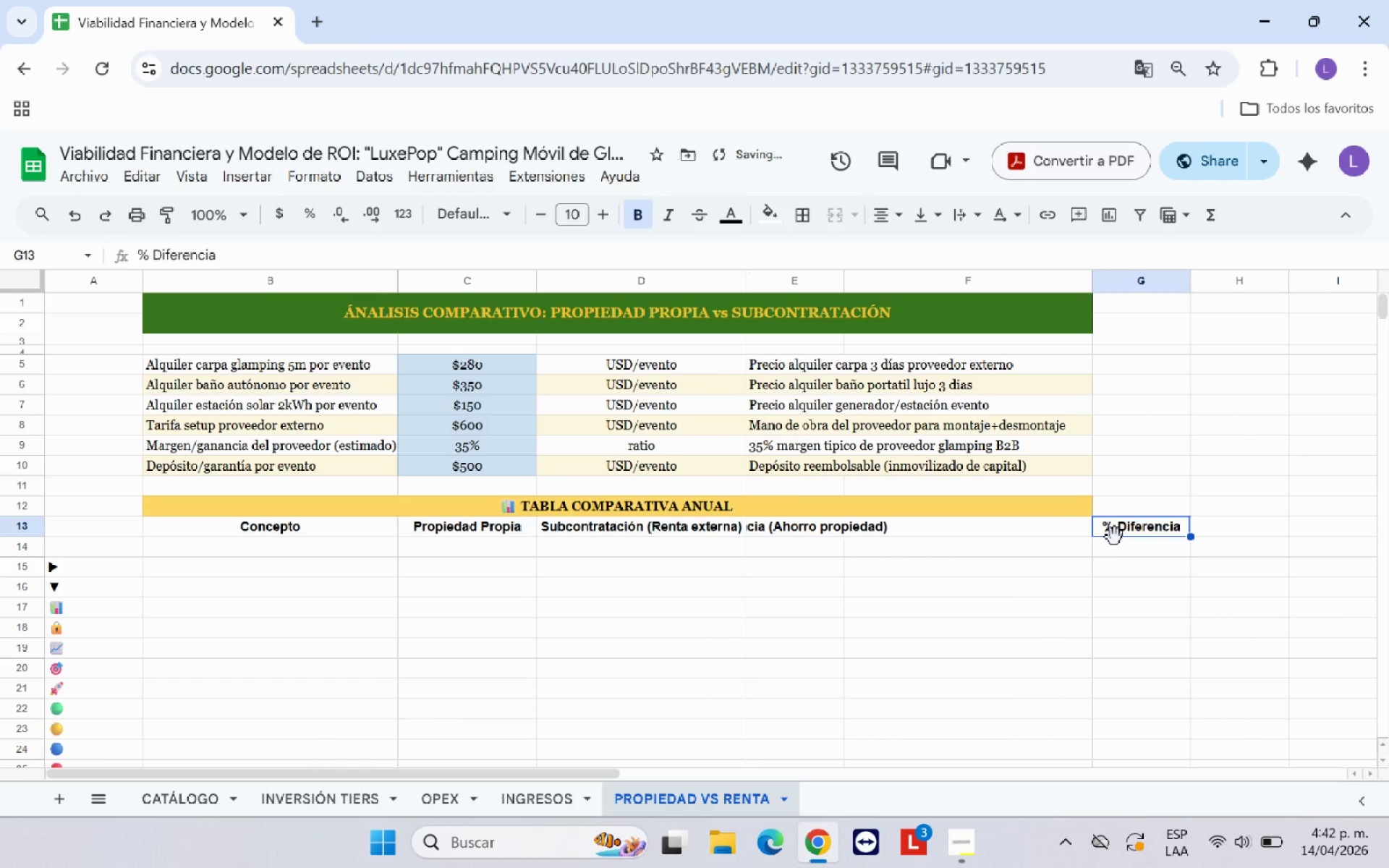 
left_click_drag(start_coordinate=[1115, 537], to_coordinate=[1022, 529])
 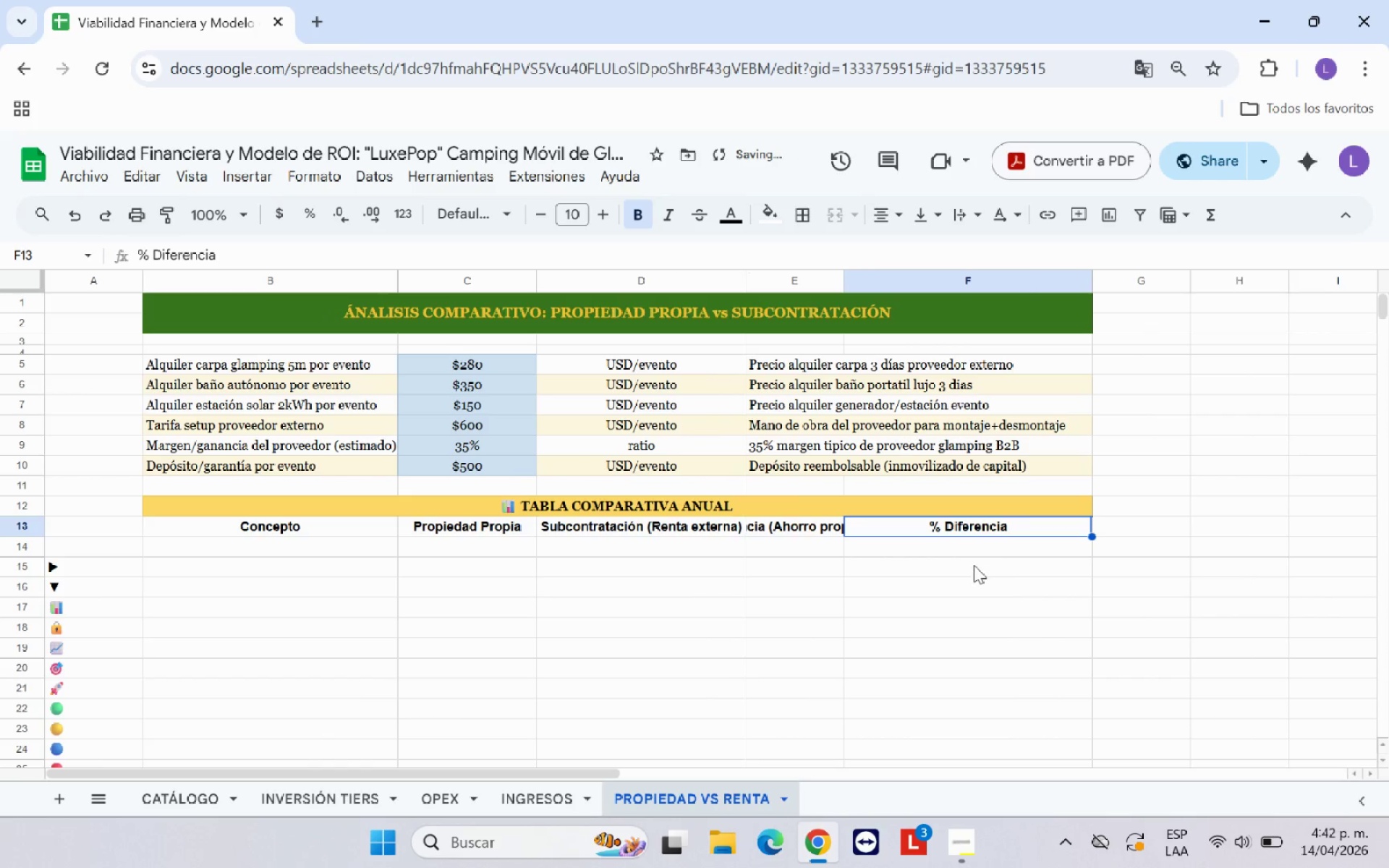 
left_click([970, 566])
 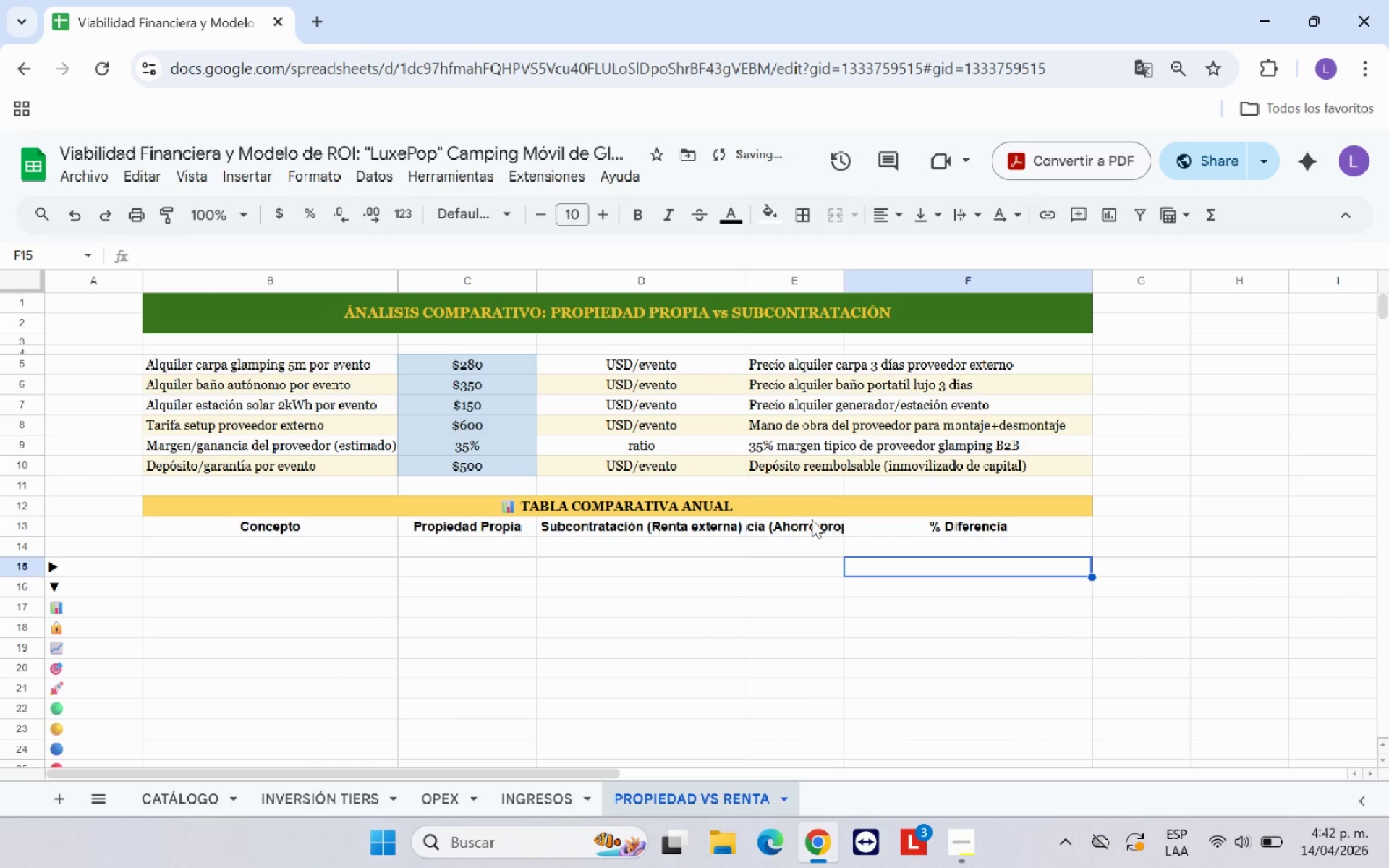 
left_click([802, 516])
 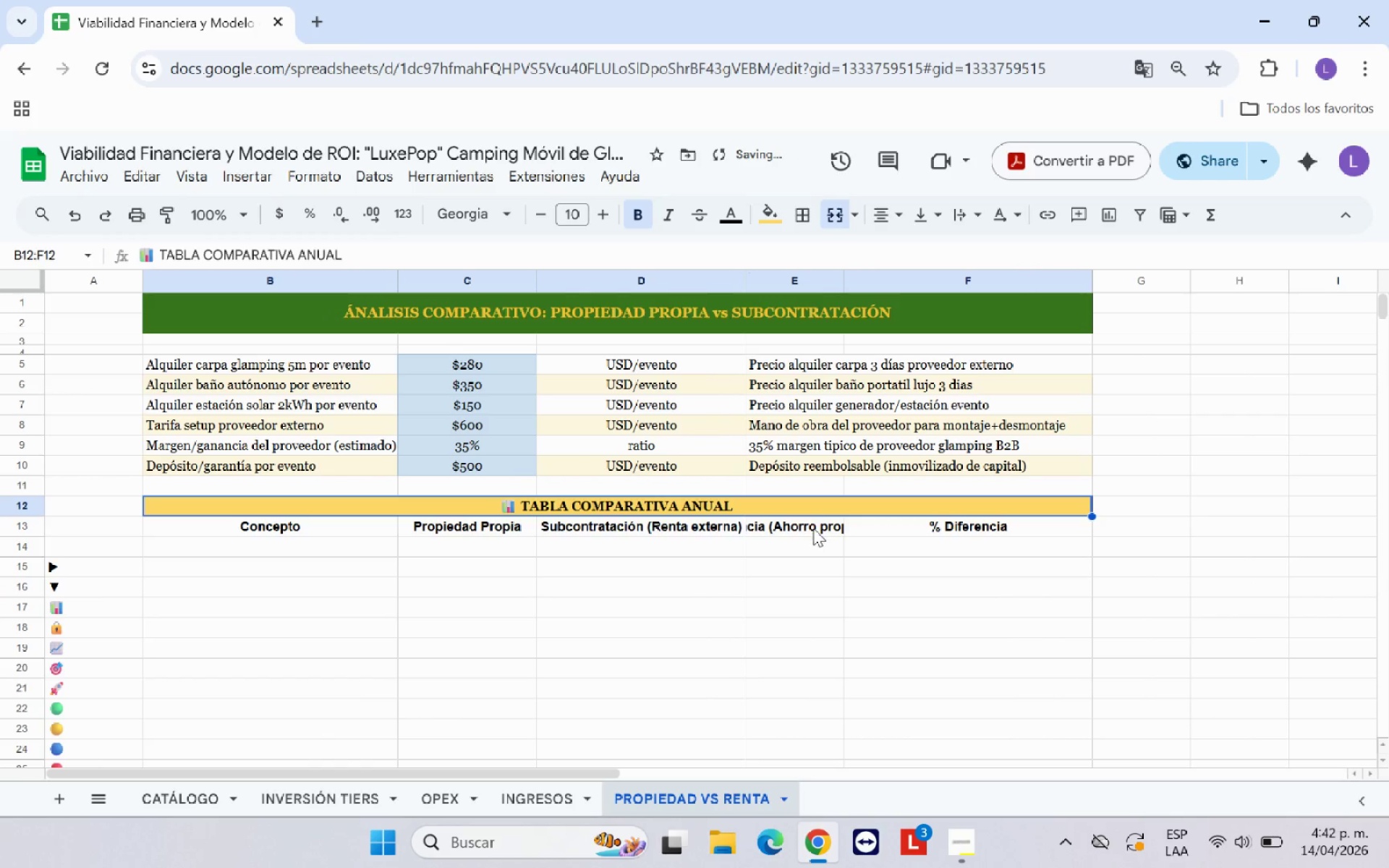 
left_click([815, 529])
 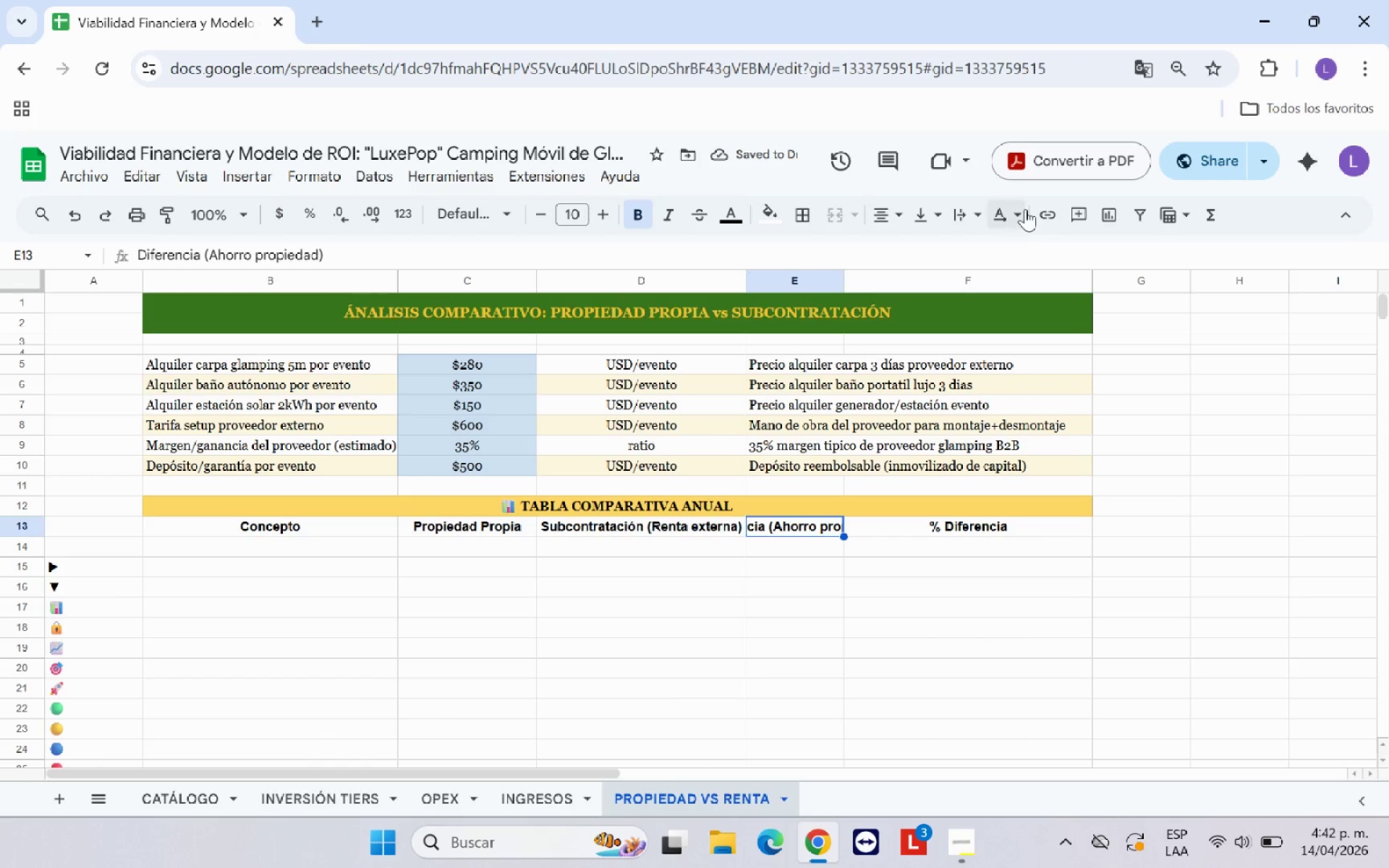 
left_click([1024, 209])
 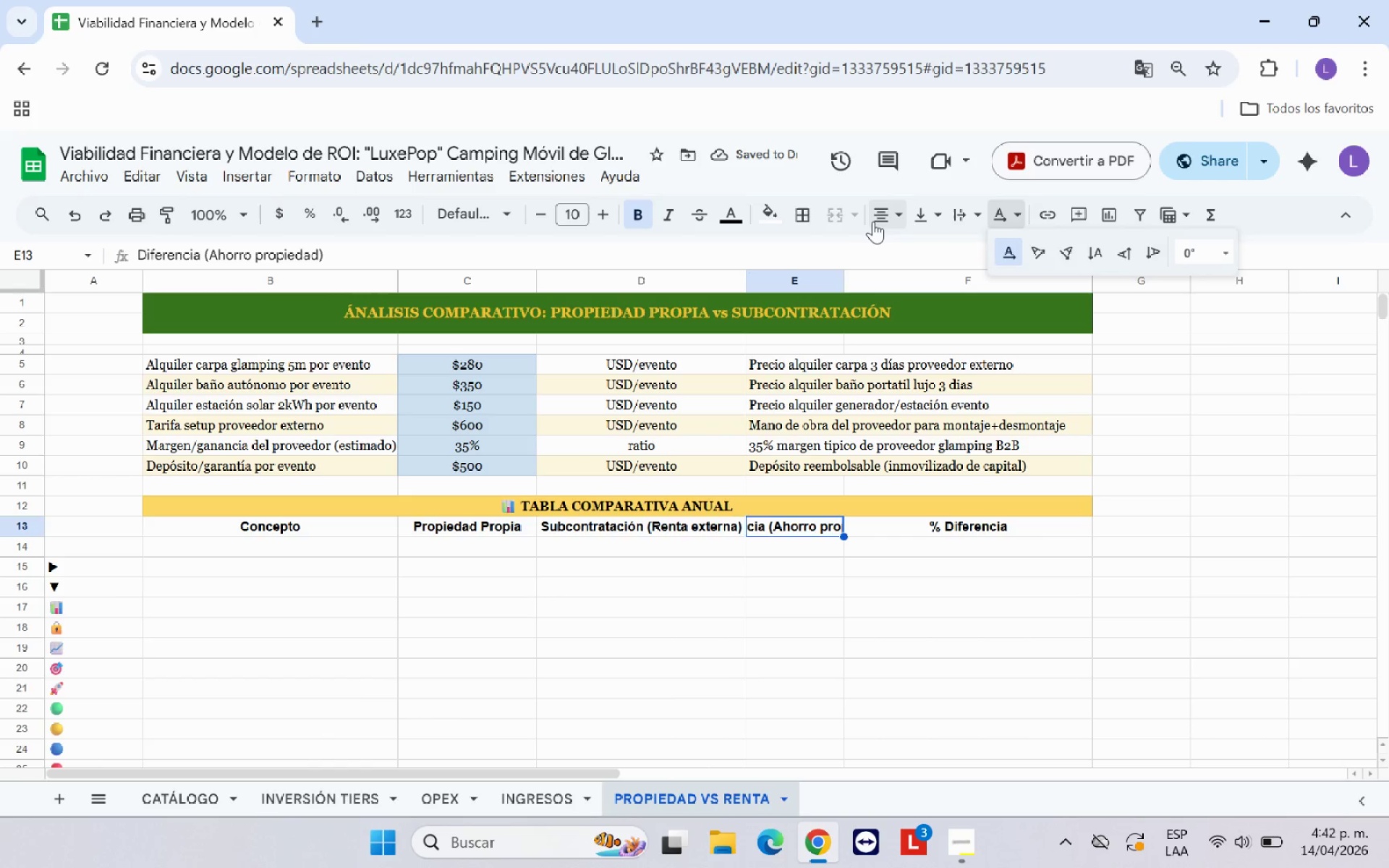 
left_click([890, 218])
 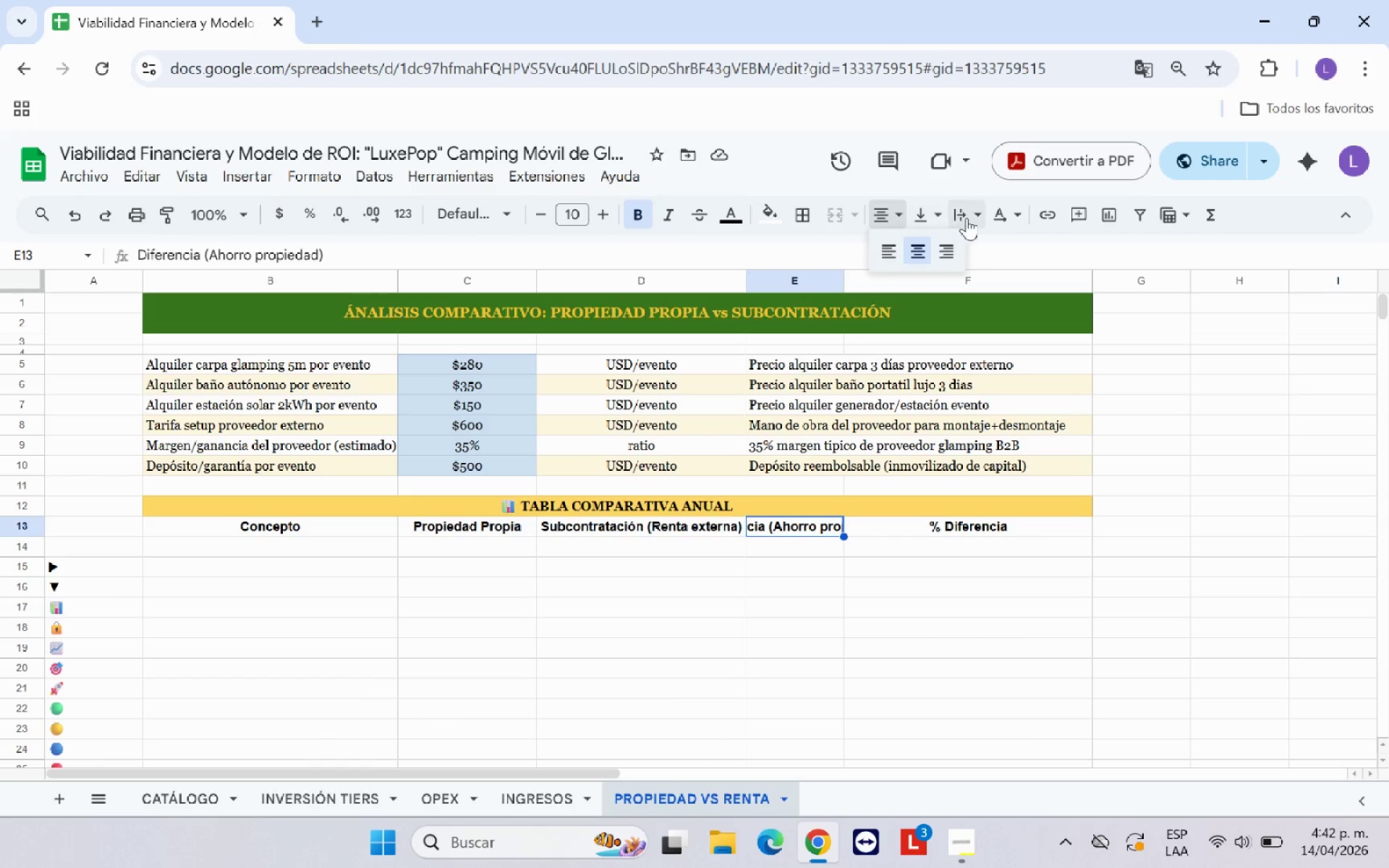 
left_click([974, 218])
 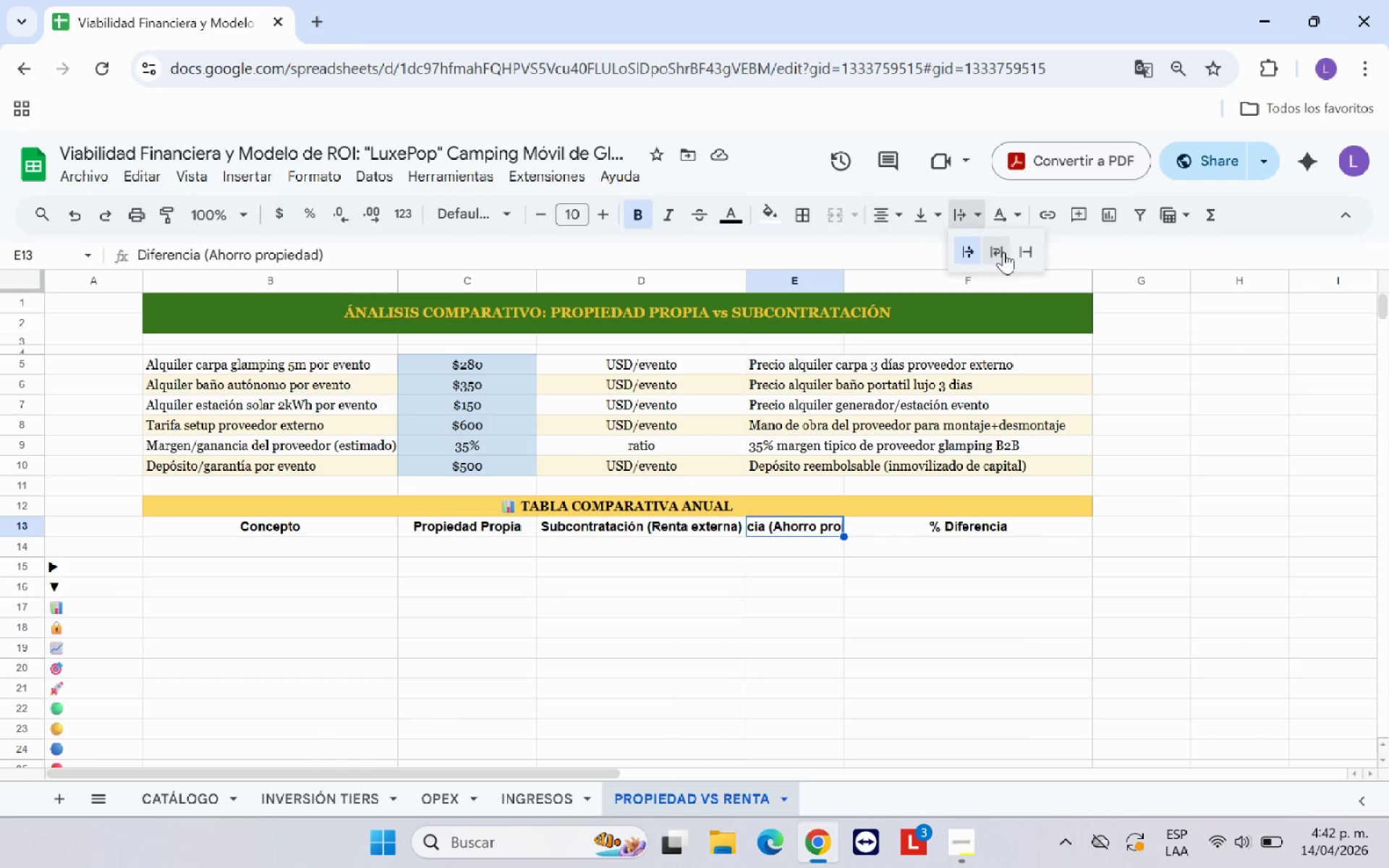 
left_click([995, 251])
 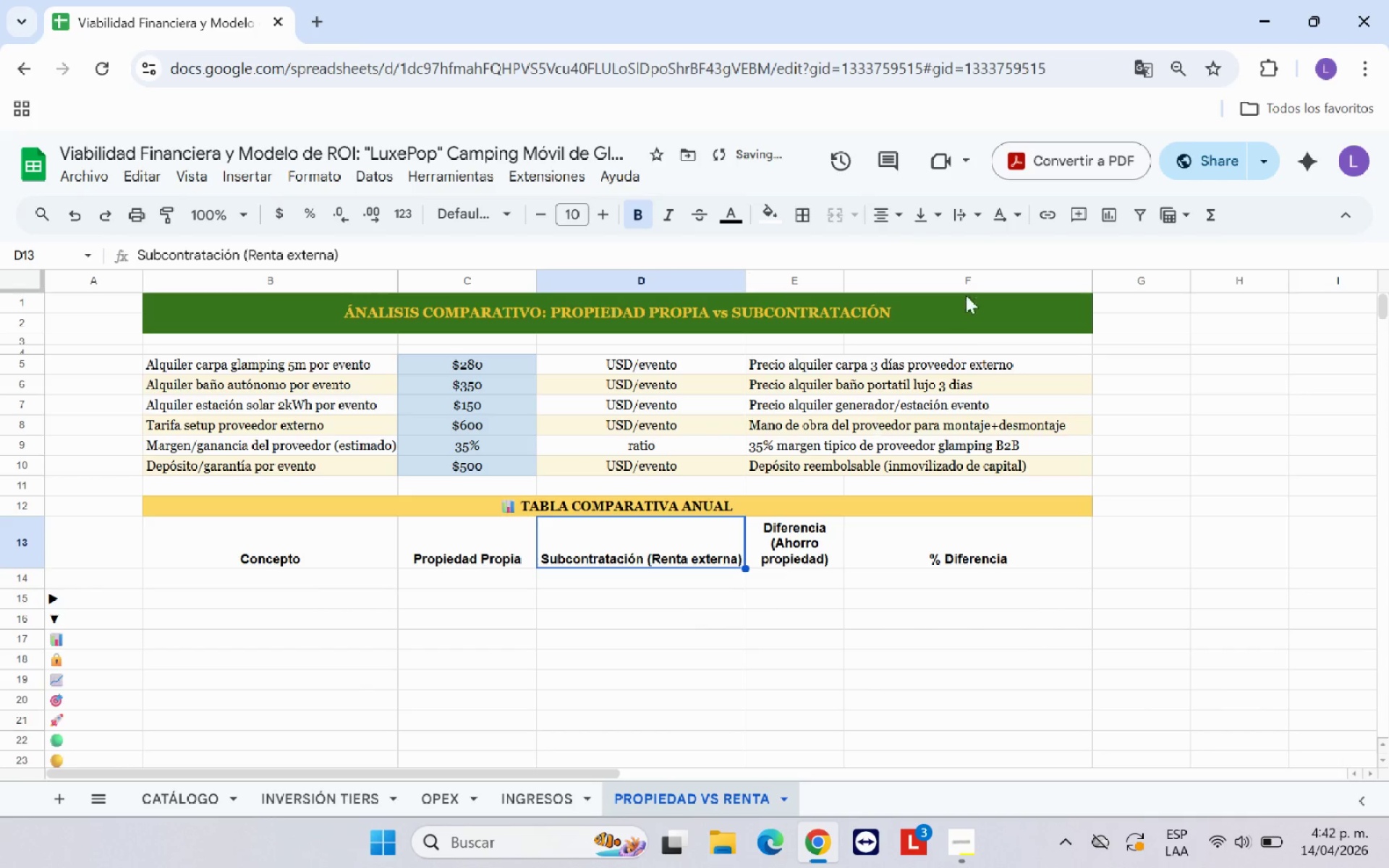 
left_click([934, 217])
 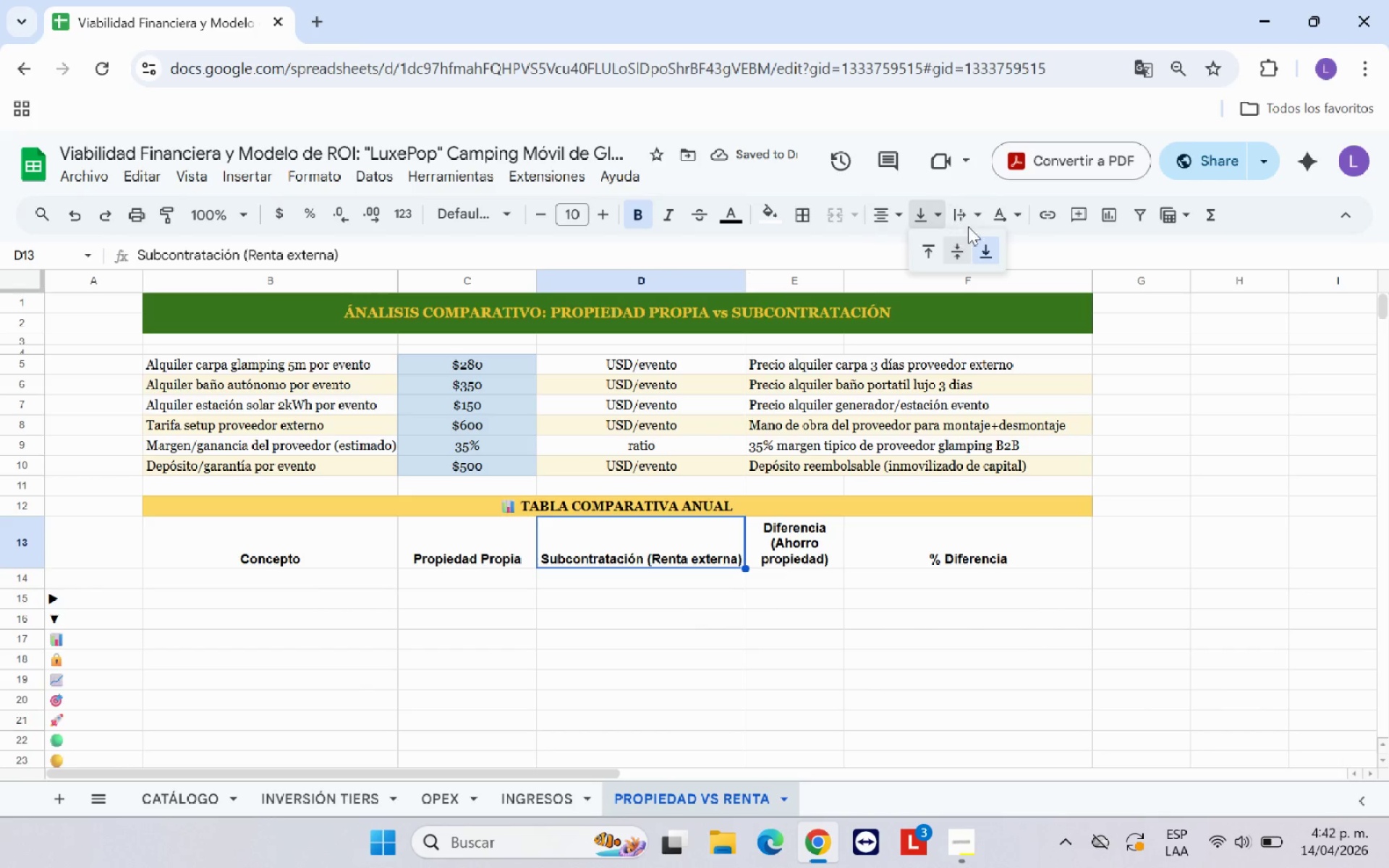 
left_click([975, 216])
 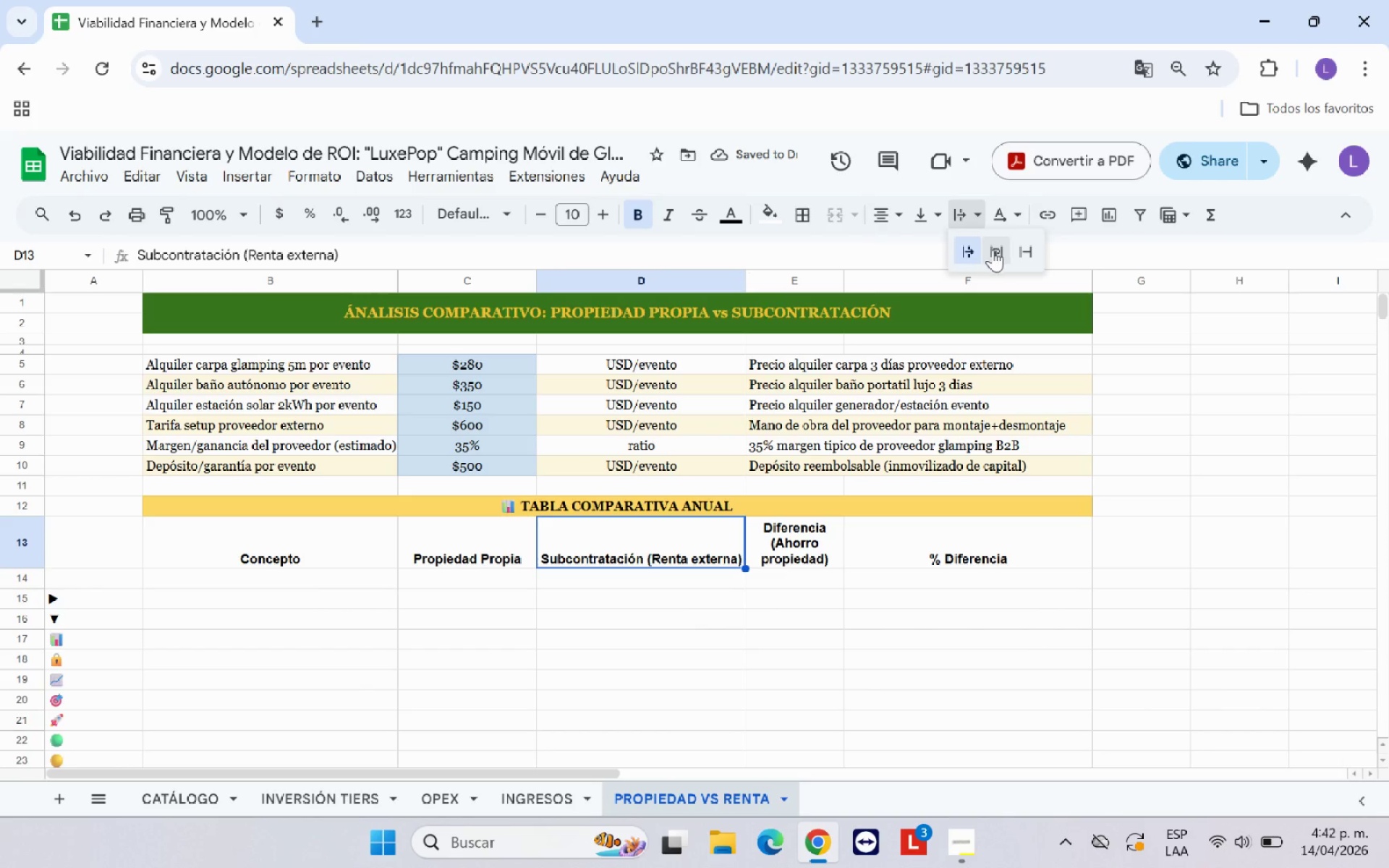 
left_click([995, 252])
 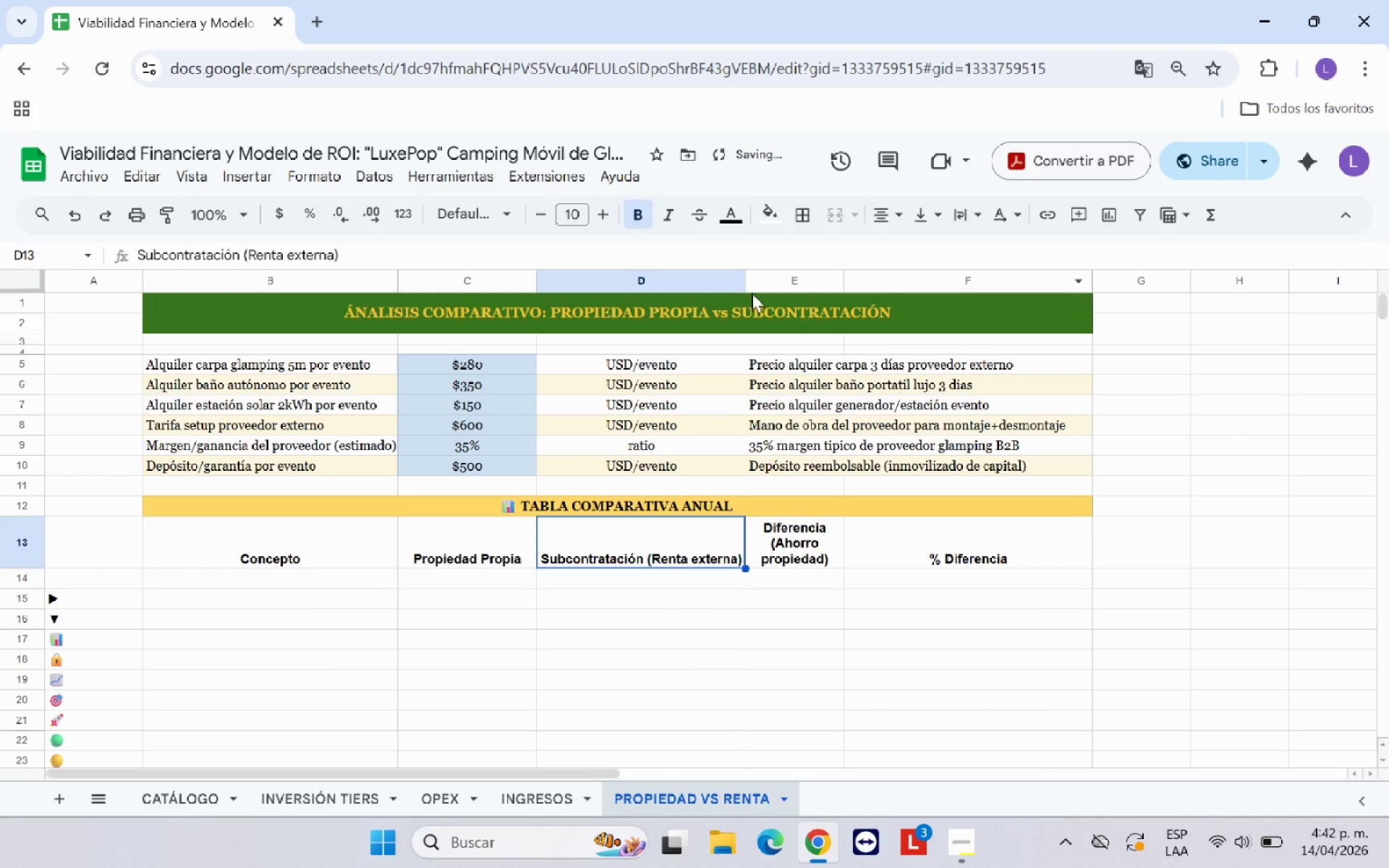 
left_click_drag(start_coordinate=[744, 286], to_coordinate=[697, 291])
 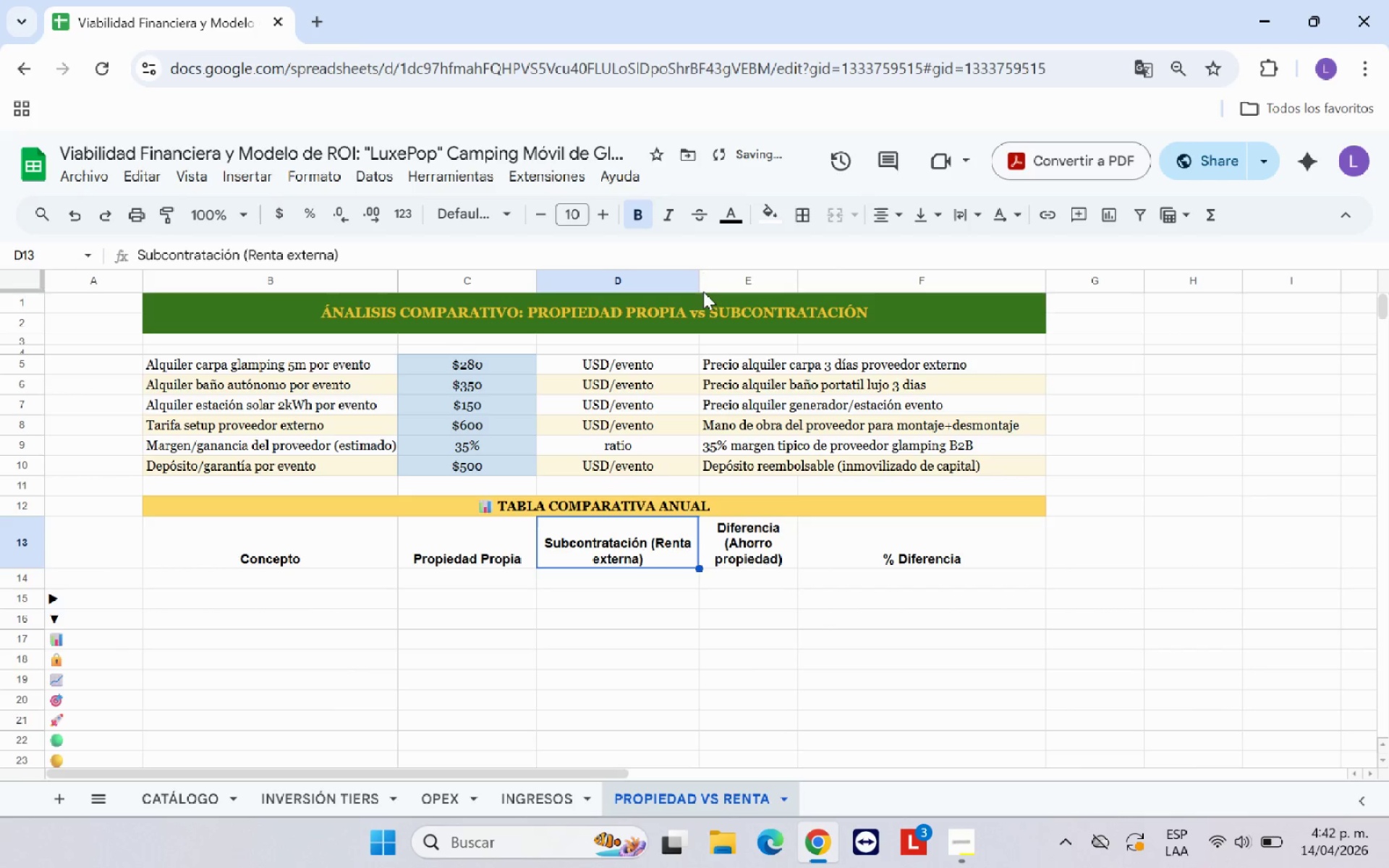 
left_click_drag(start_coordinate=[700, 286], to_coordinate=[666, 288])
 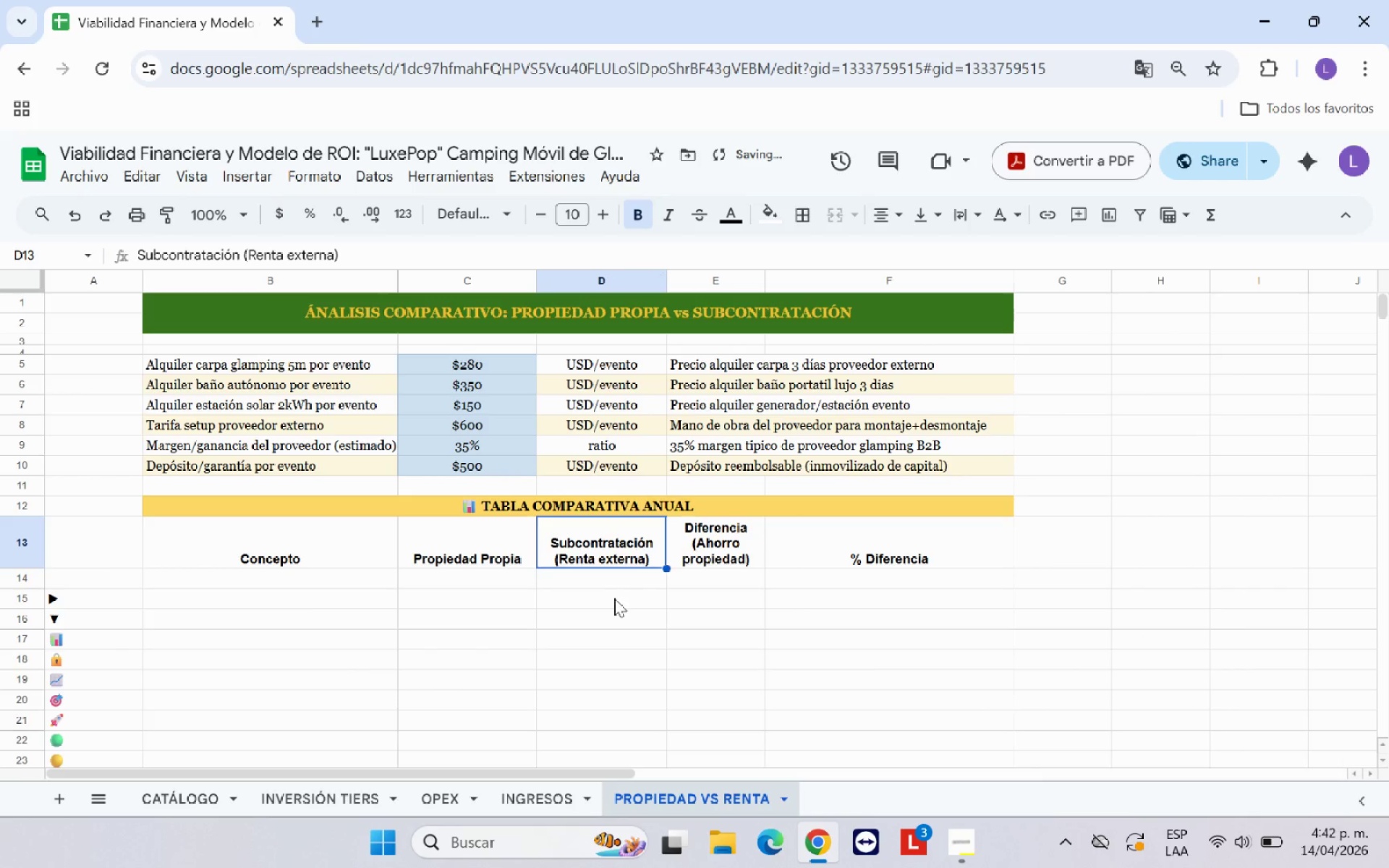 
left_click([613, 601])
 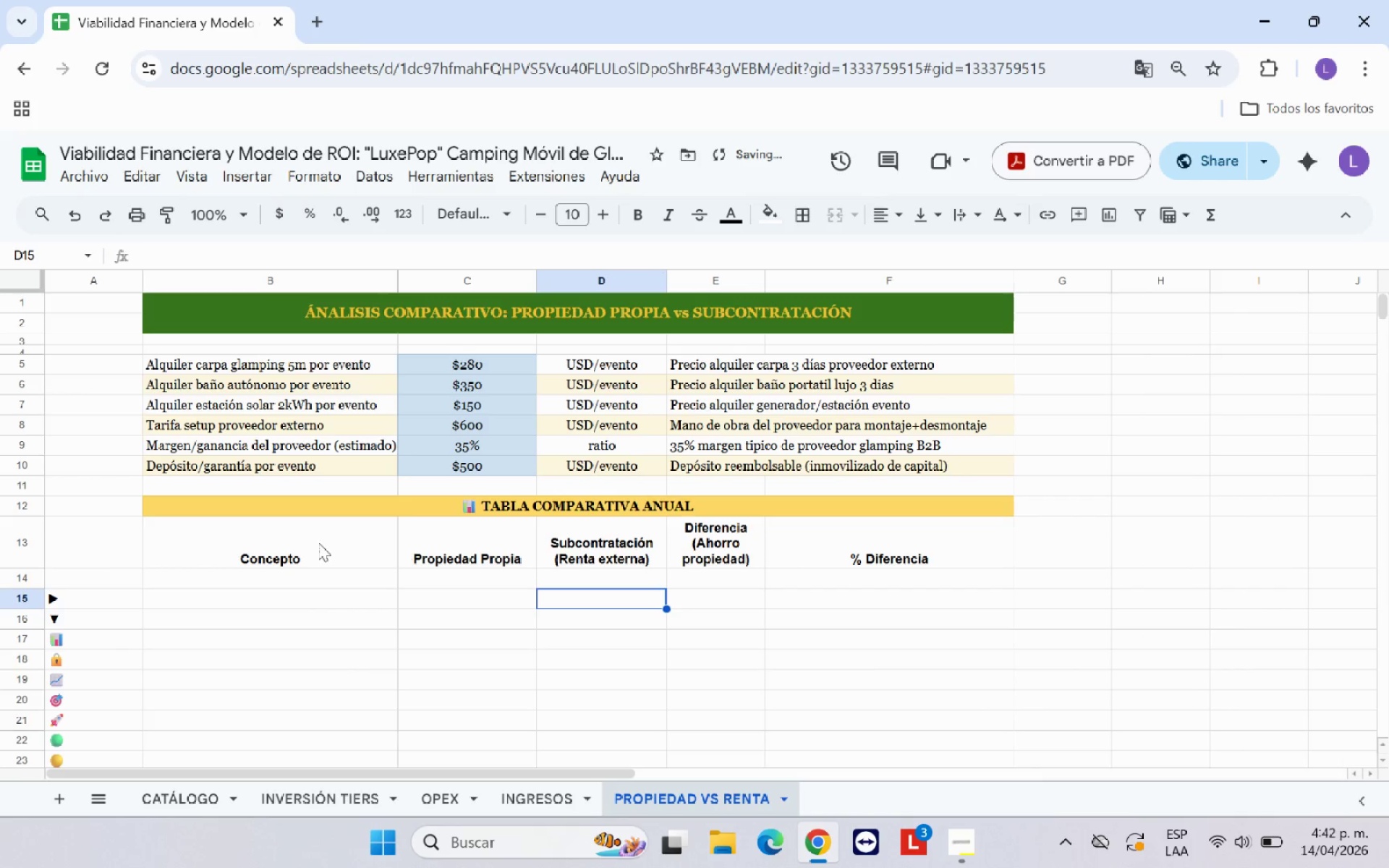 
left_click_drag(start_coordinate=[297, 542], to_coordinate=[817, 544])
 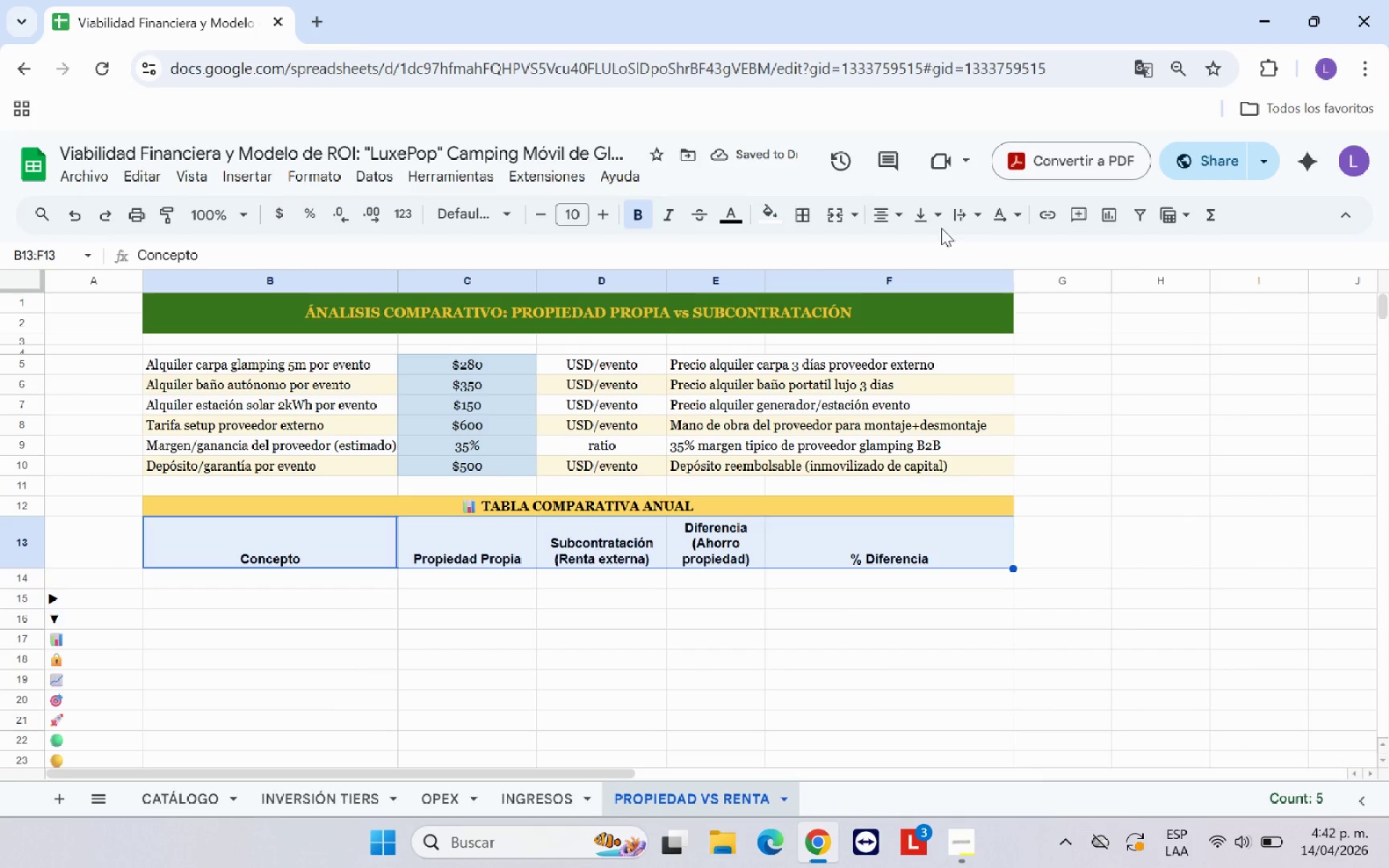 
left_click([945, 217])
 